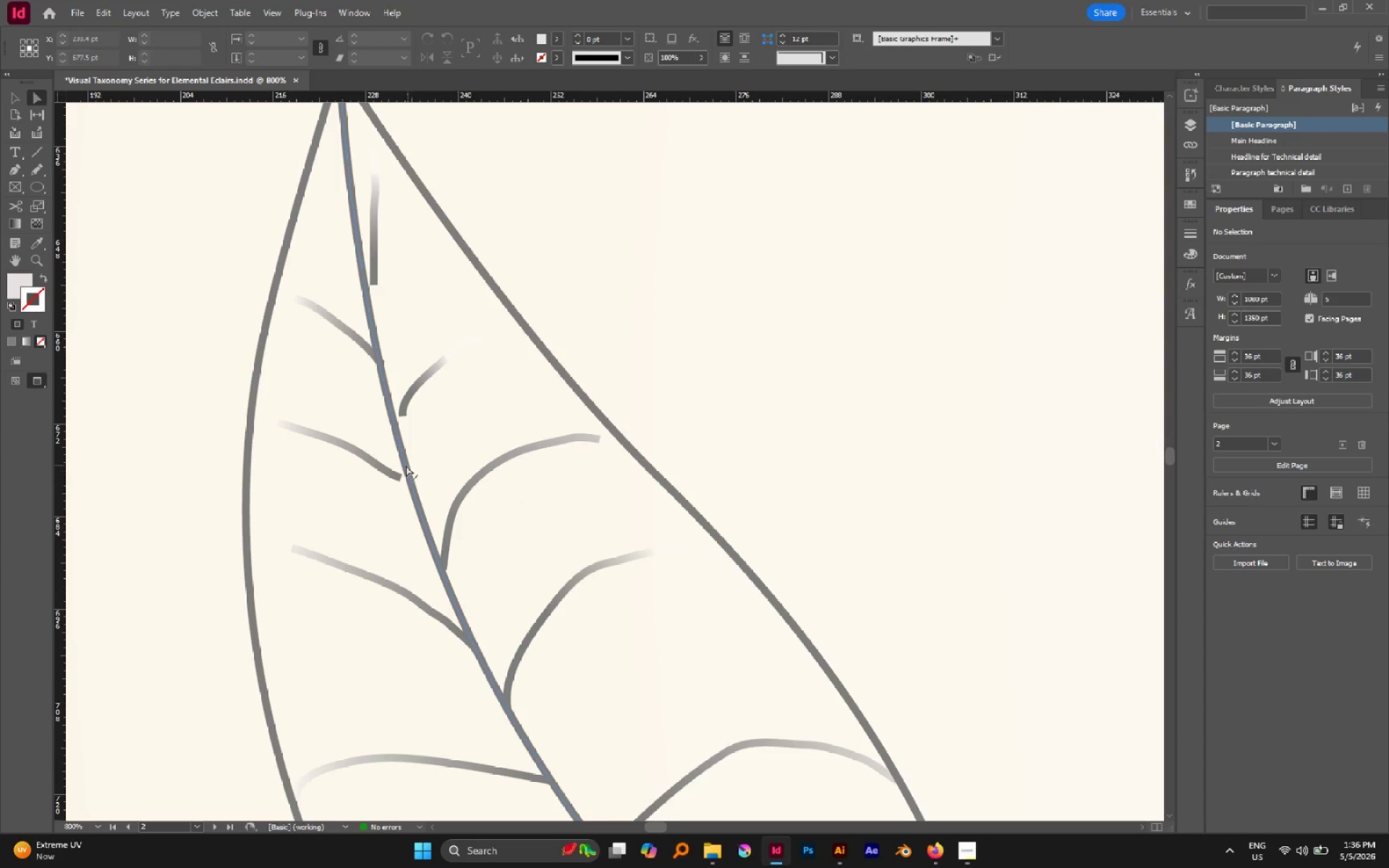 
left_click([400, 477])
 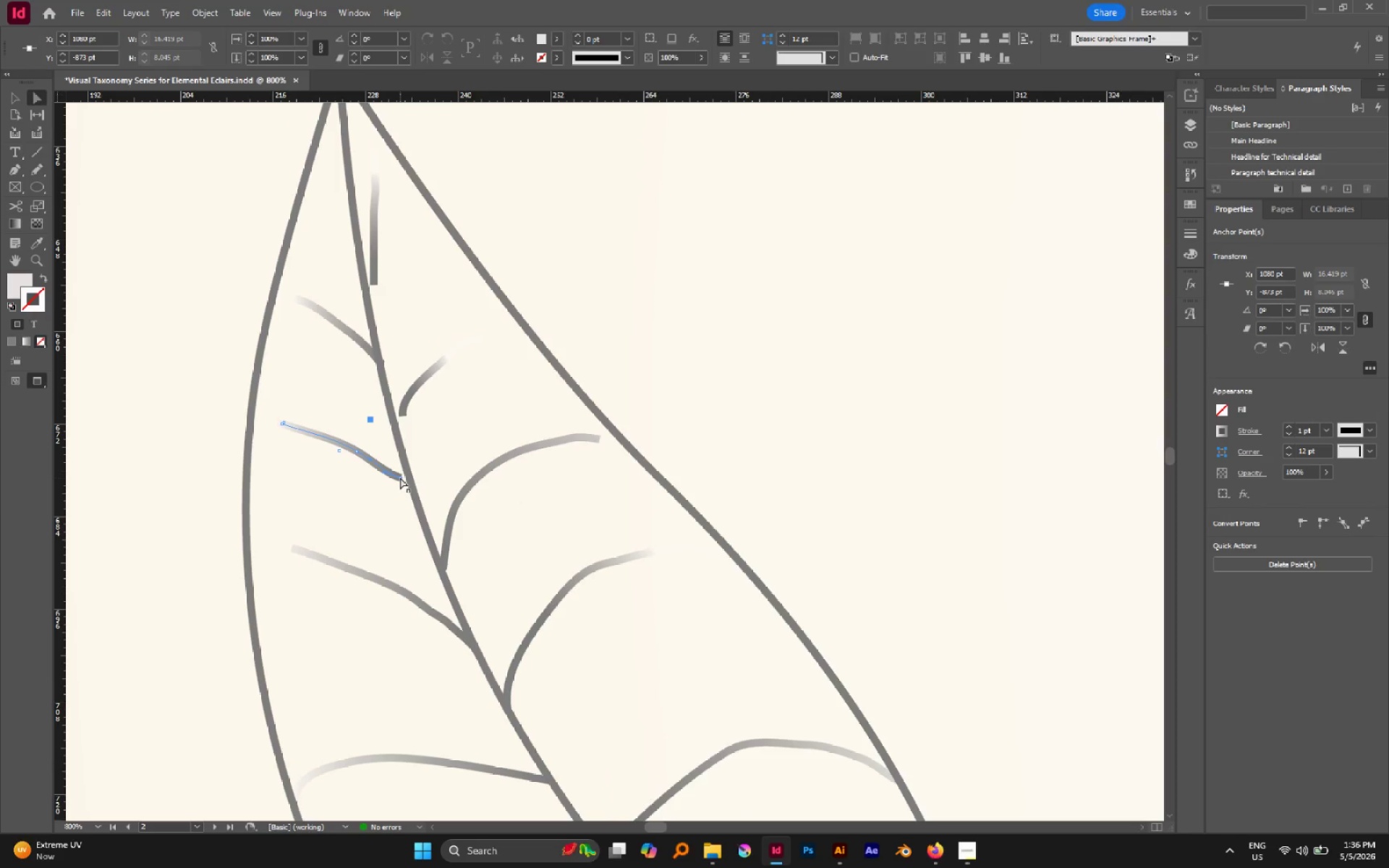 
left_click_drag(start_coordinate=[400, 477], to_coordinate=[408, 482])
 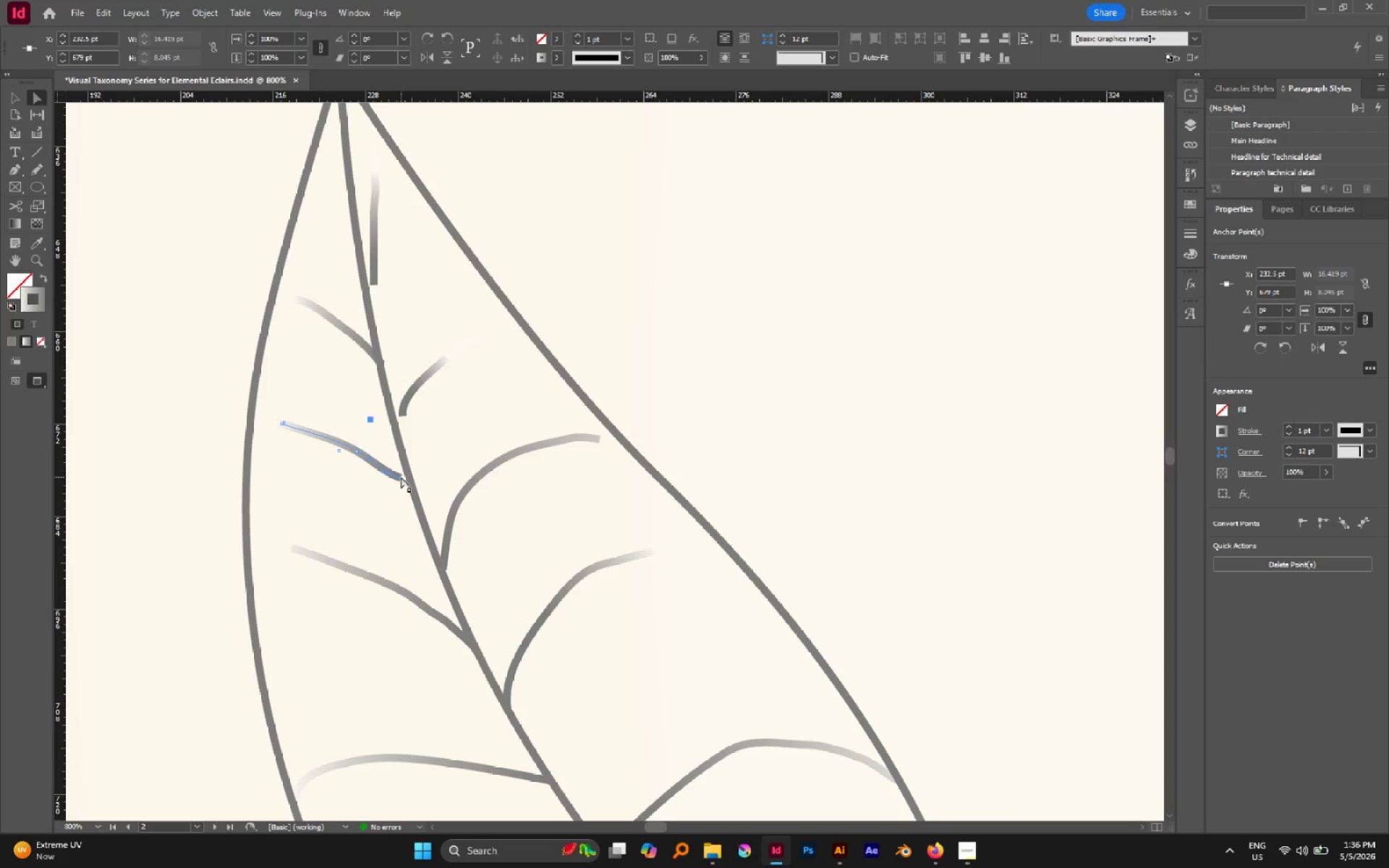 
left_click_drag(start_coordinate=[401, 477], to_coordinate=[412, 484])
 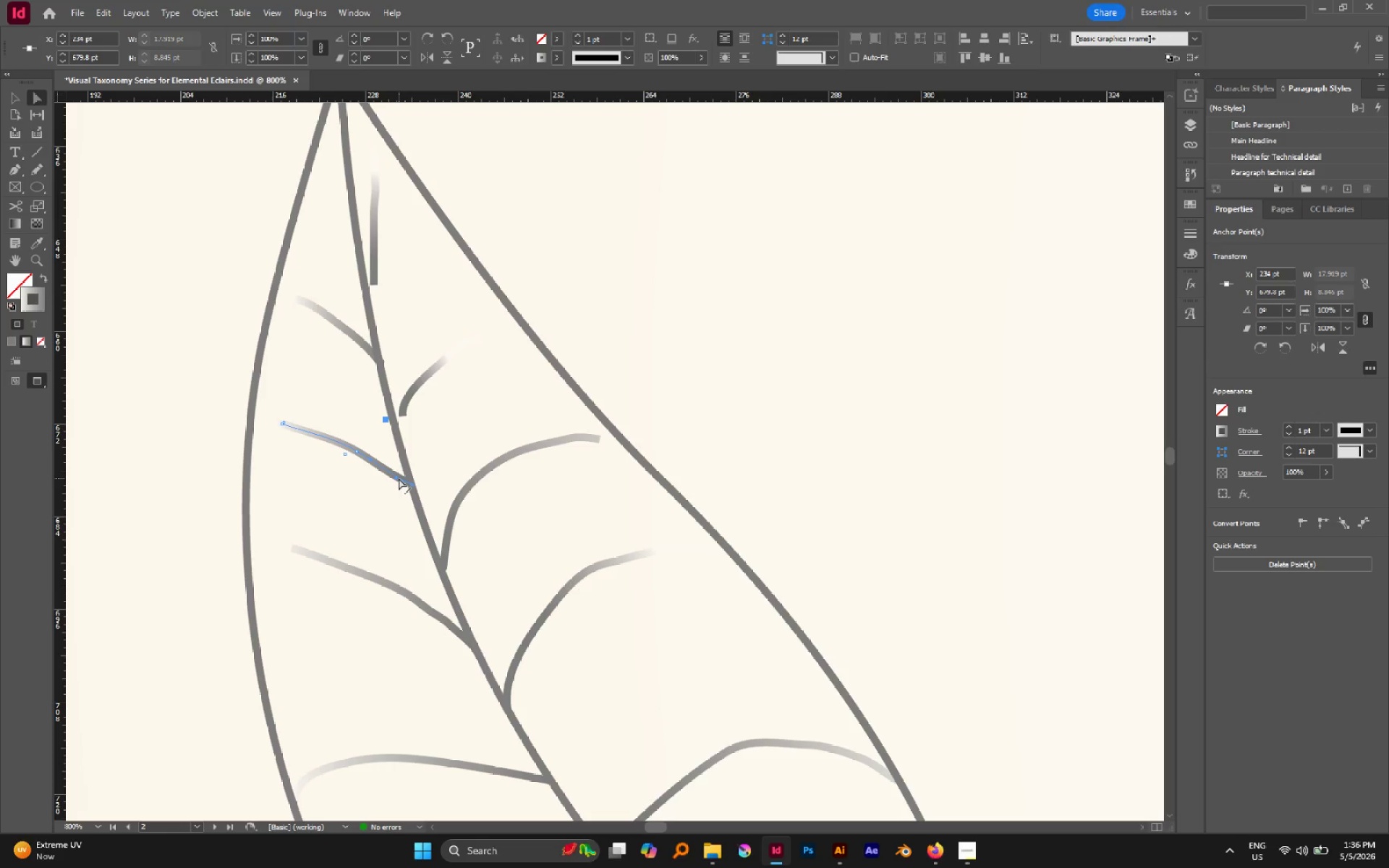 
left_click_drag(start_coordinate=[397, 478], to_coordinate=[396, 467])
 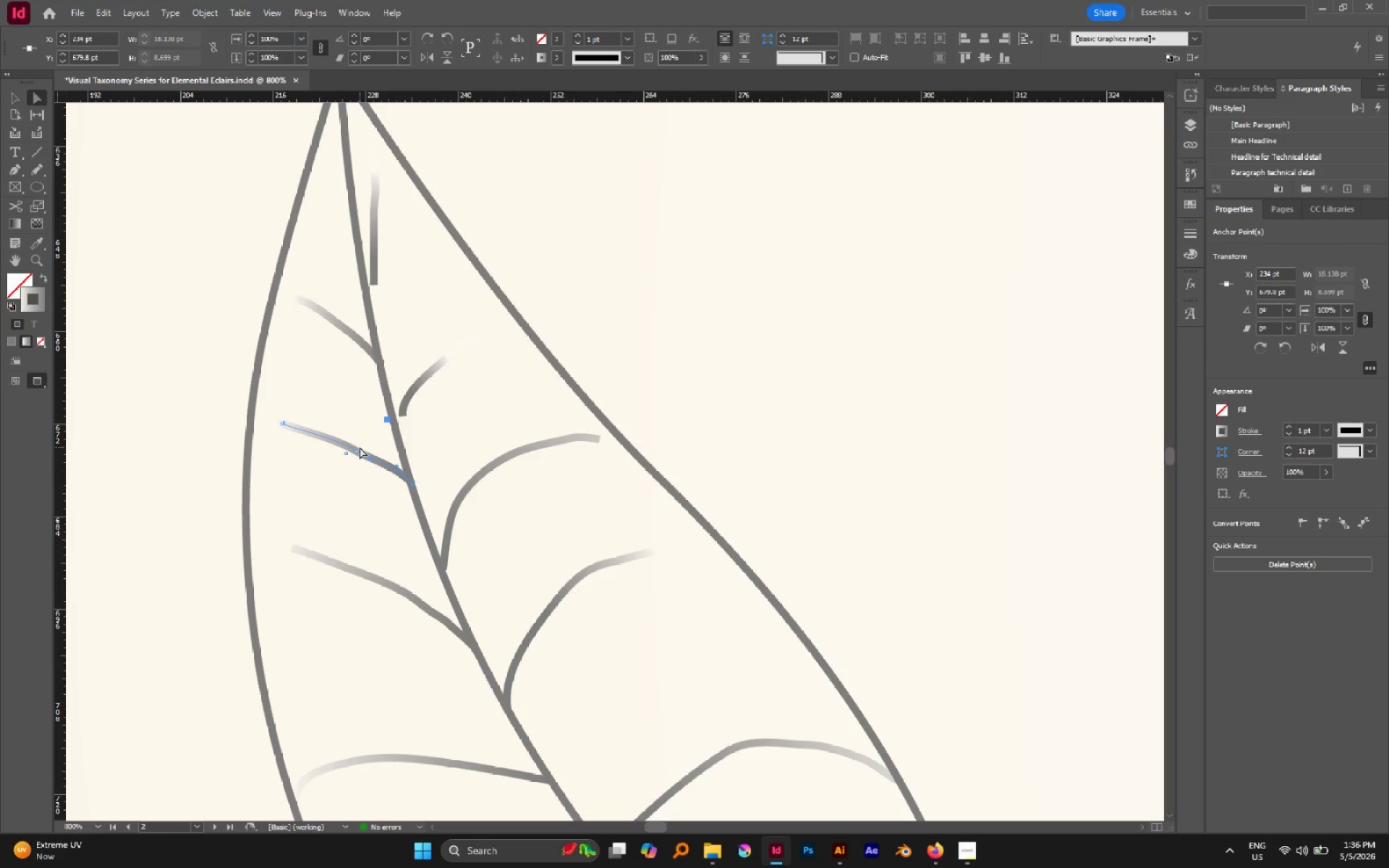 
left_click([357, 450])
 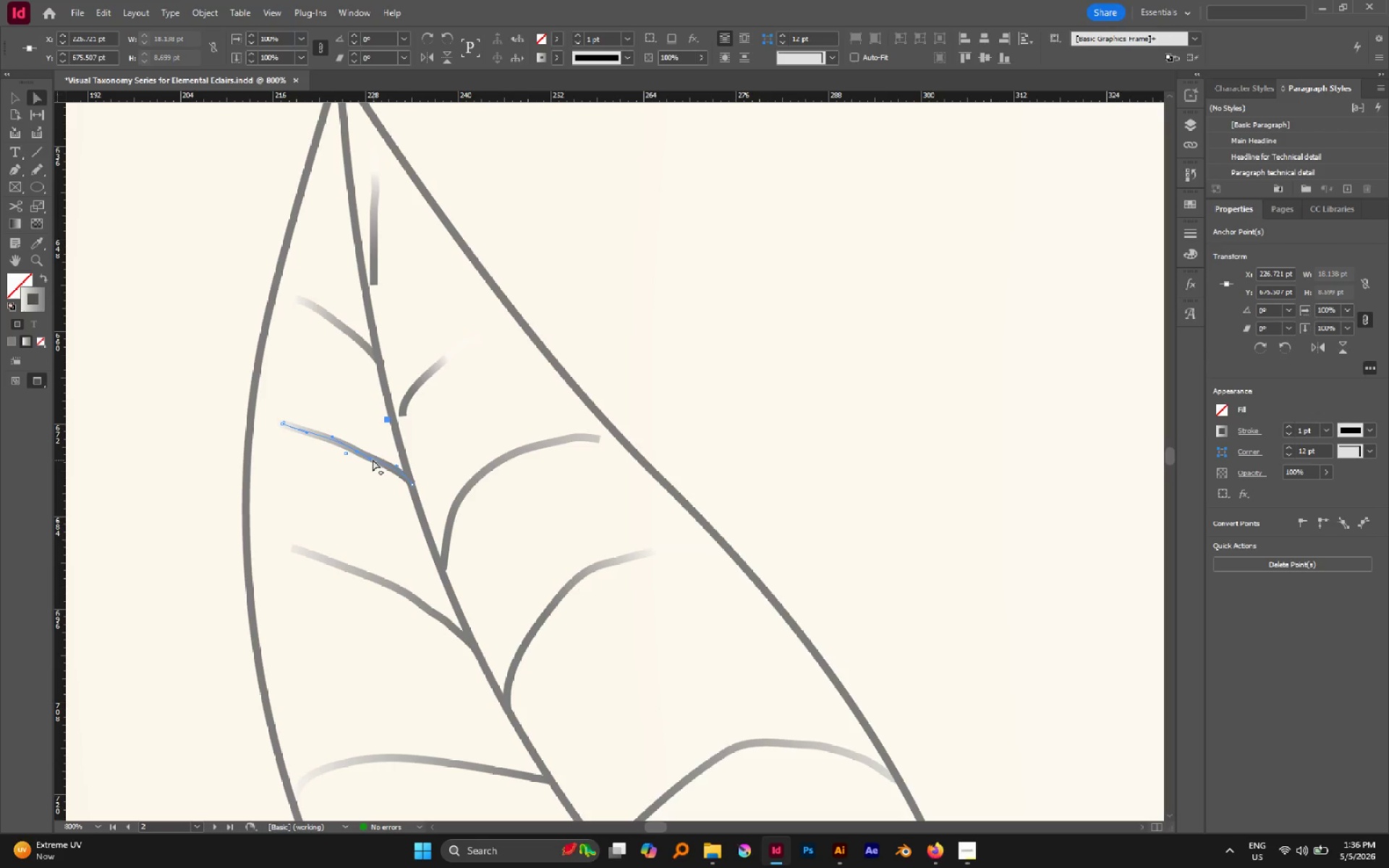 
left_click_drag(start_coordinate=[371, 459], to_coordinate=[380, 459])
 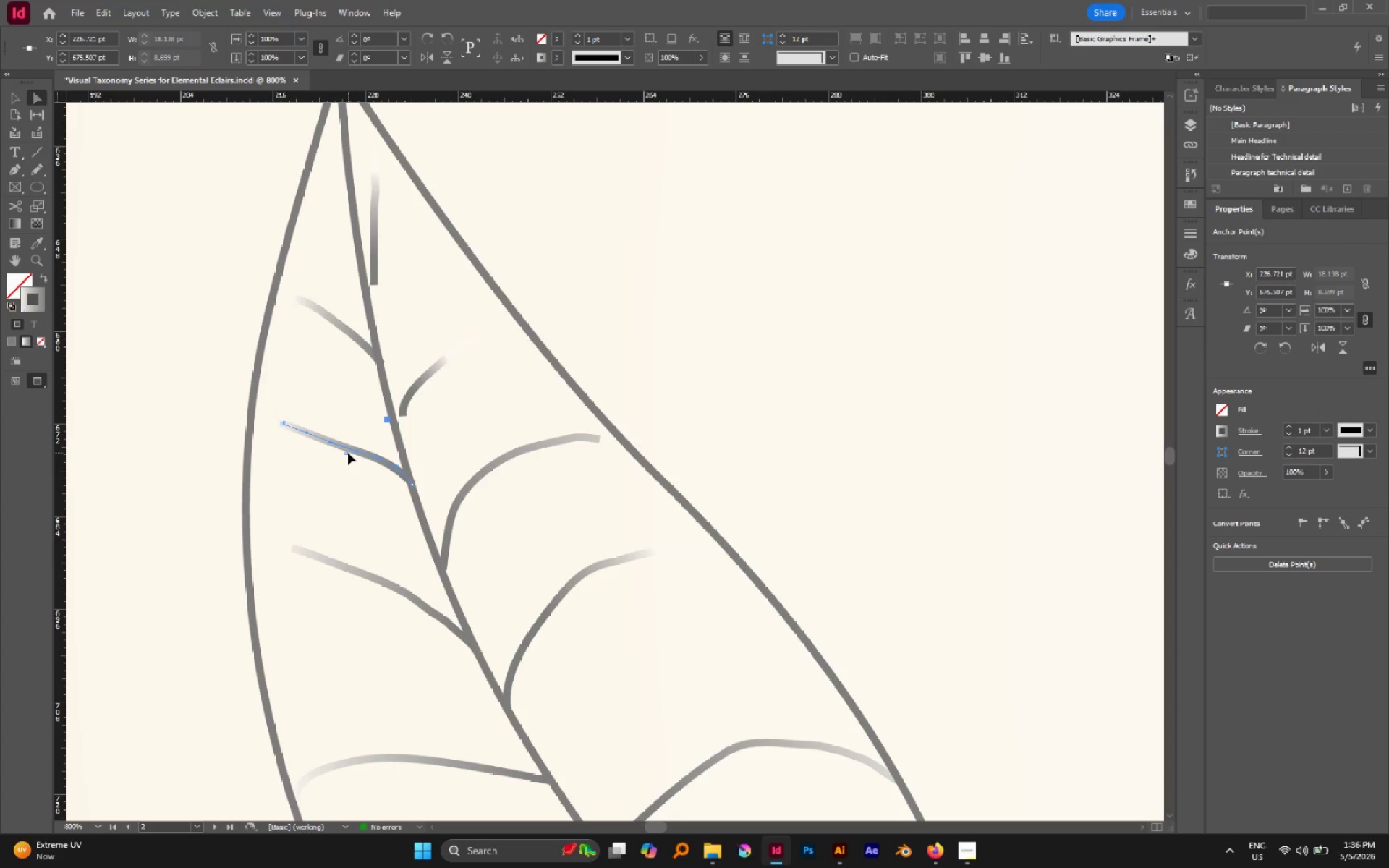 
left_click_drag(start_coordinate=[344, 454], to_coordinate=[340, 447])
 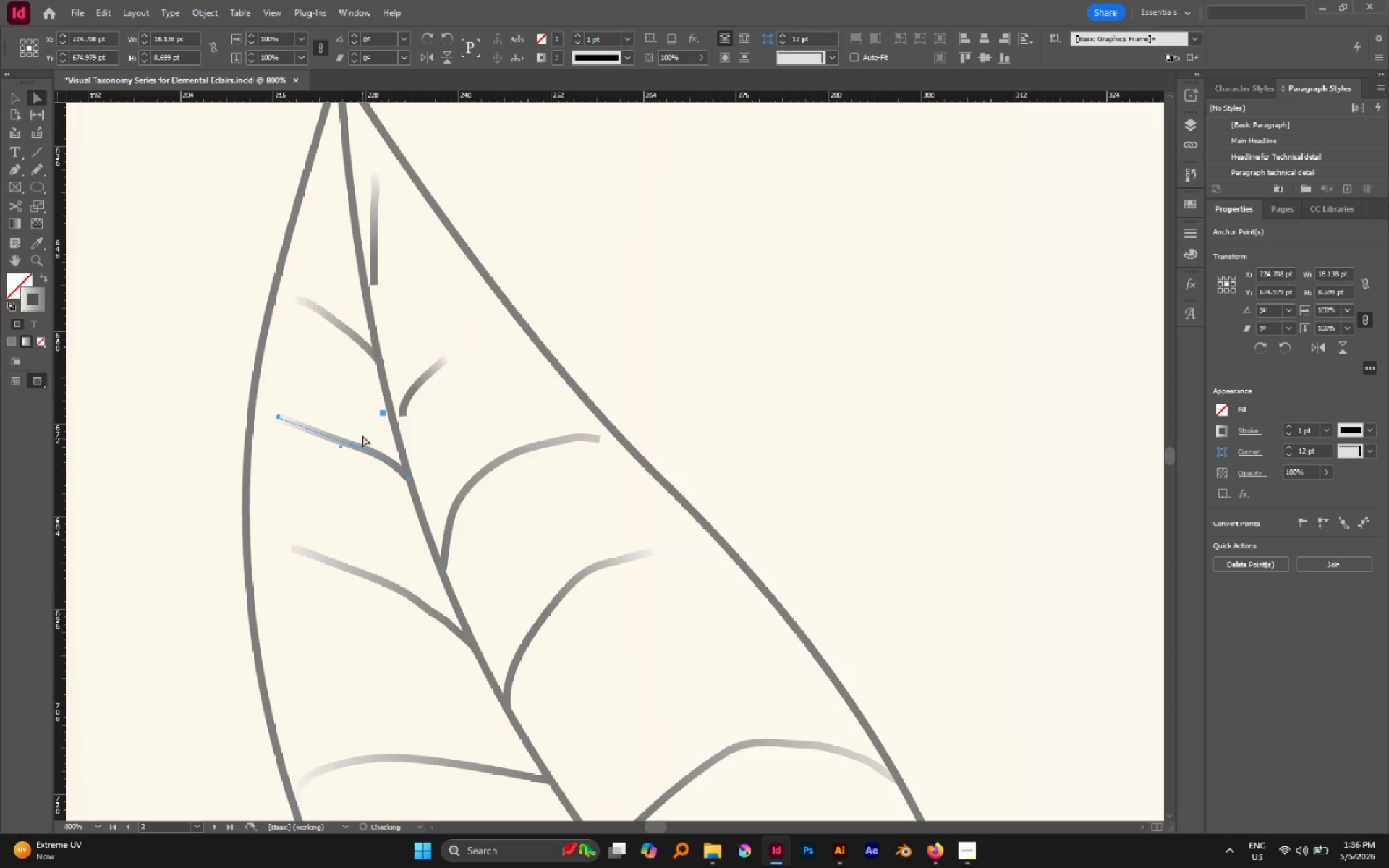 
left_click([362, 432])
 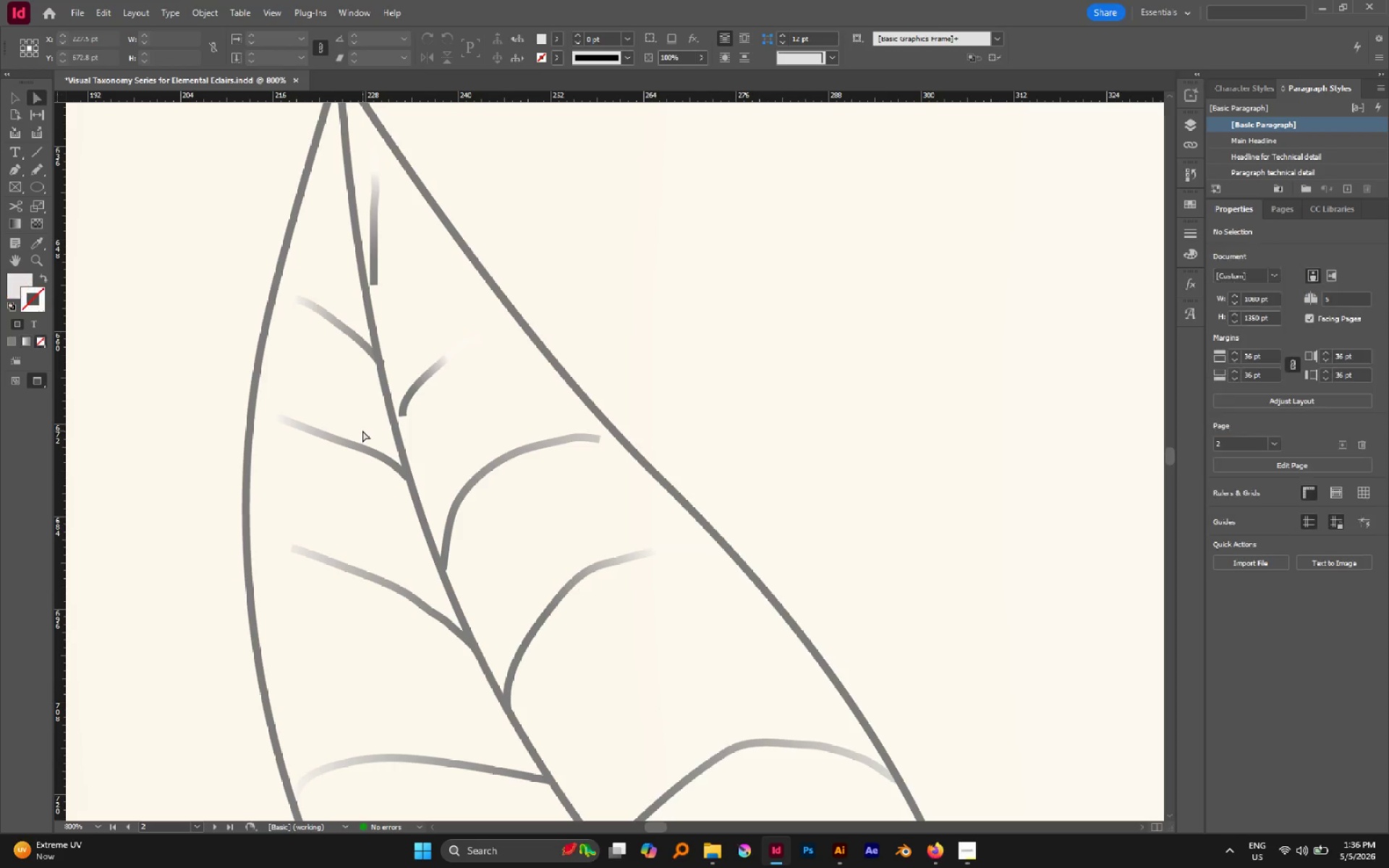 
hold_key(key=AltLeft, duration=0.5)
scroll: coordinate [362, 430], scroll_direction: up, amount: 4.0
 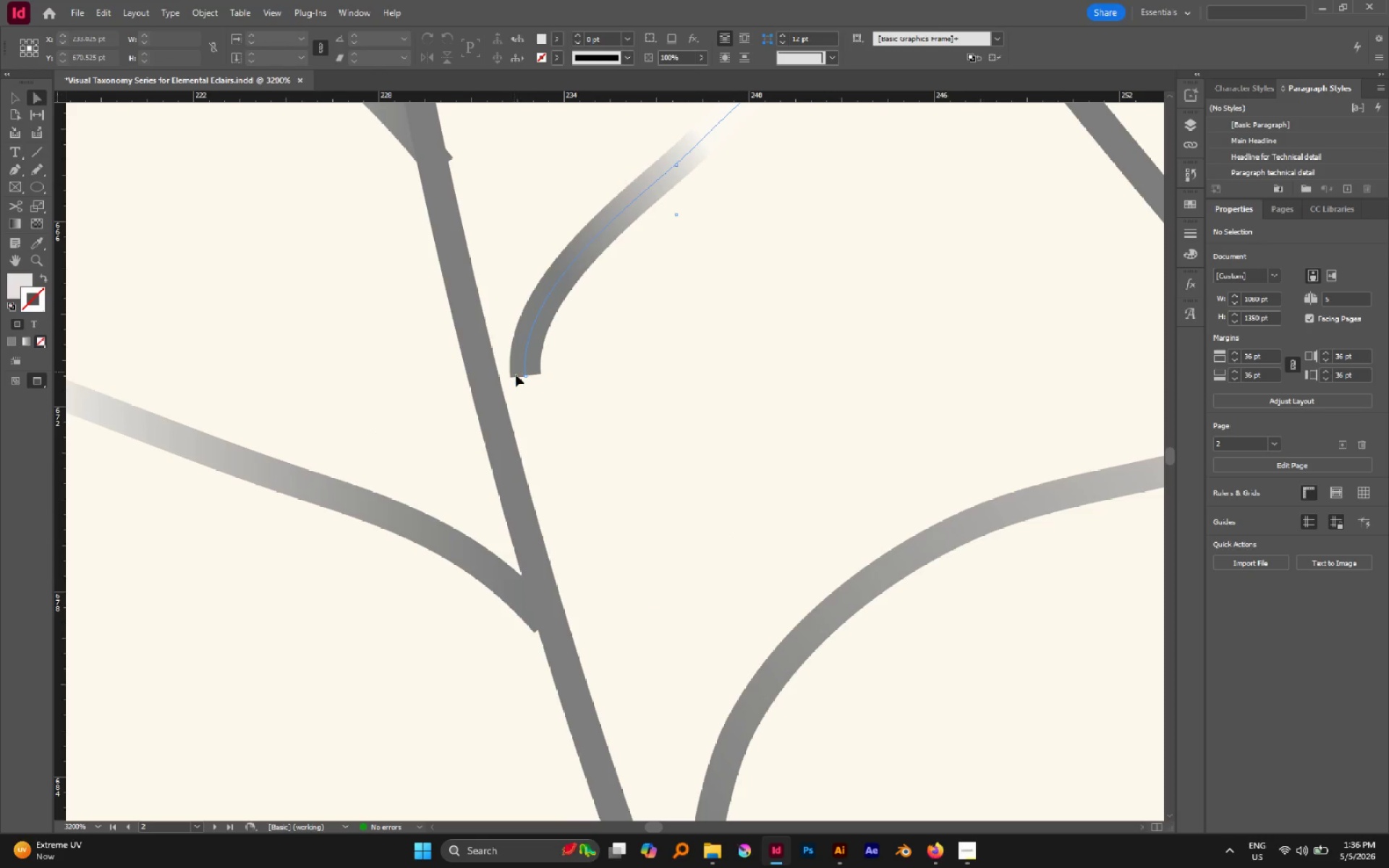 
left_click([523, 374])
 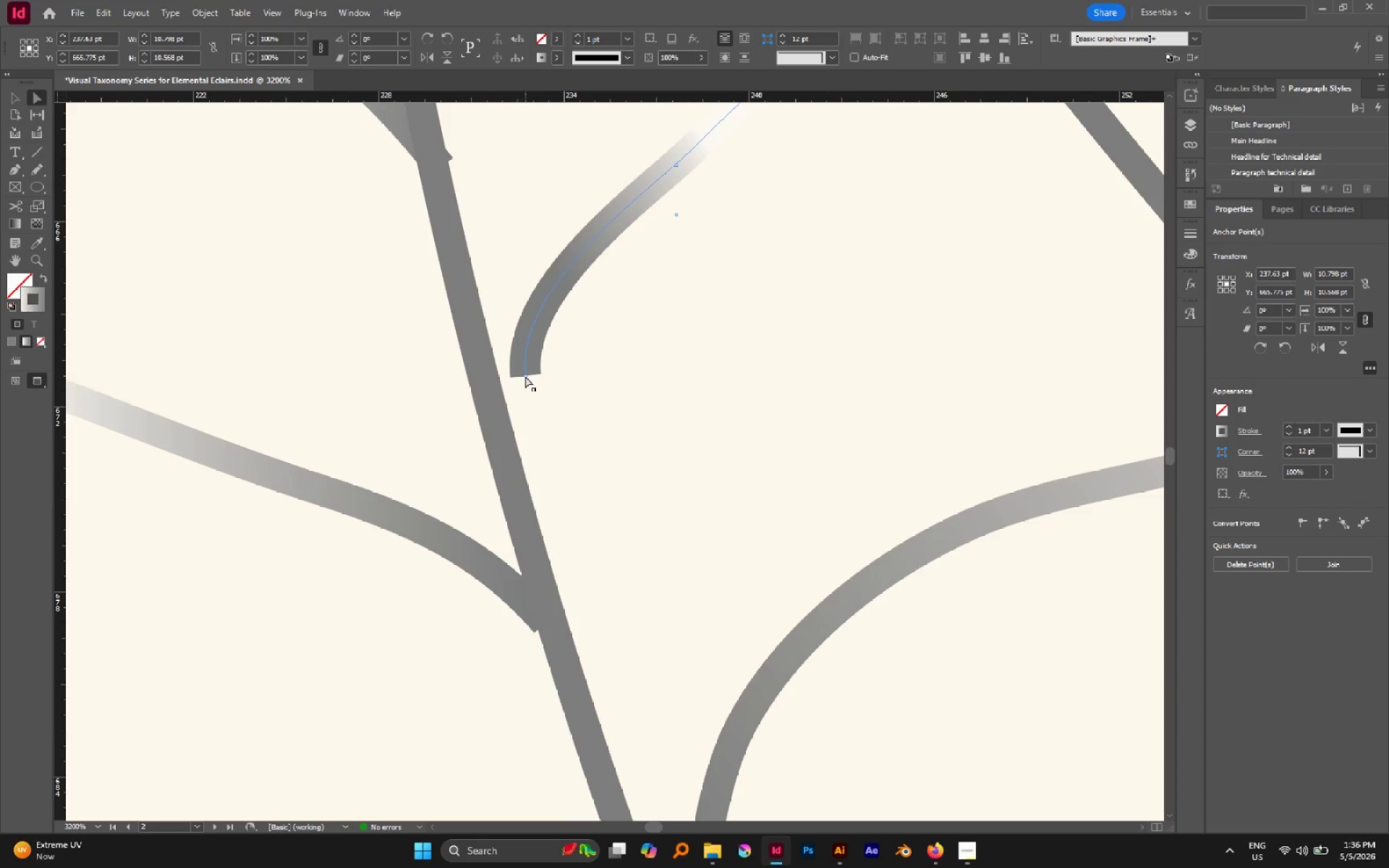 
left_click([525, 376])
 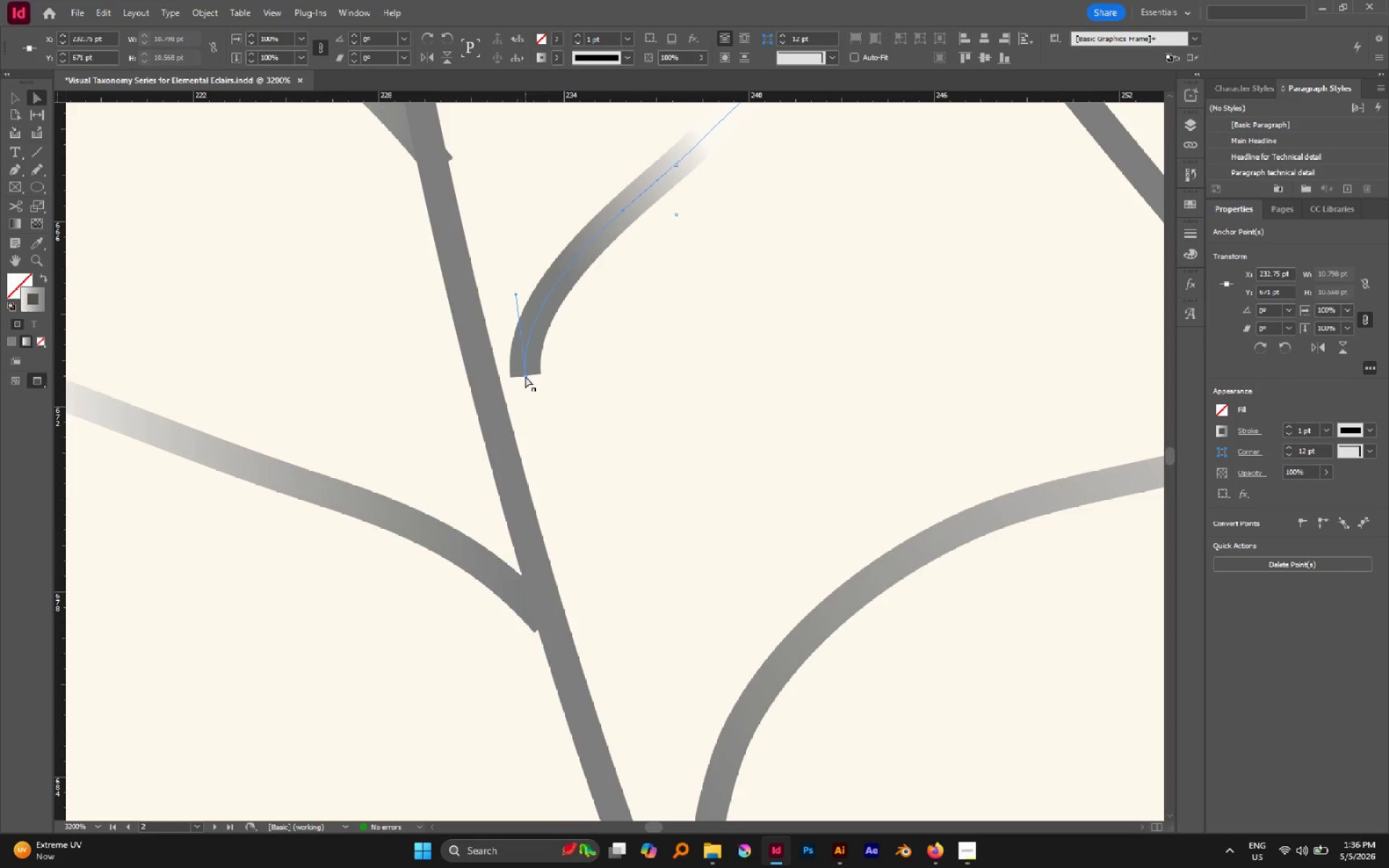 
left_click_drag(start_coordinate=[525, 376], to_coordinate=[491, 405])
 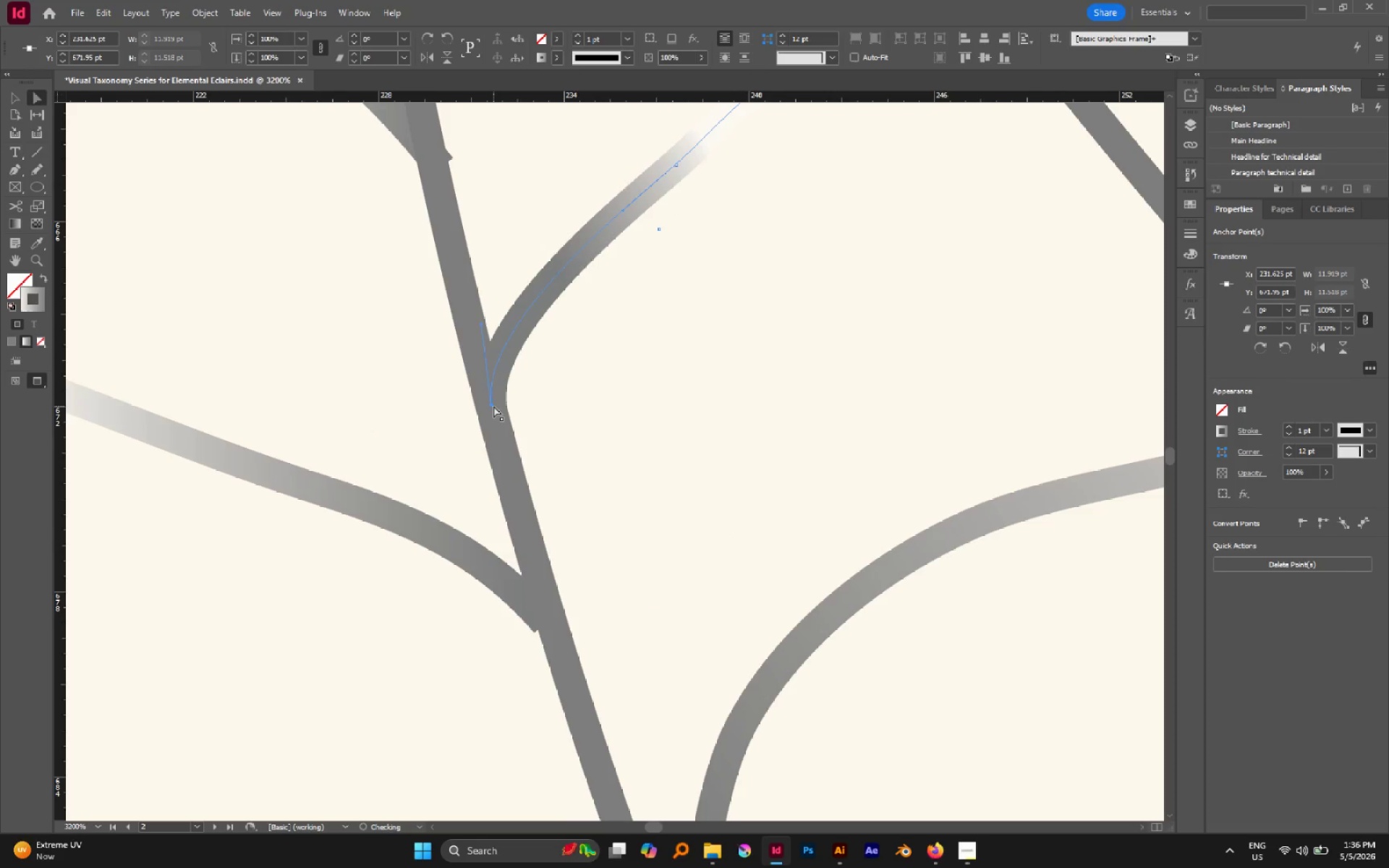 
hold_key(key=AltLeft, duration=0.33)
 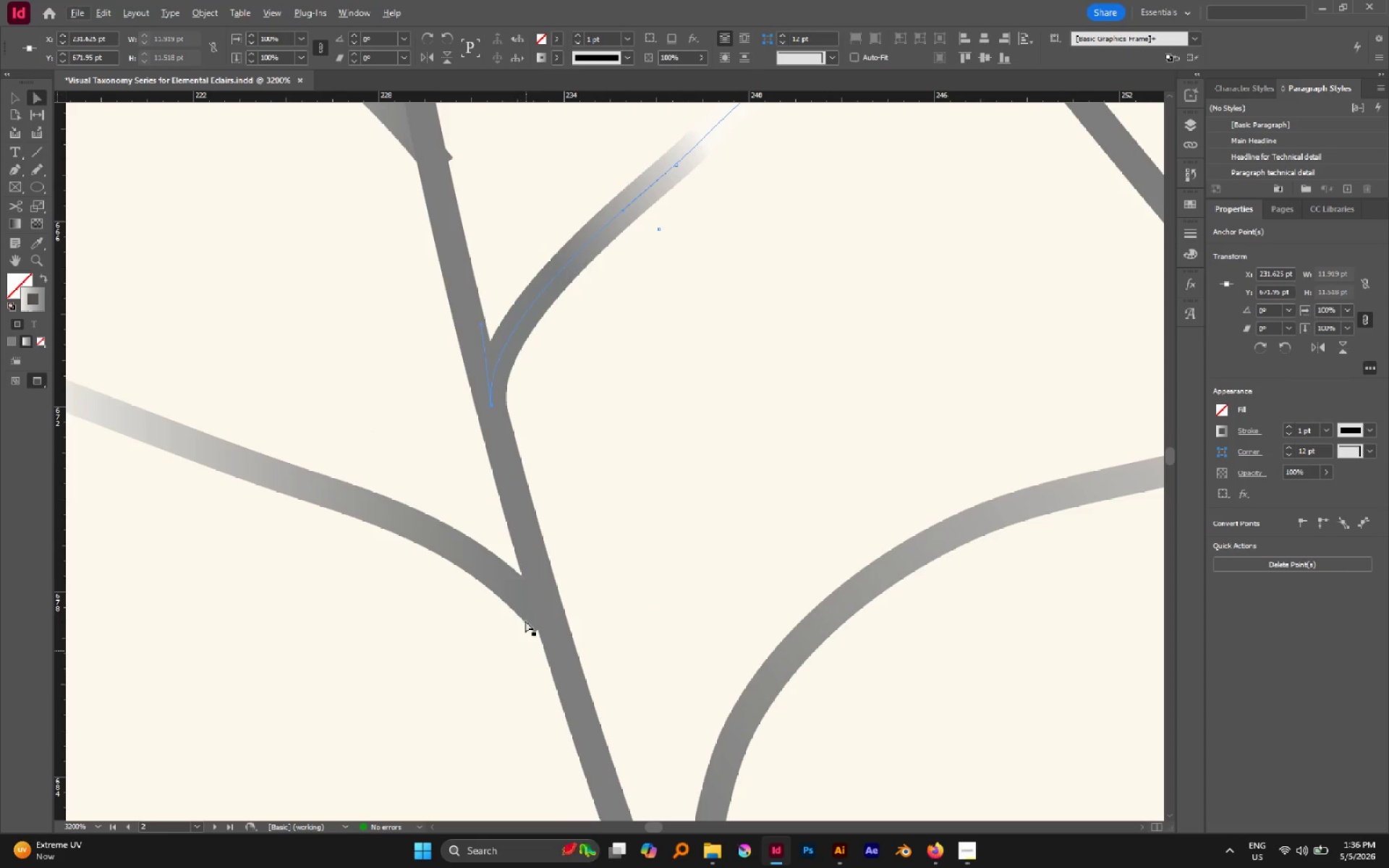 
left_click([516, 577])
 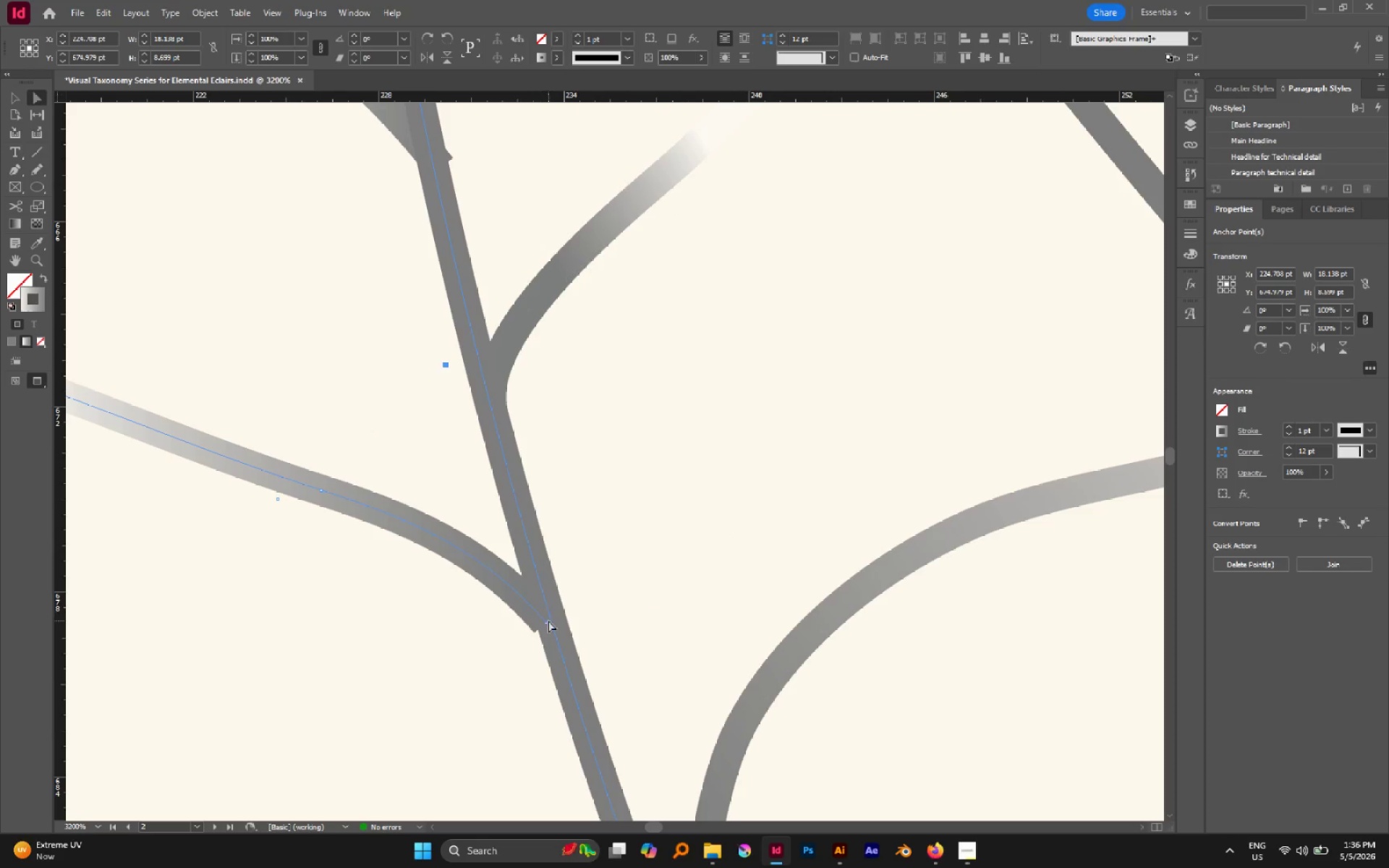 
left_click([548, 621])
 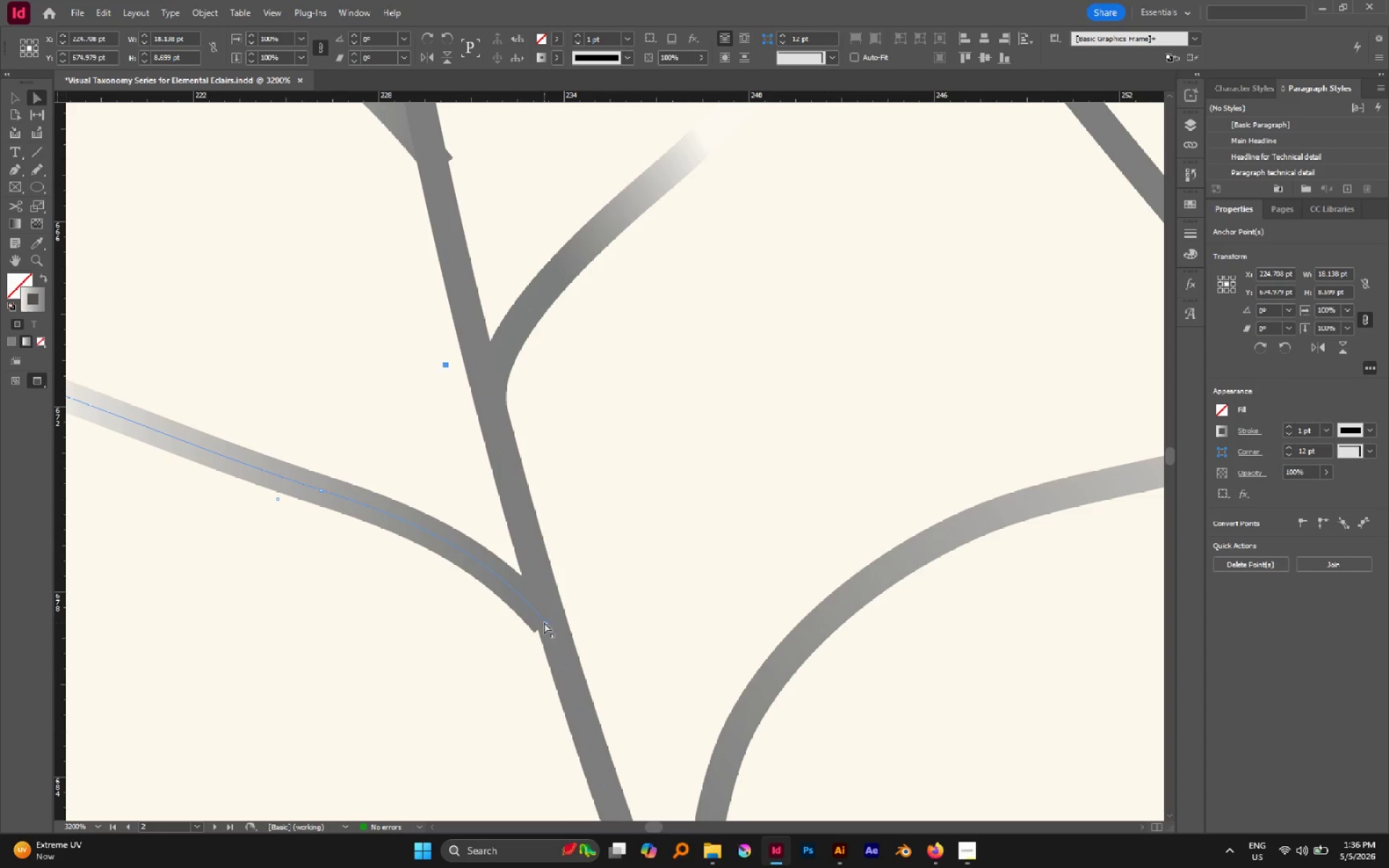 
left_click([544, 622])
 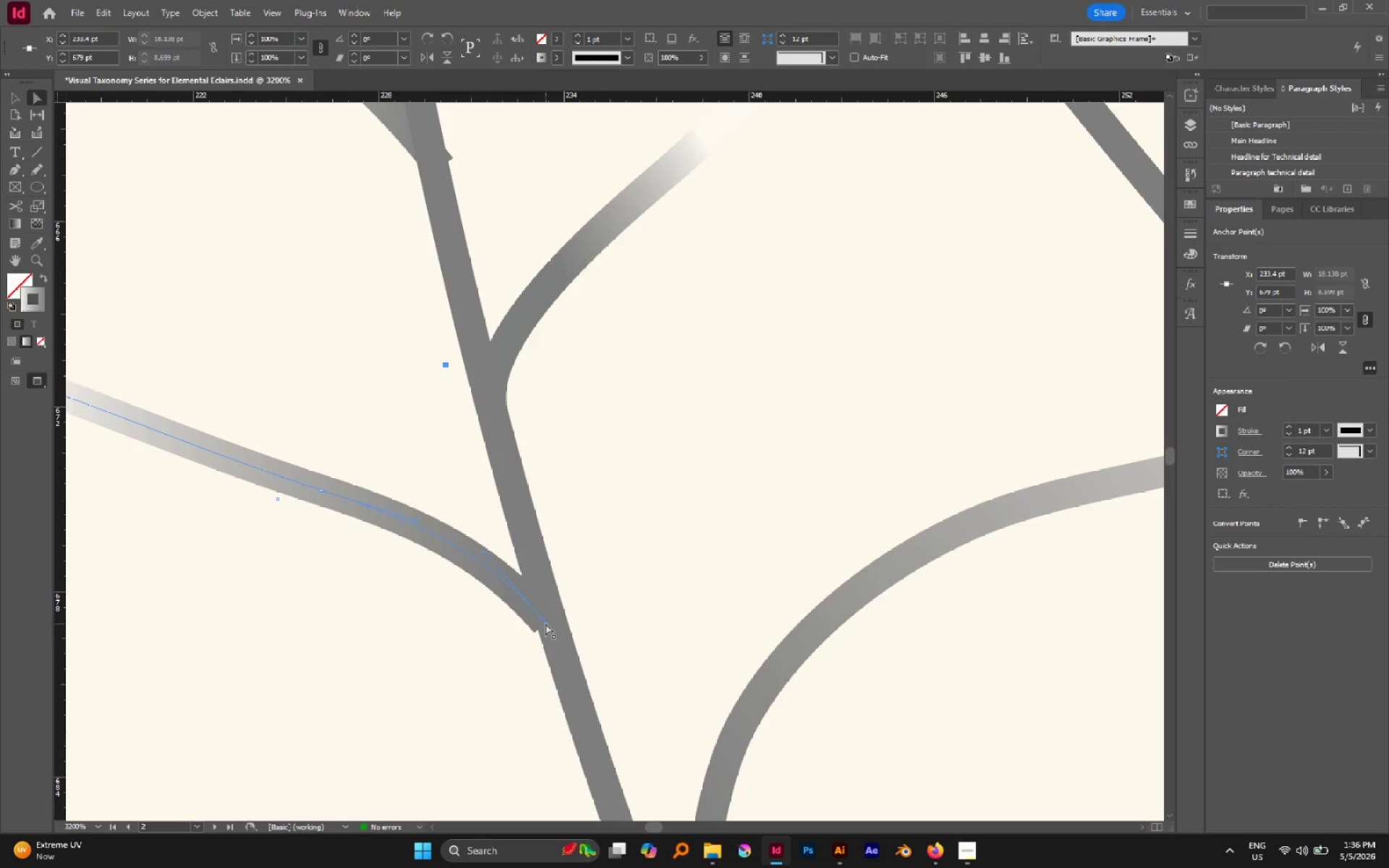 
left_click_drag(start_coordinate=[545, 624], to_coordinate=[552, 626])
 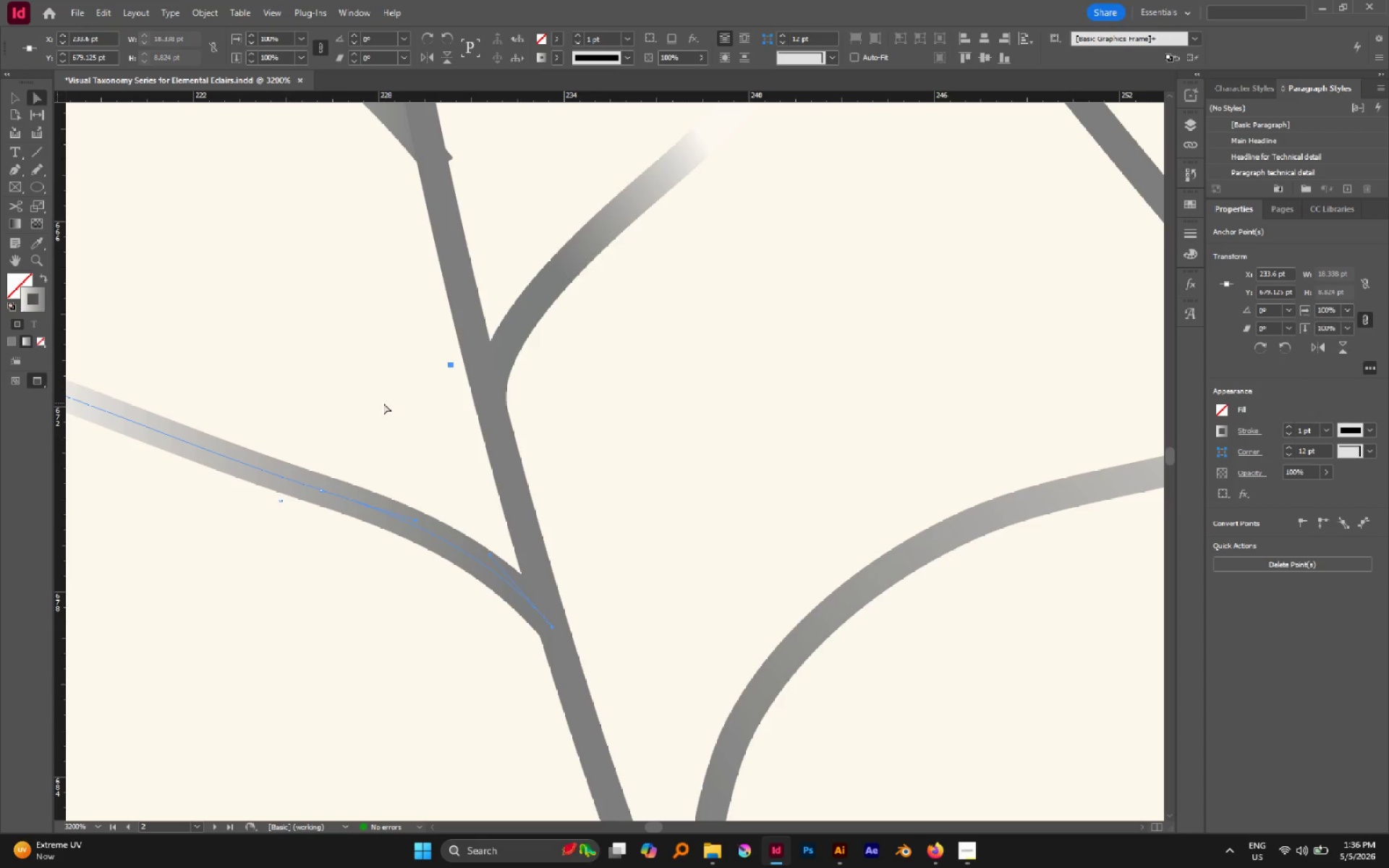 
hold_key(key=AltLeft, duration=0.41)
 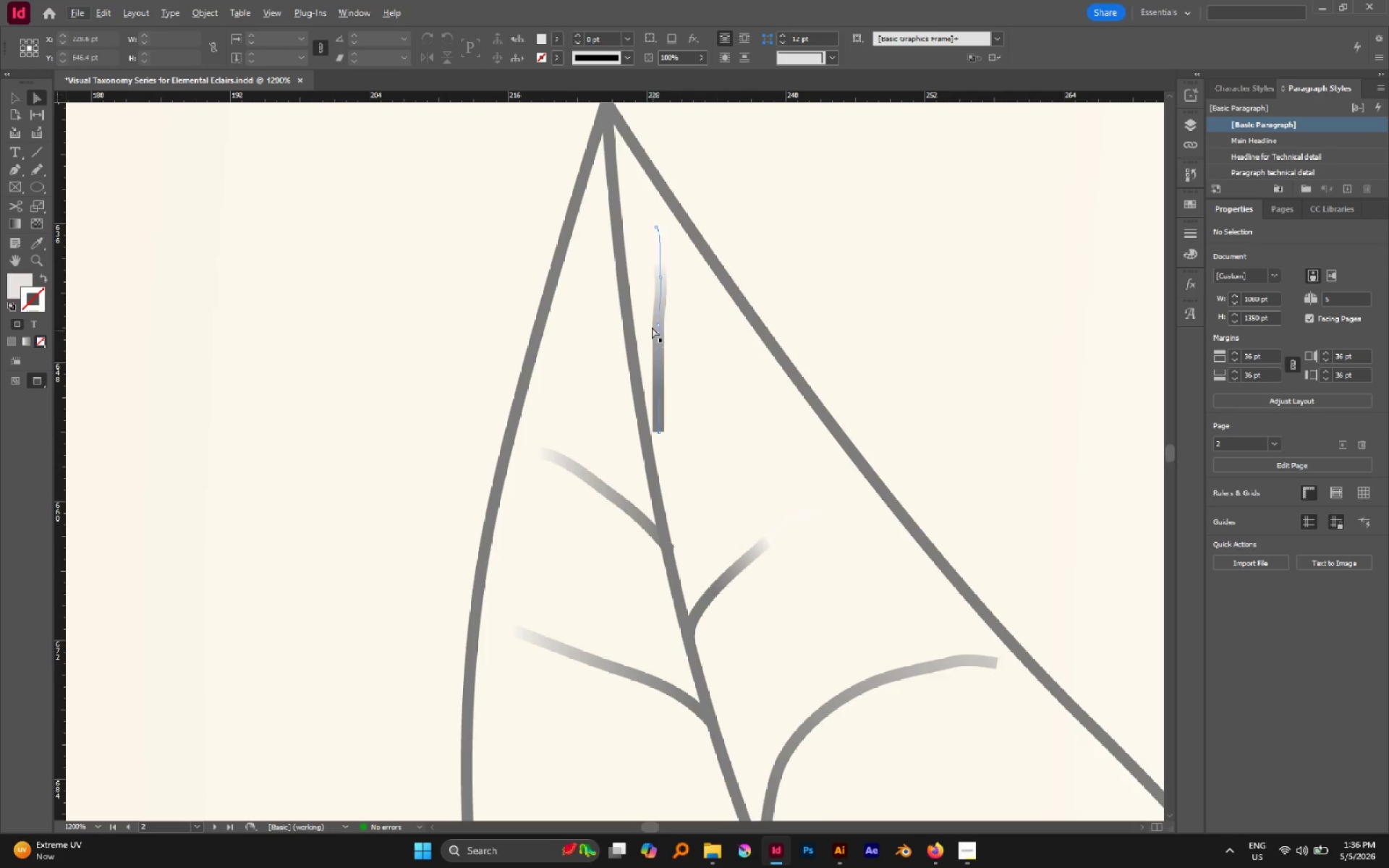 
hold_key(key=AltLeft, duration=0.78)
 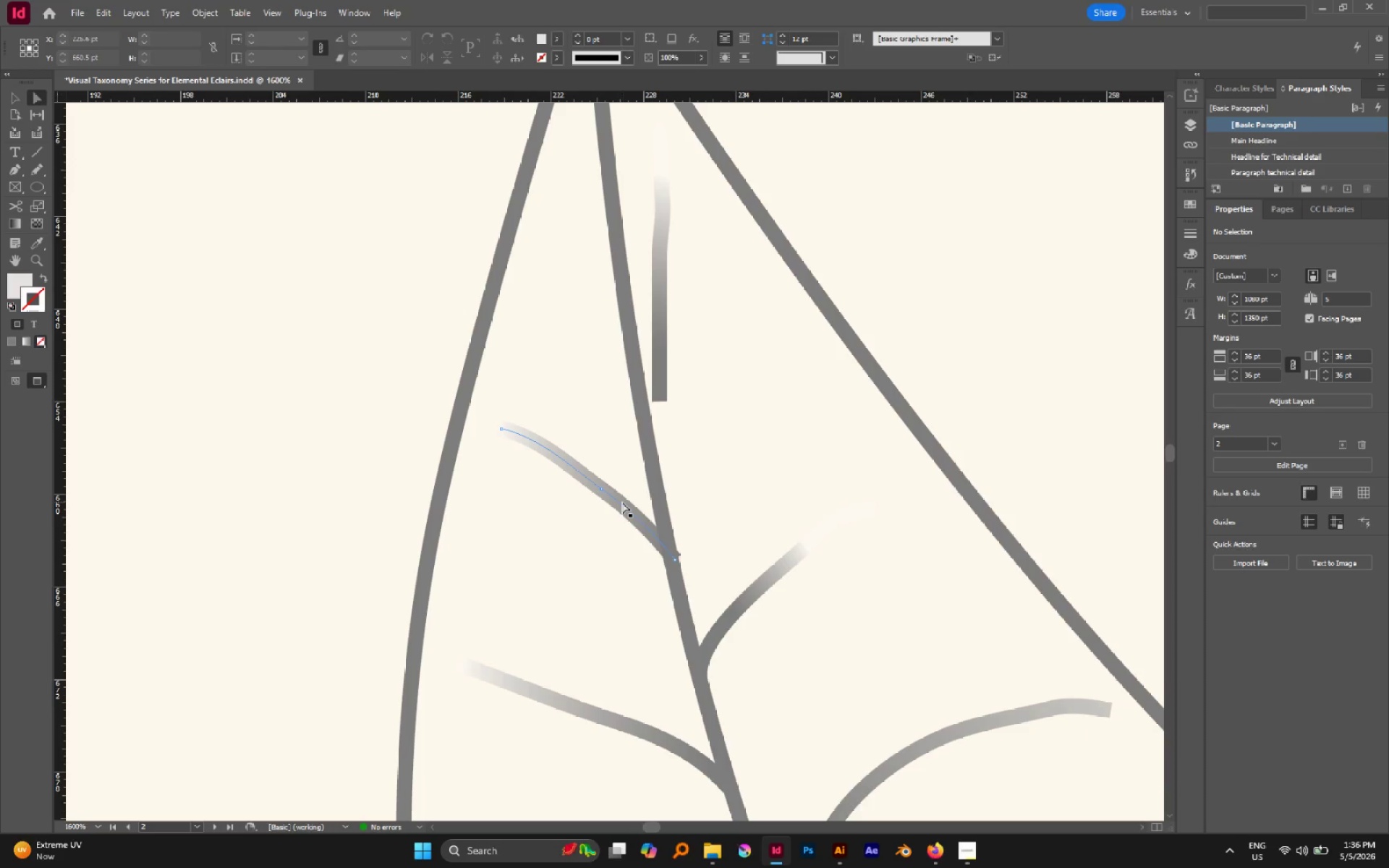 
scroll: coordinate [655, 524], scroll_direction: up, amount: 2.0
 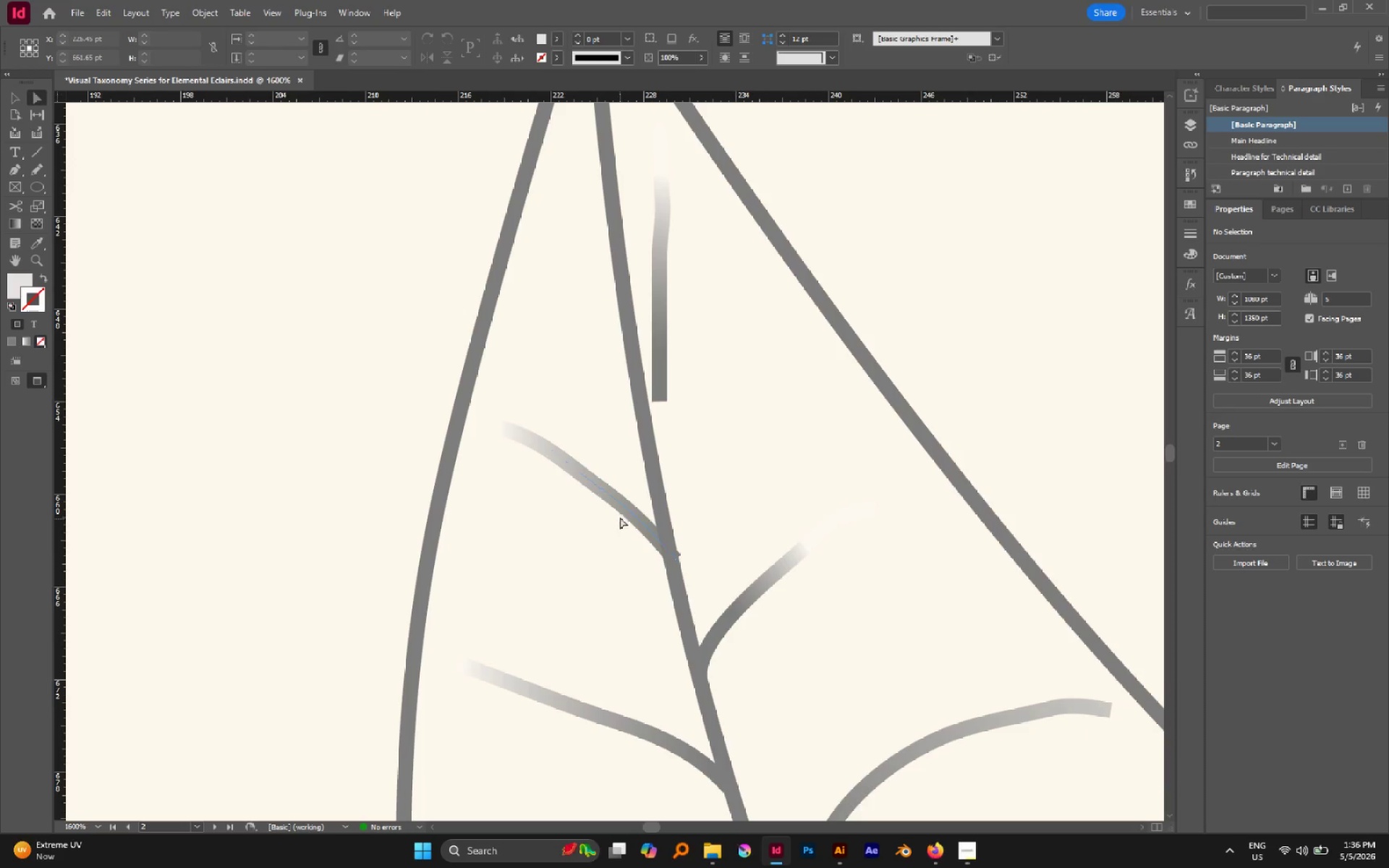 
left_click([622, 502])
 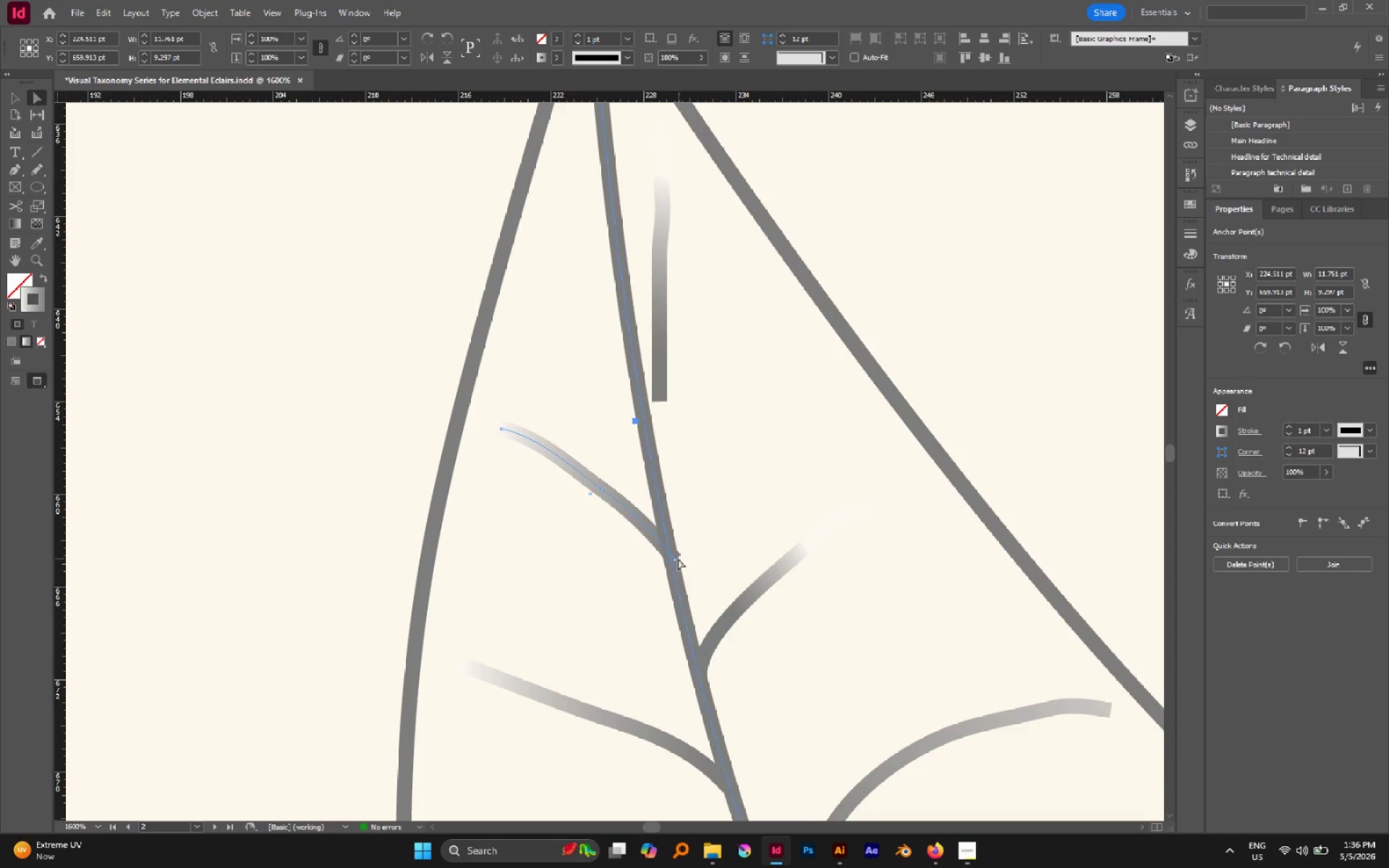 
left_click([676, 558])
 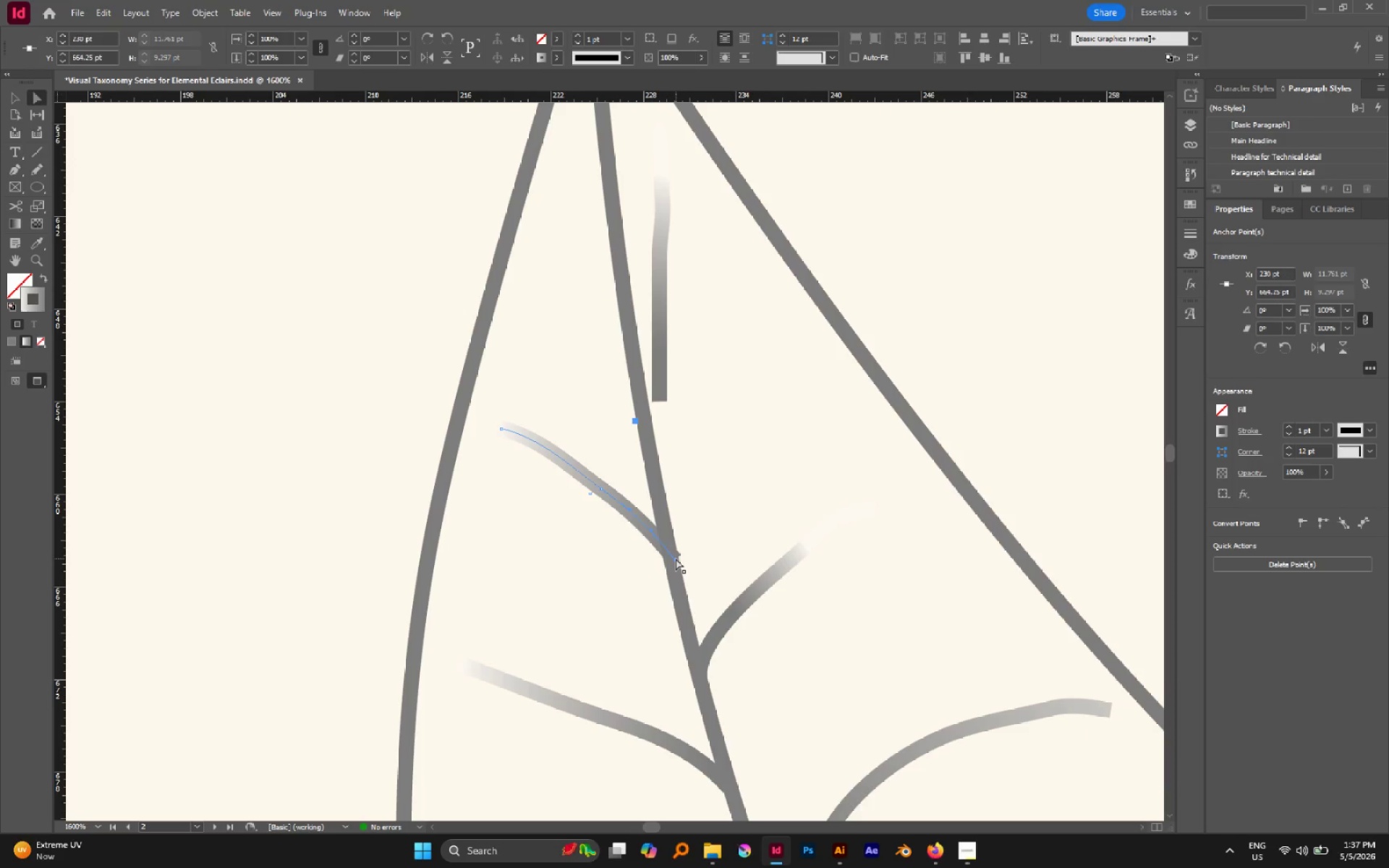 
left_click_drag(start_coordinate=[675, 558], to_coordinate=[671, 561])
 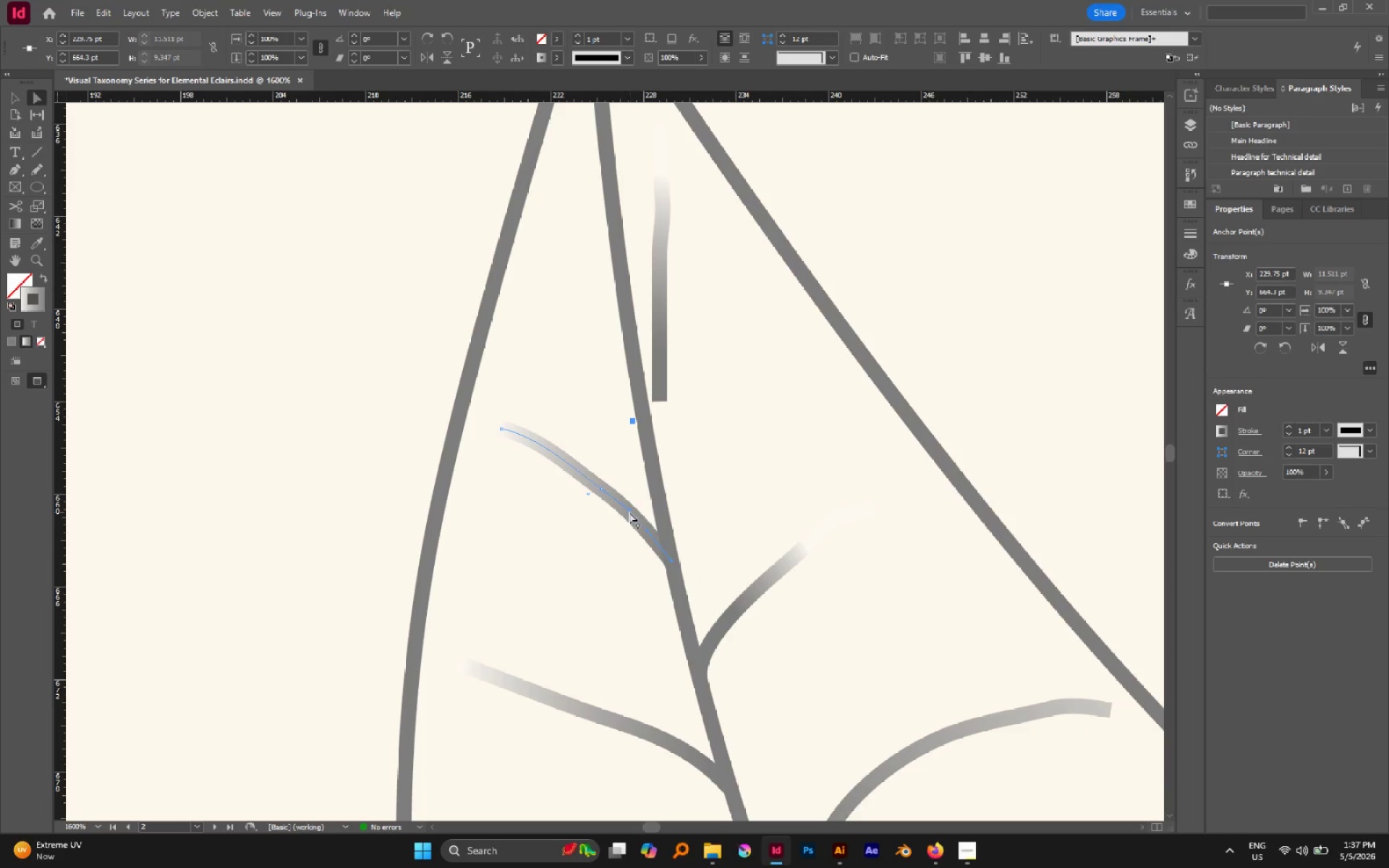 
left_click_drag(start_coordinate=[632, 510], to_coordinate=[643, 505])
 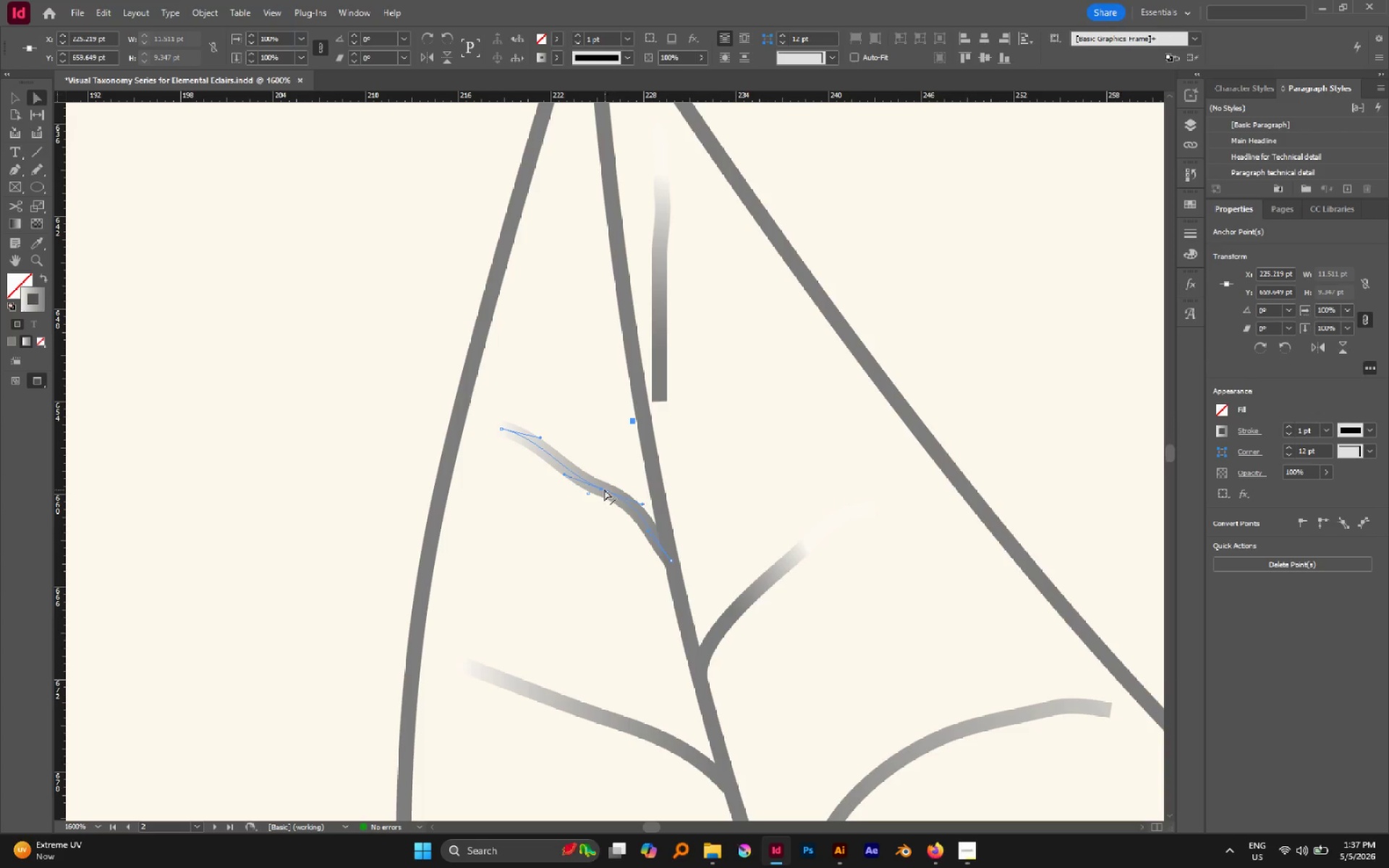 
left_click([603, 475])
 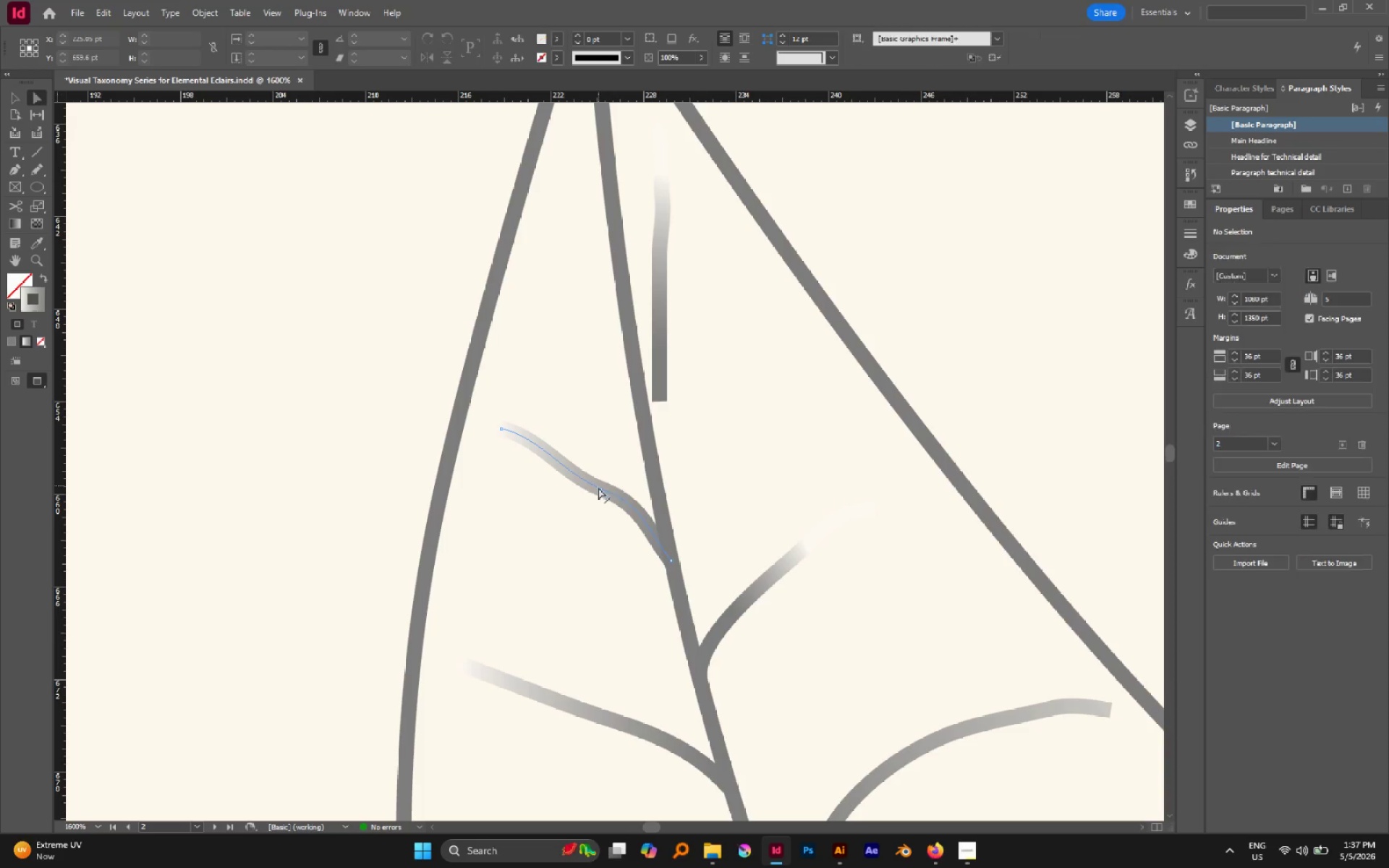 
left_click([598, 488])
 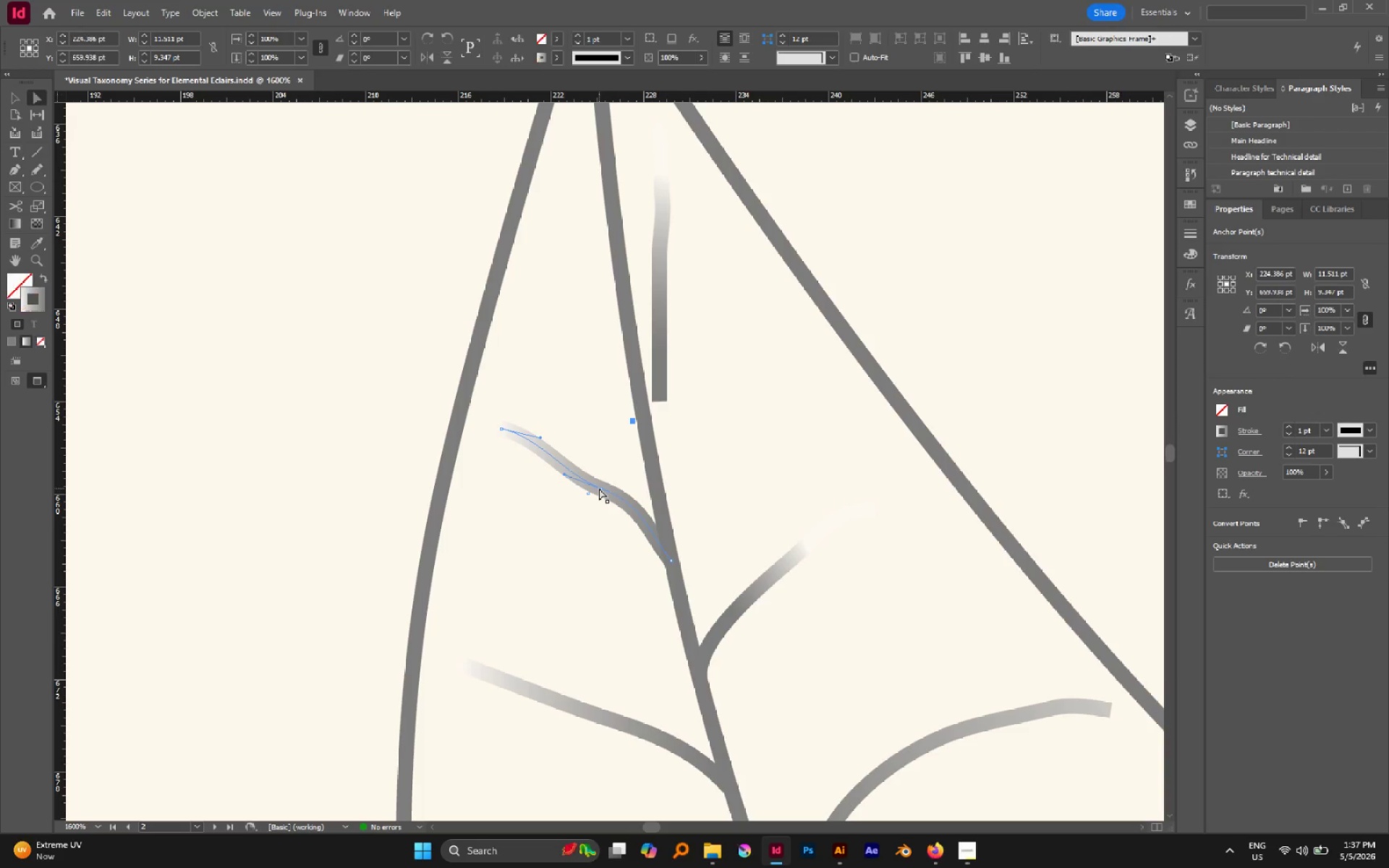 
left_click_drag(start_coordinate=[599, 488], to_coordinate=[600, 469])
 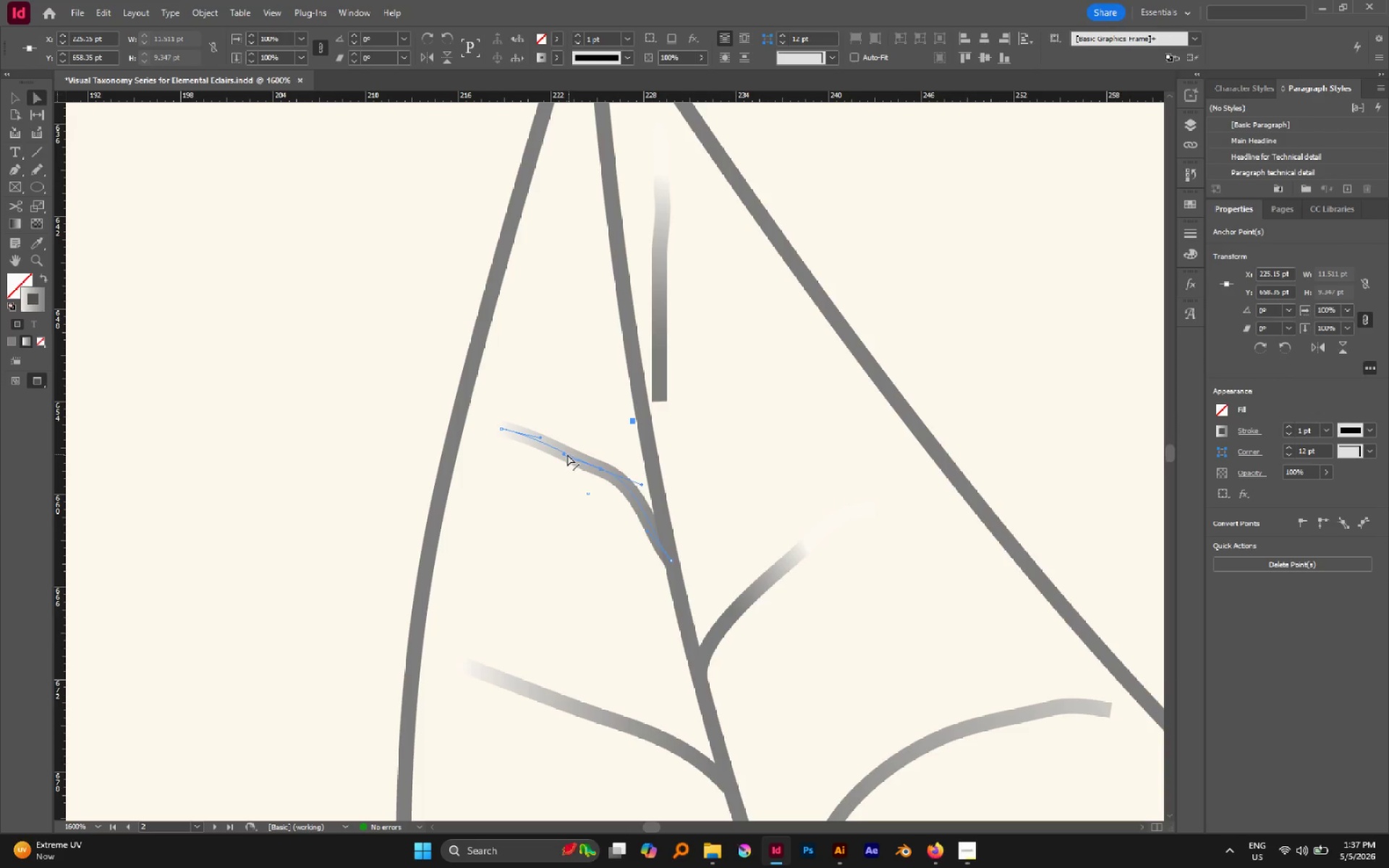 
left_click_drag(start_coordinate=[566, 454], to_coordinate=[570, 439])
 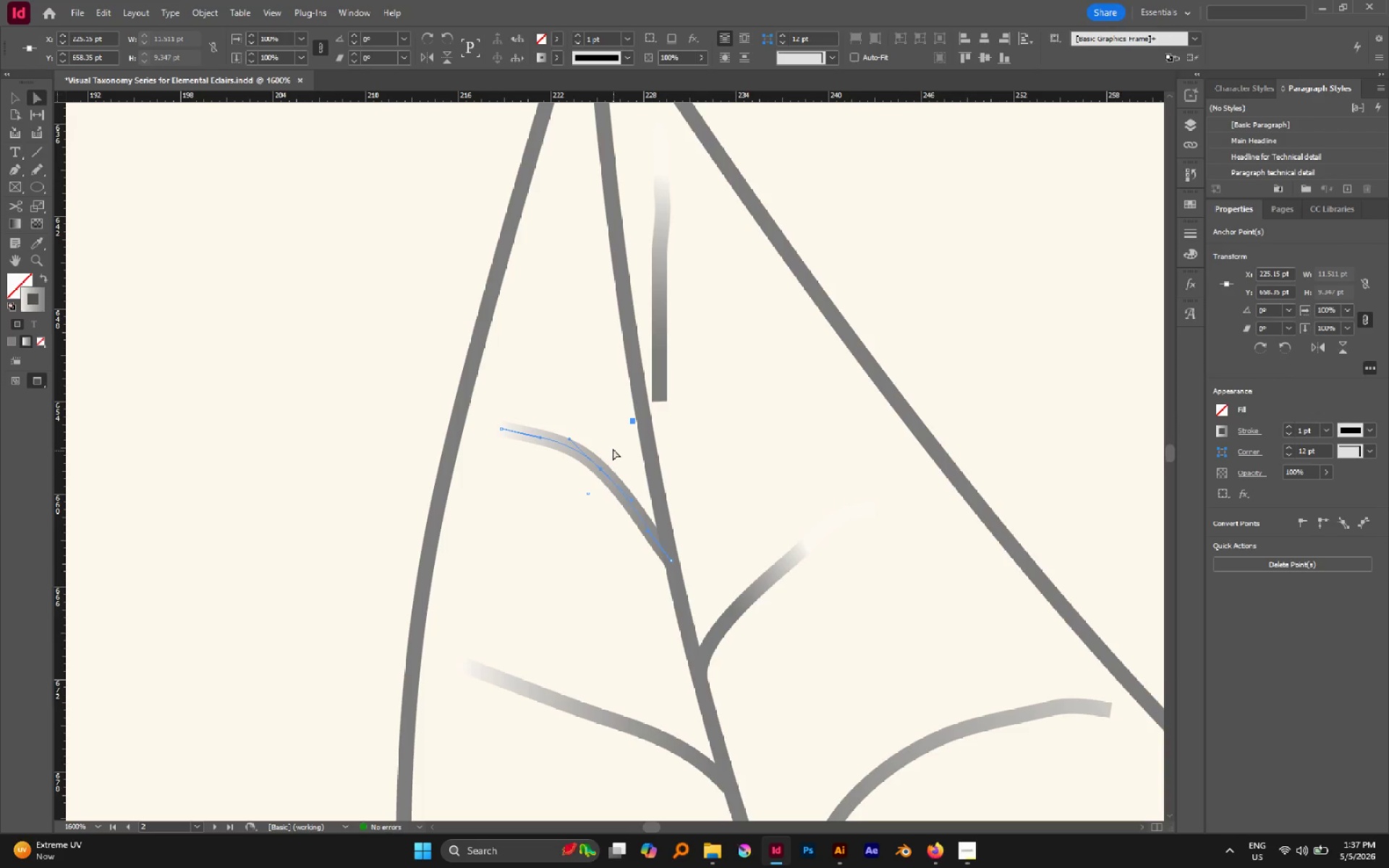 
left_click([603, 383])
 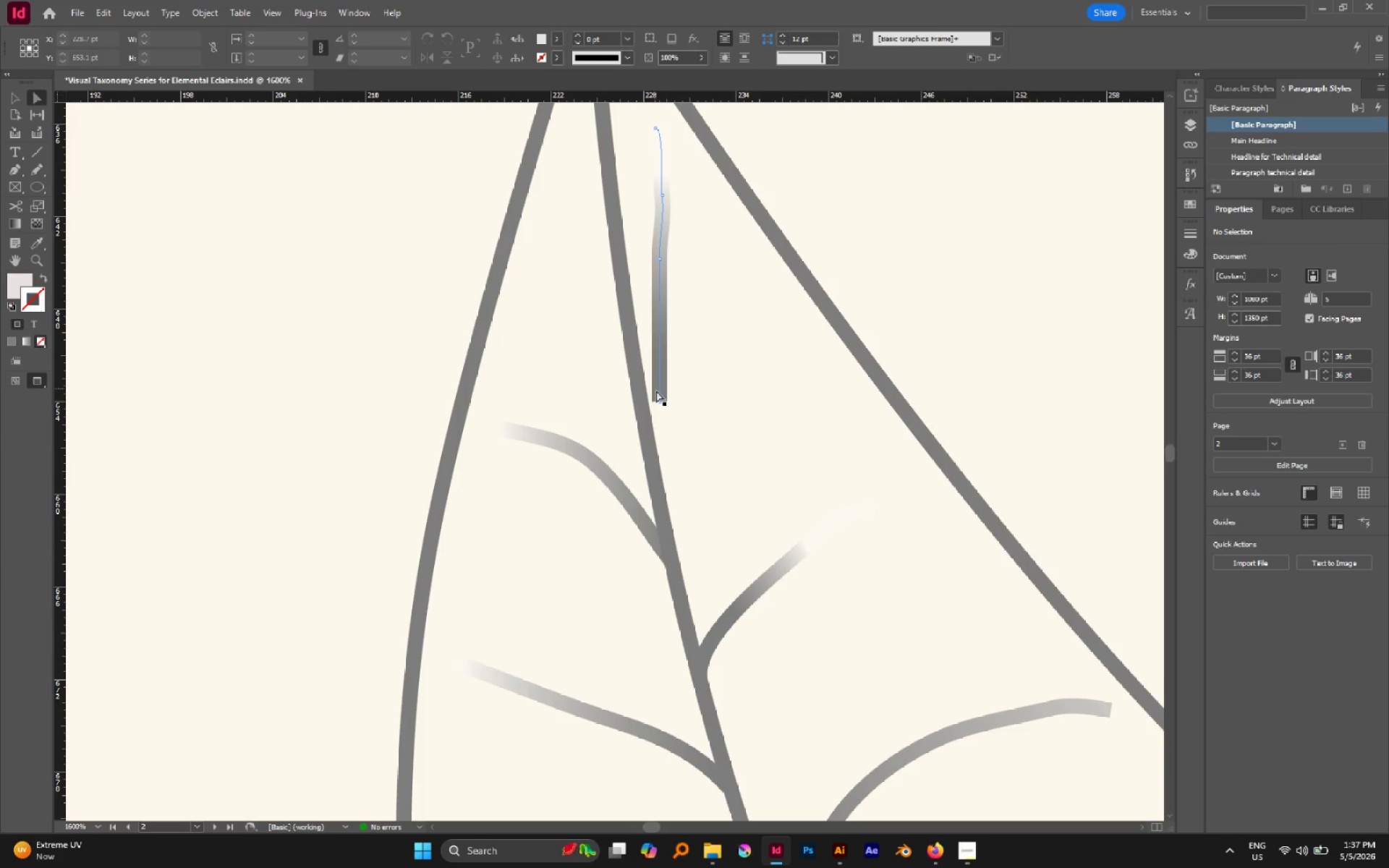 
left_click([658, 398])
 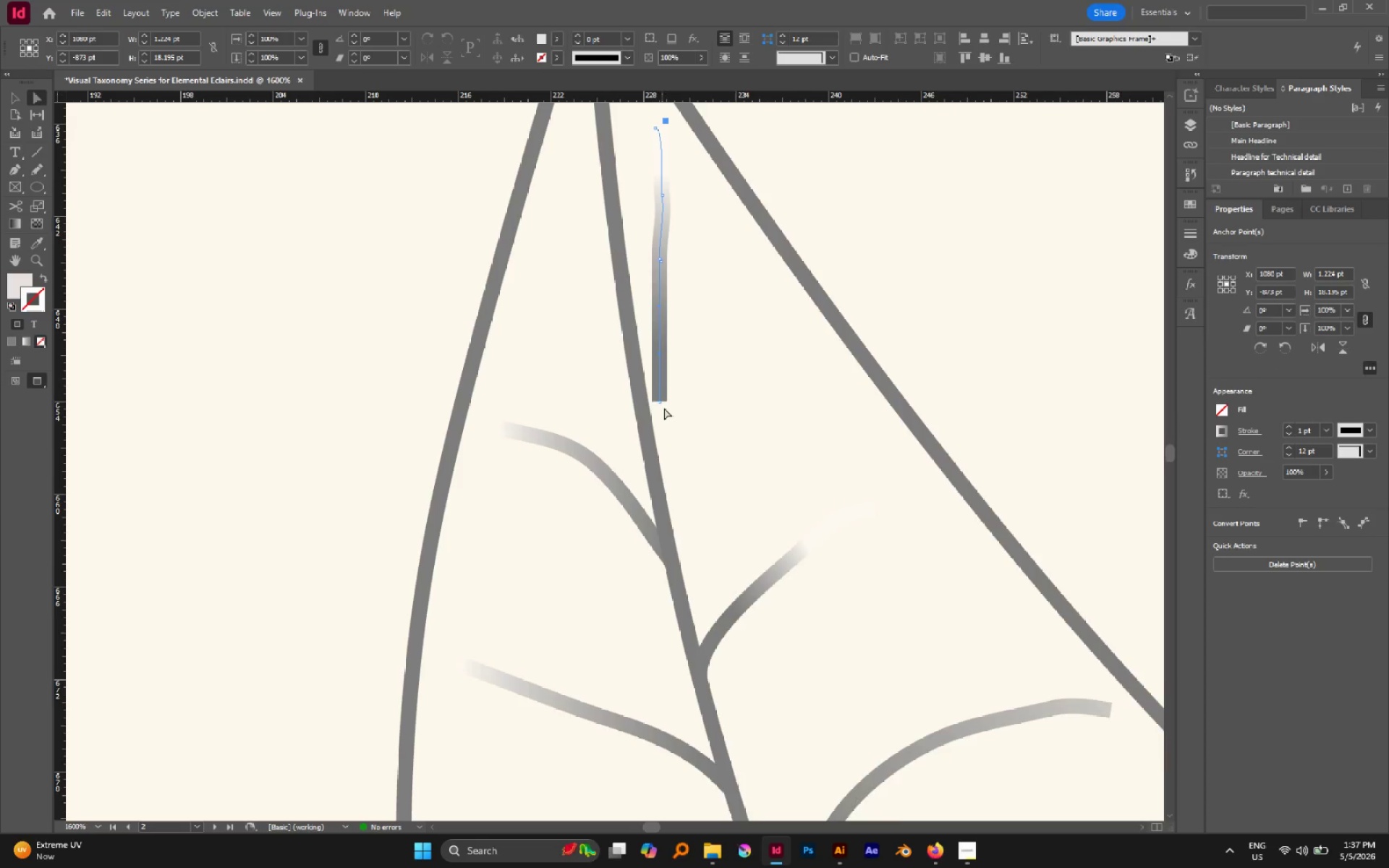 
scroll: coordinate [663, 411], scroll_direction: up, amount: 3.0
 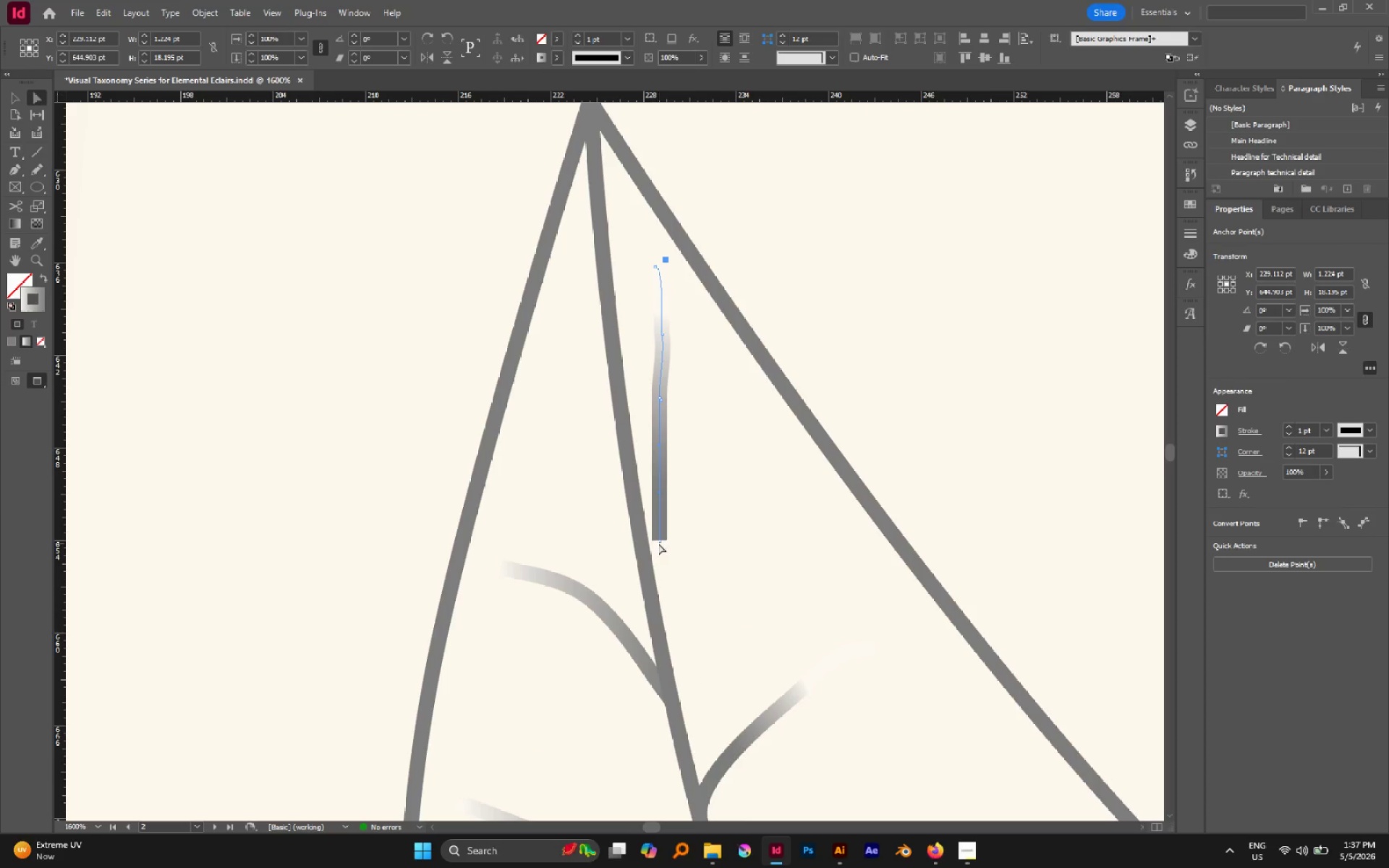 
left_click_drag(start_coordinate=[659, 539], to_coordinate=[642, 540])
 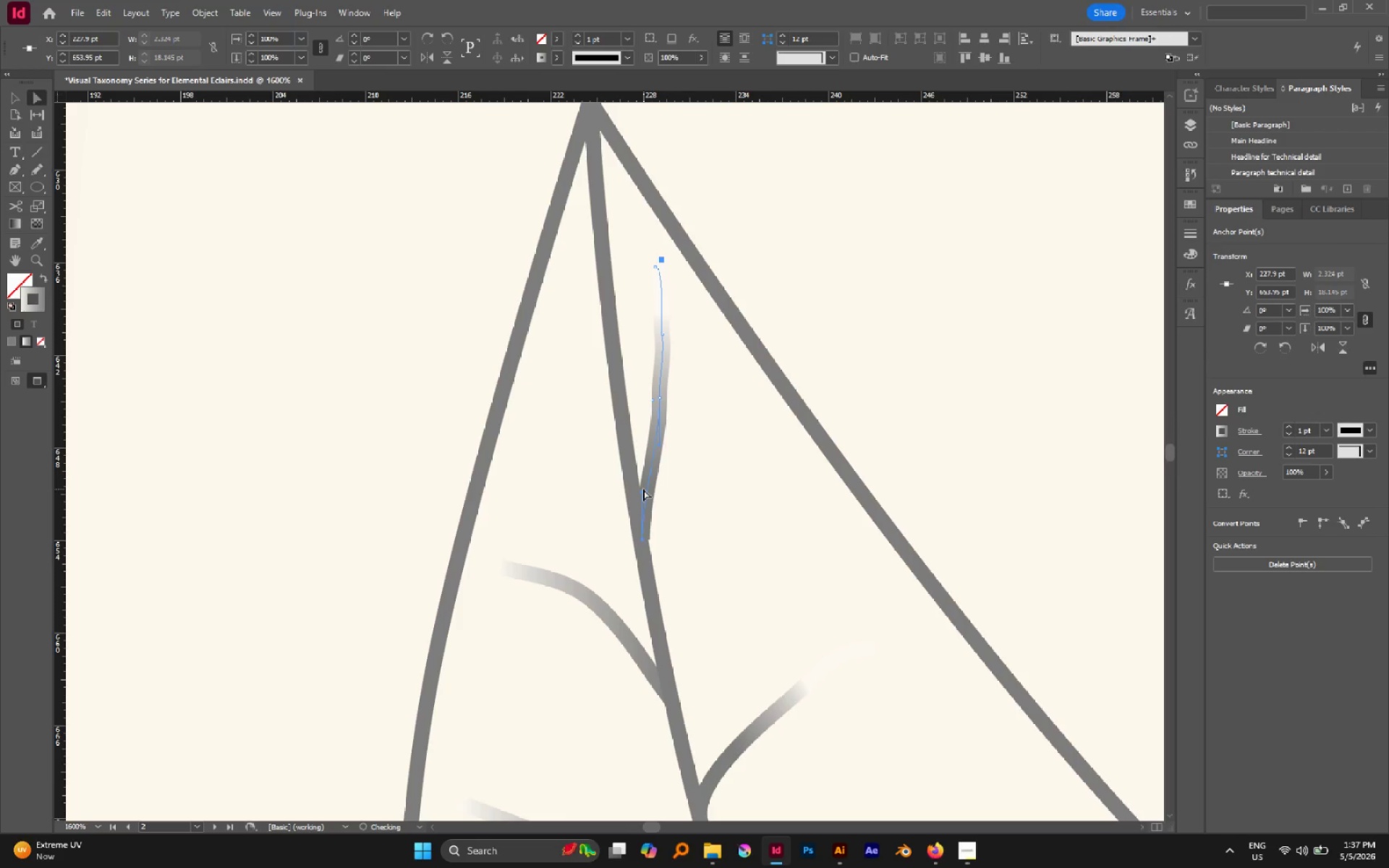 
scroll: coordinate [643, 490], scroll_direction: up, amount: 4.0
 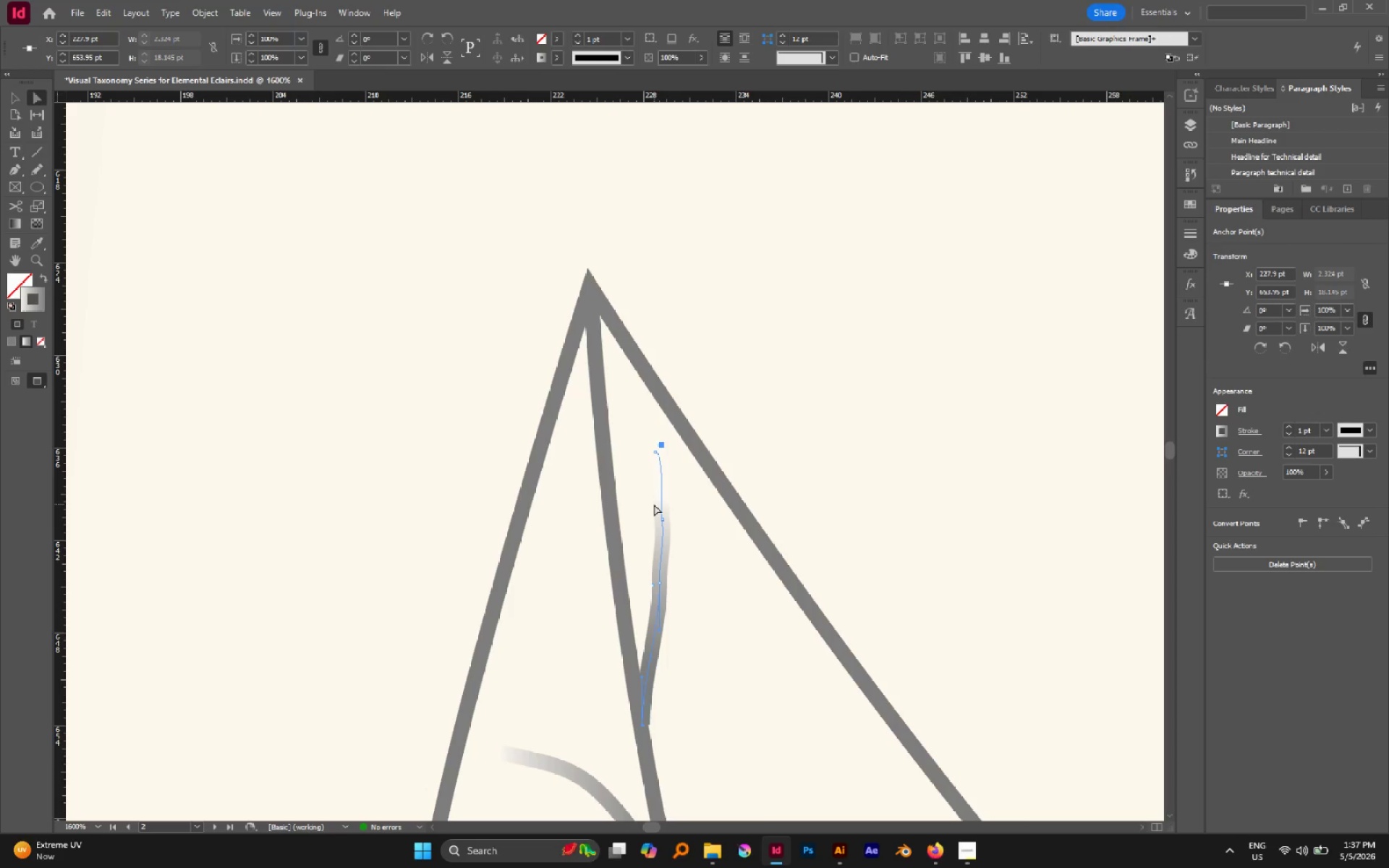 
key(P)
 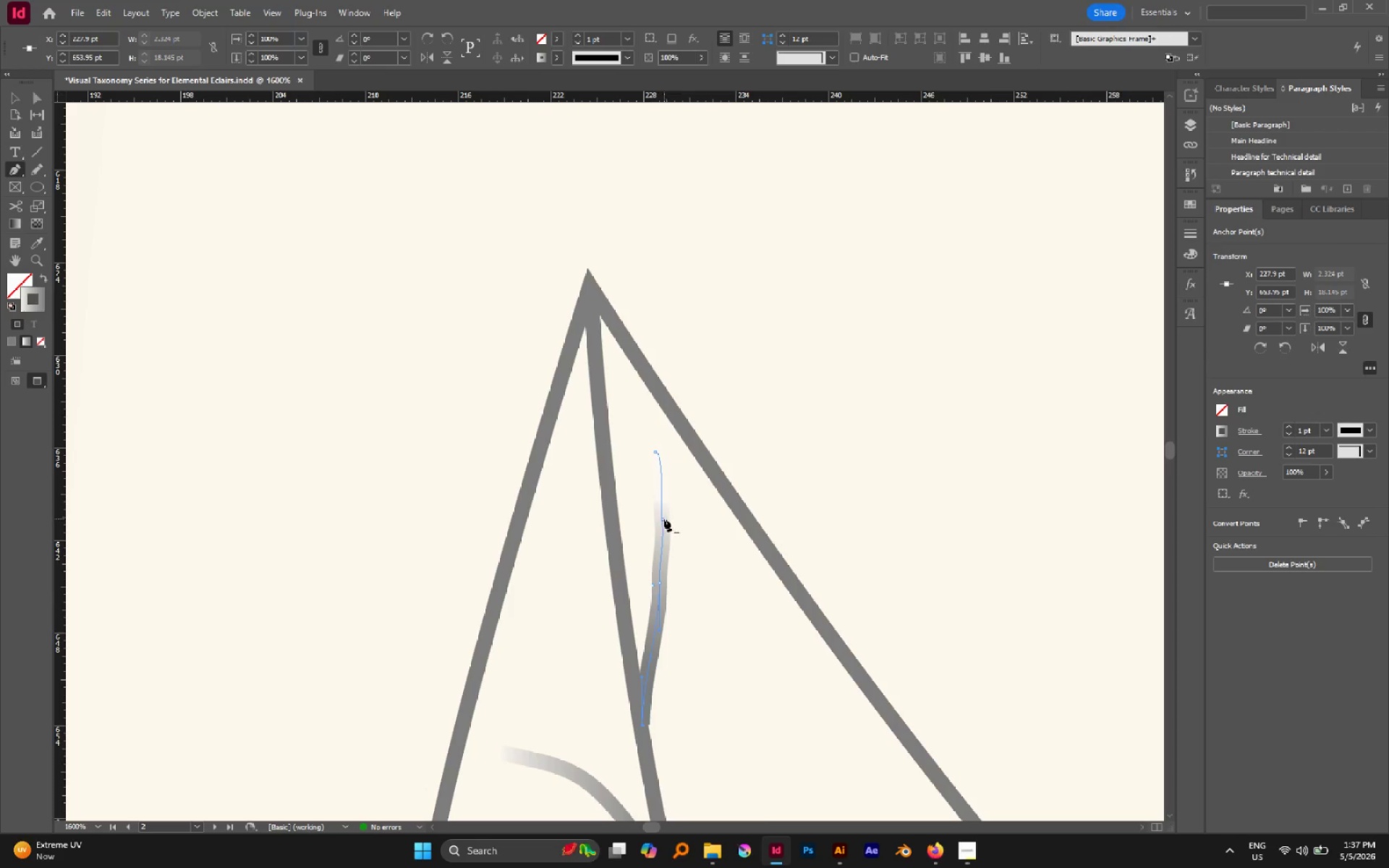 
left_click([662, 516])
 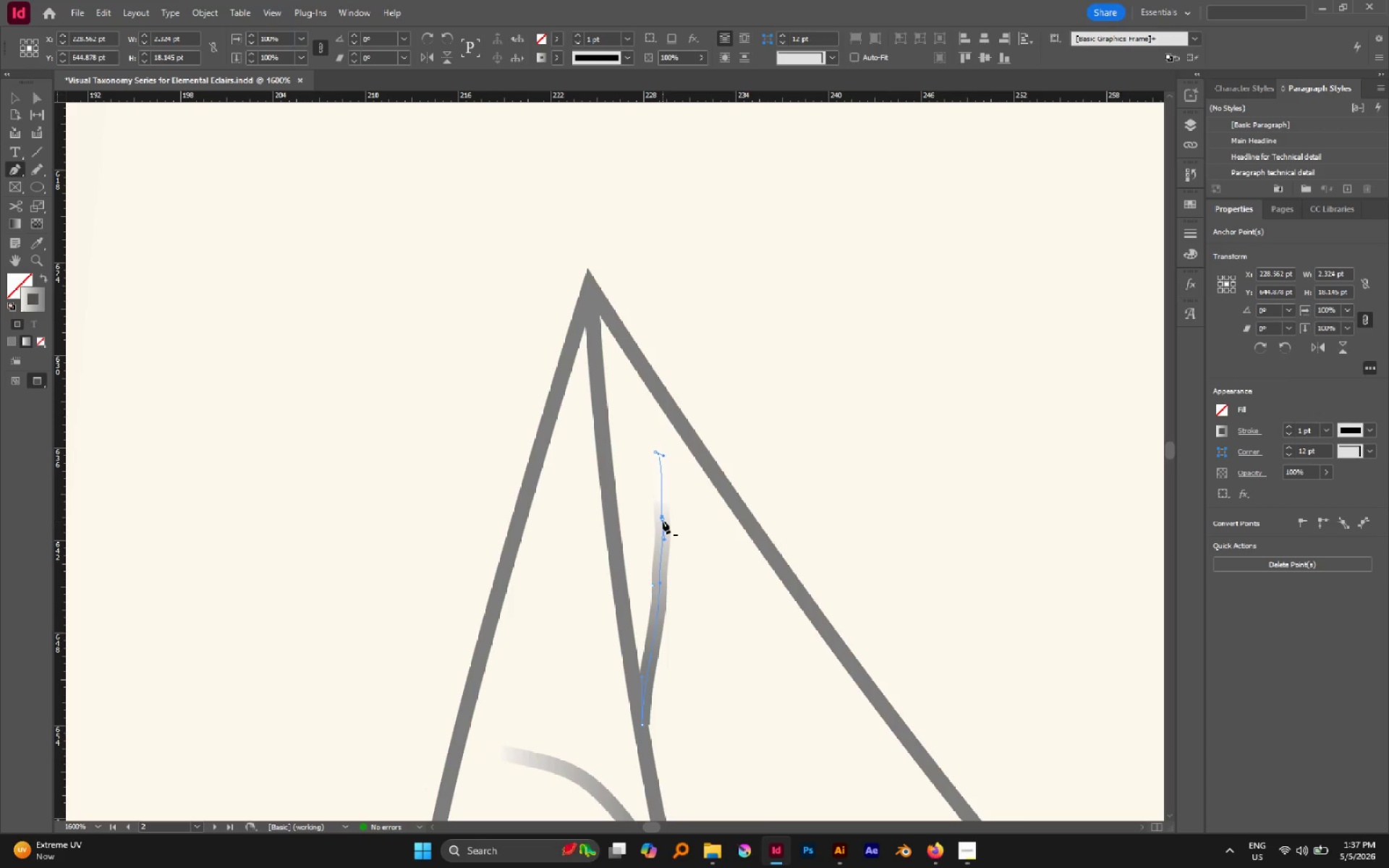 
left_click([662, 521])
 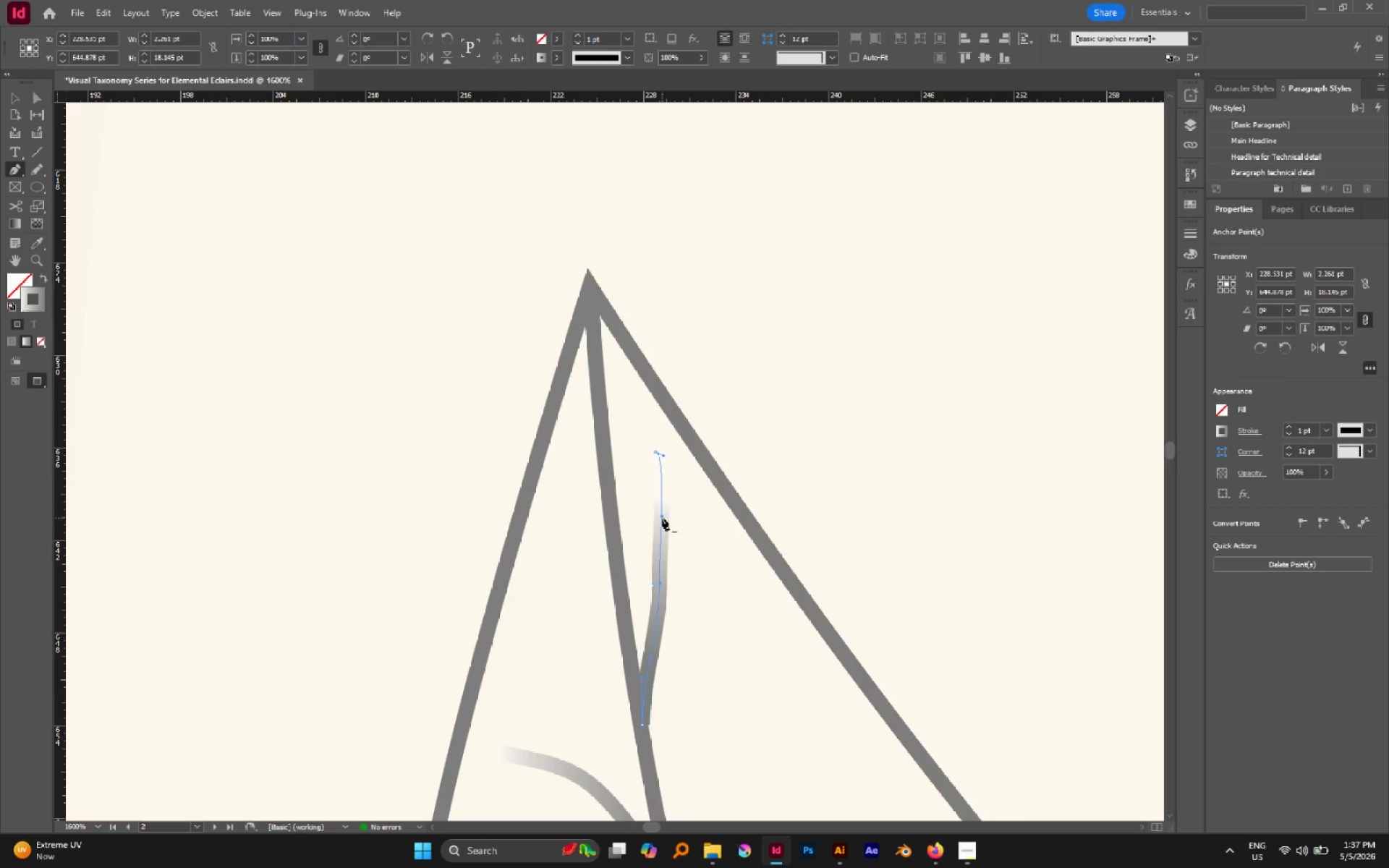 
left_click([662, 518])
 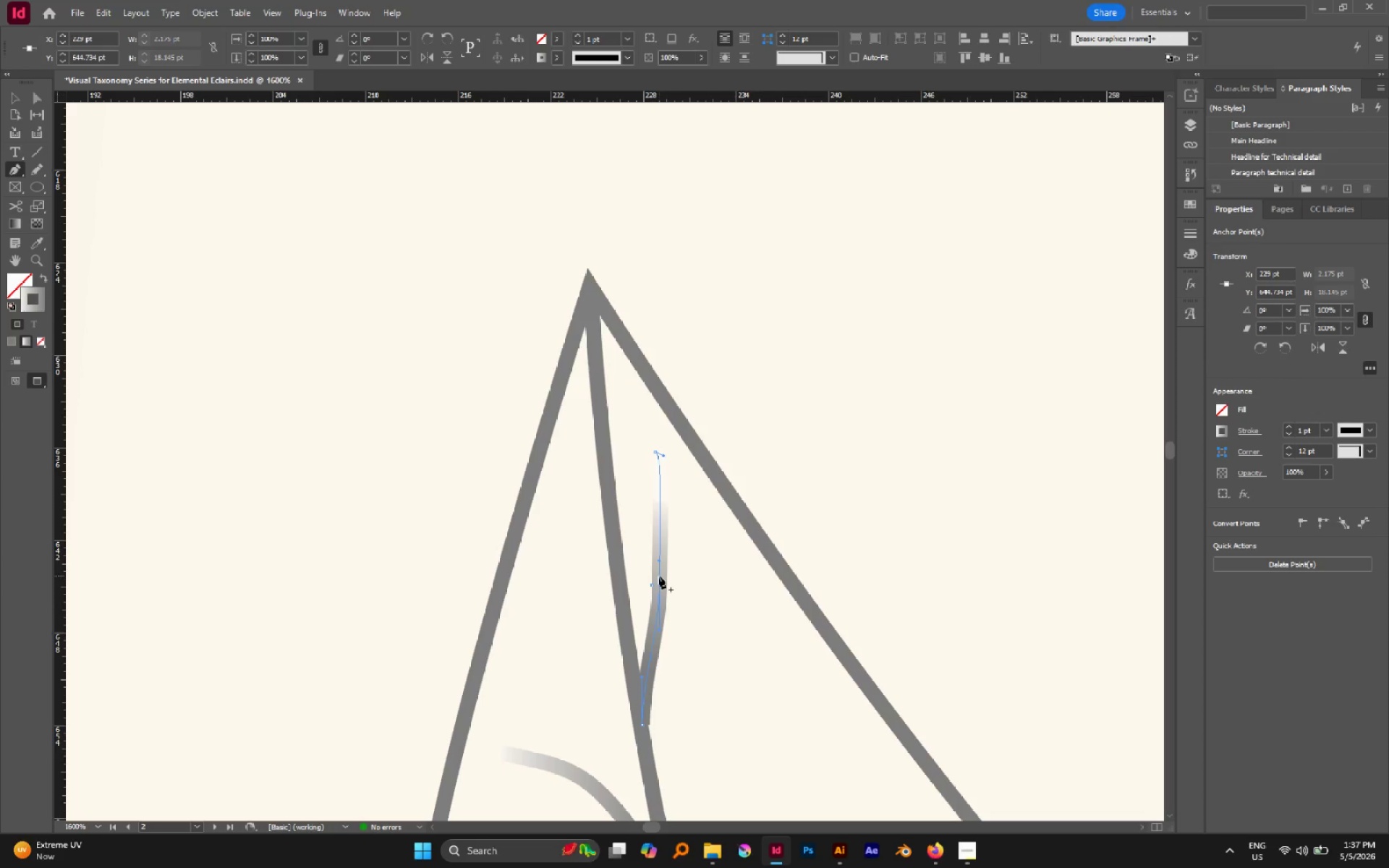 
left_click([658, 580])
 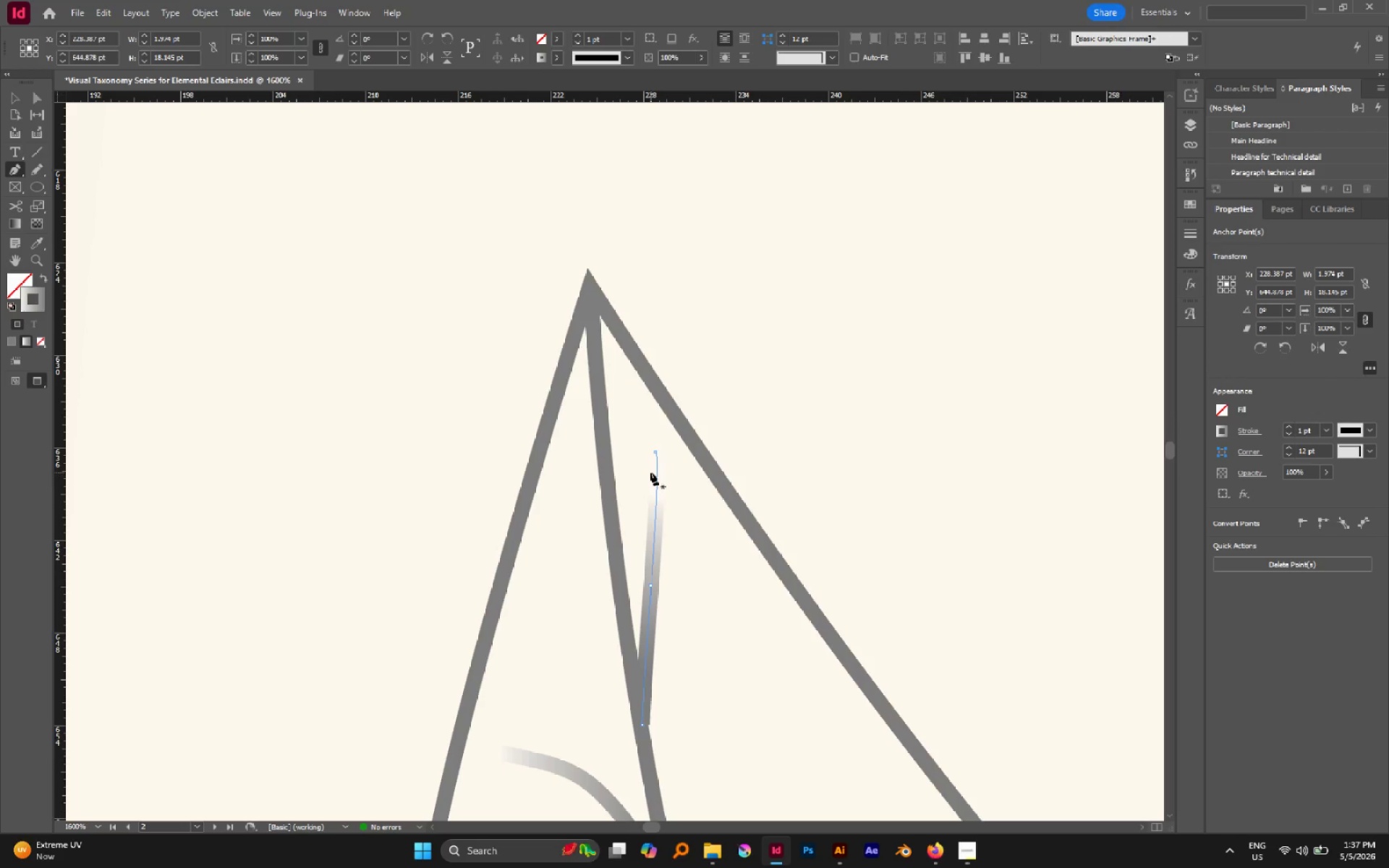 
key(Q)
 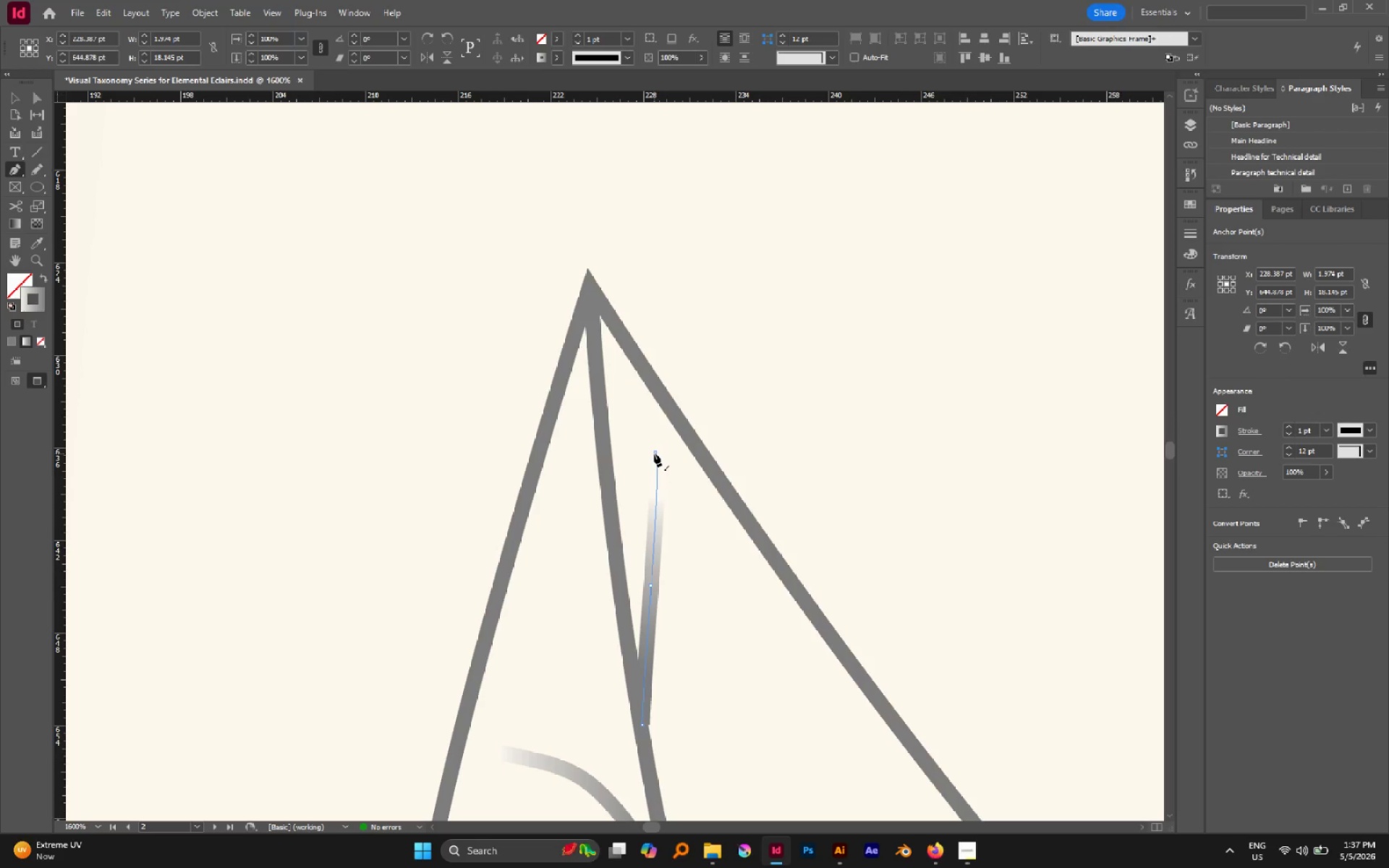 
key(A)
 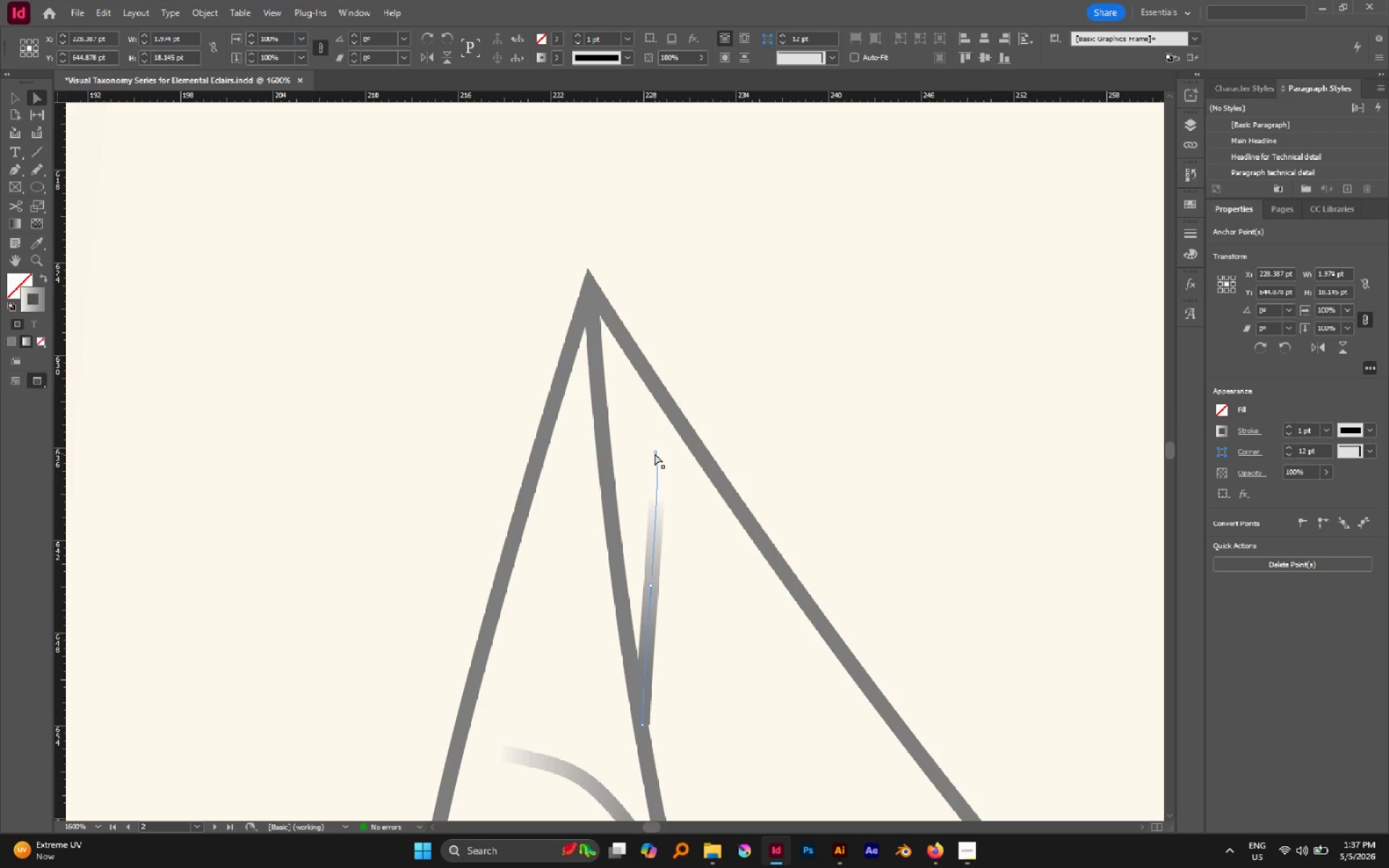 
left_click([655, 454])
 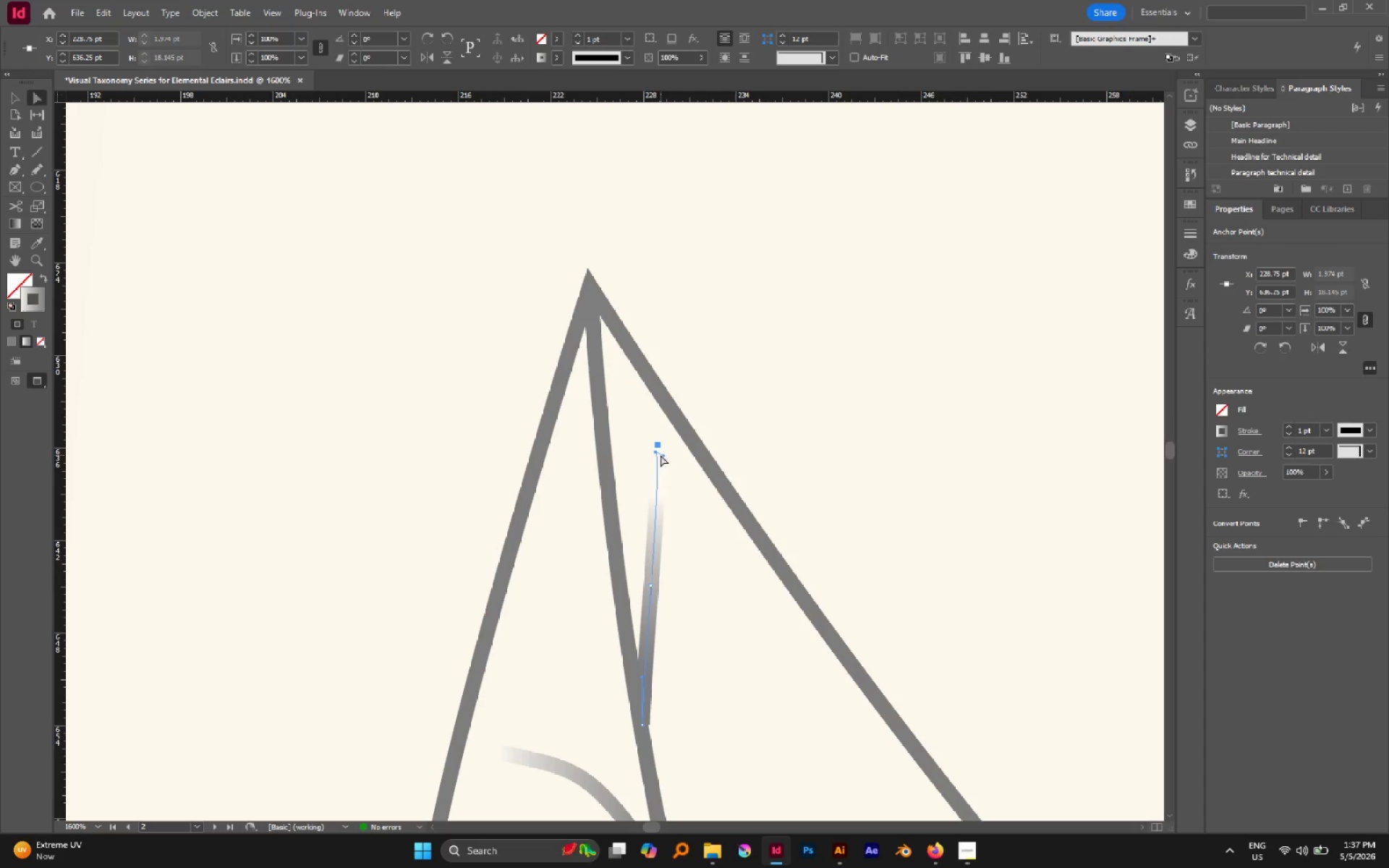 
left_click_drag(start_coordinate=[661, 456], to_coordinate=[622, 477])
 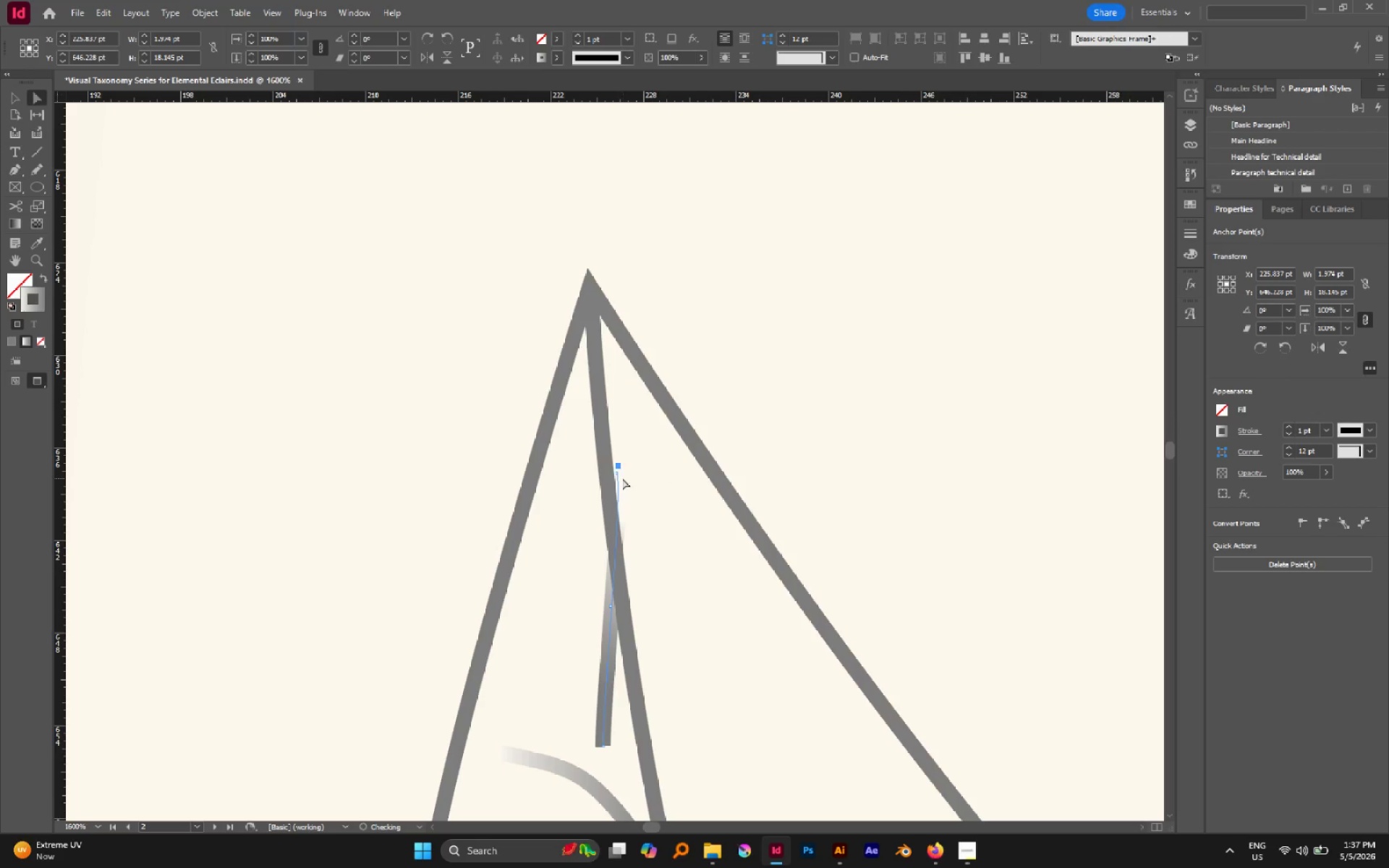 
key(Control+Z)
 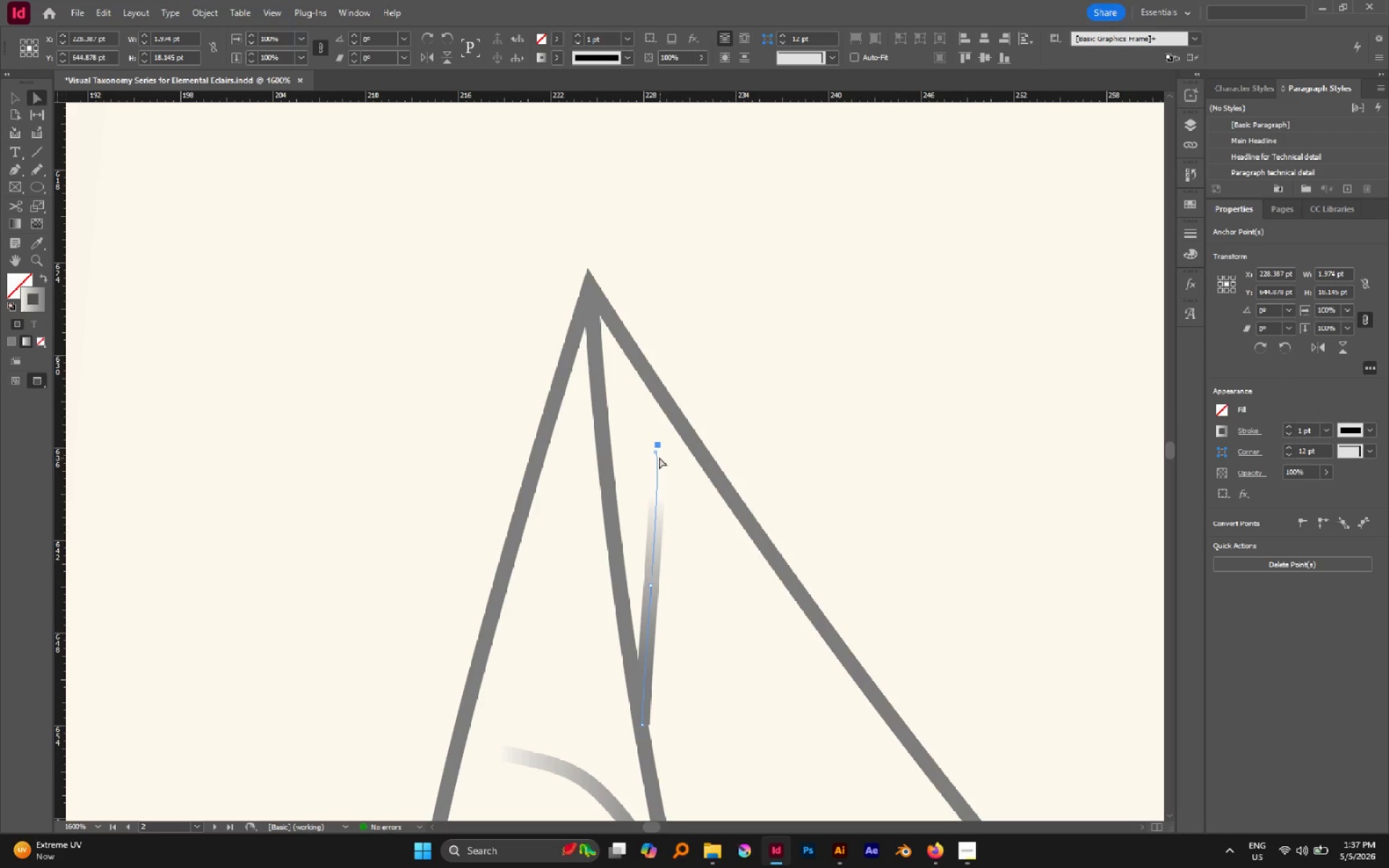 
left_click([658, 455])
 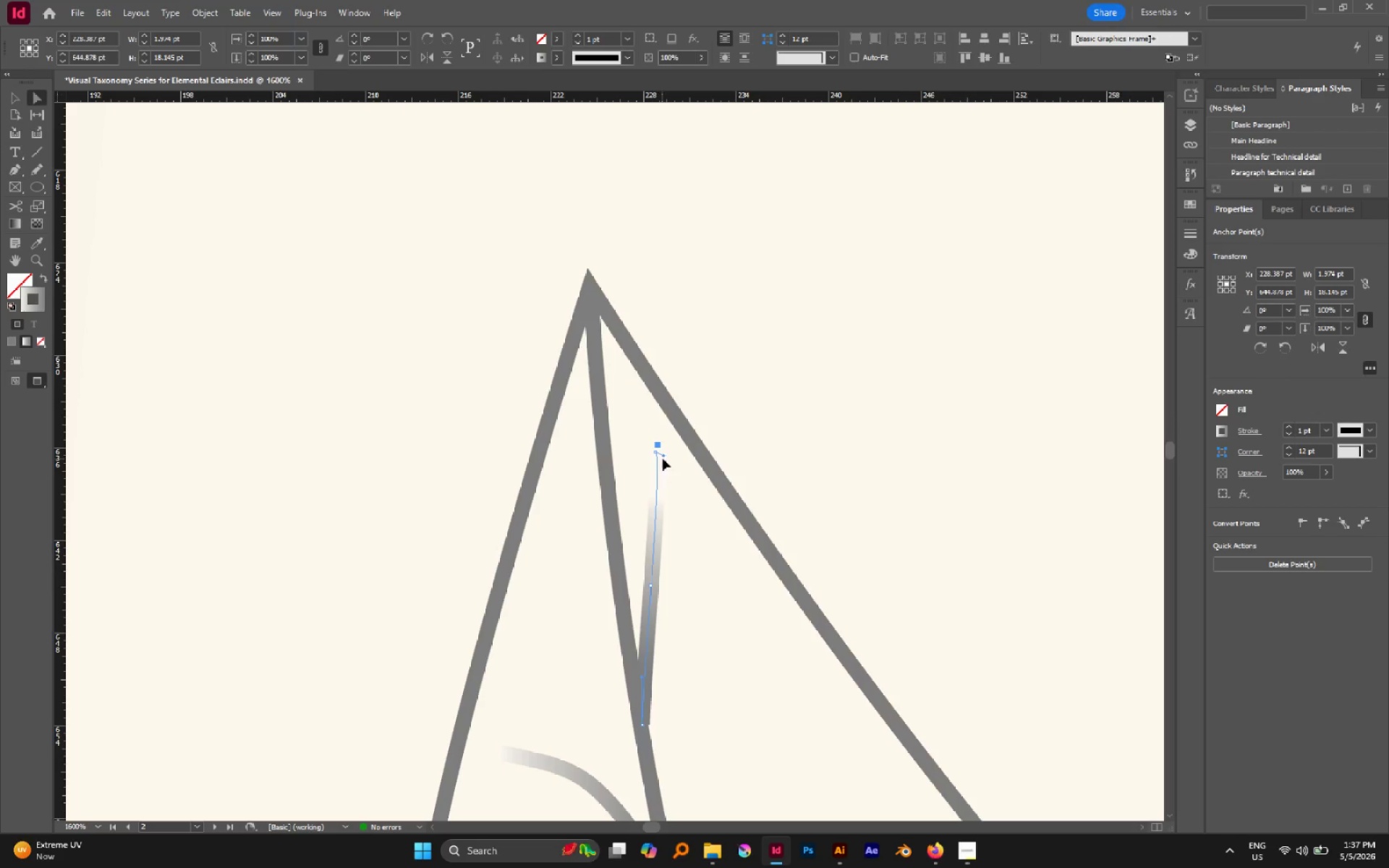 
left_click_drag(start_coordinate=[663, 458], to_coordinate=[633, 485])
 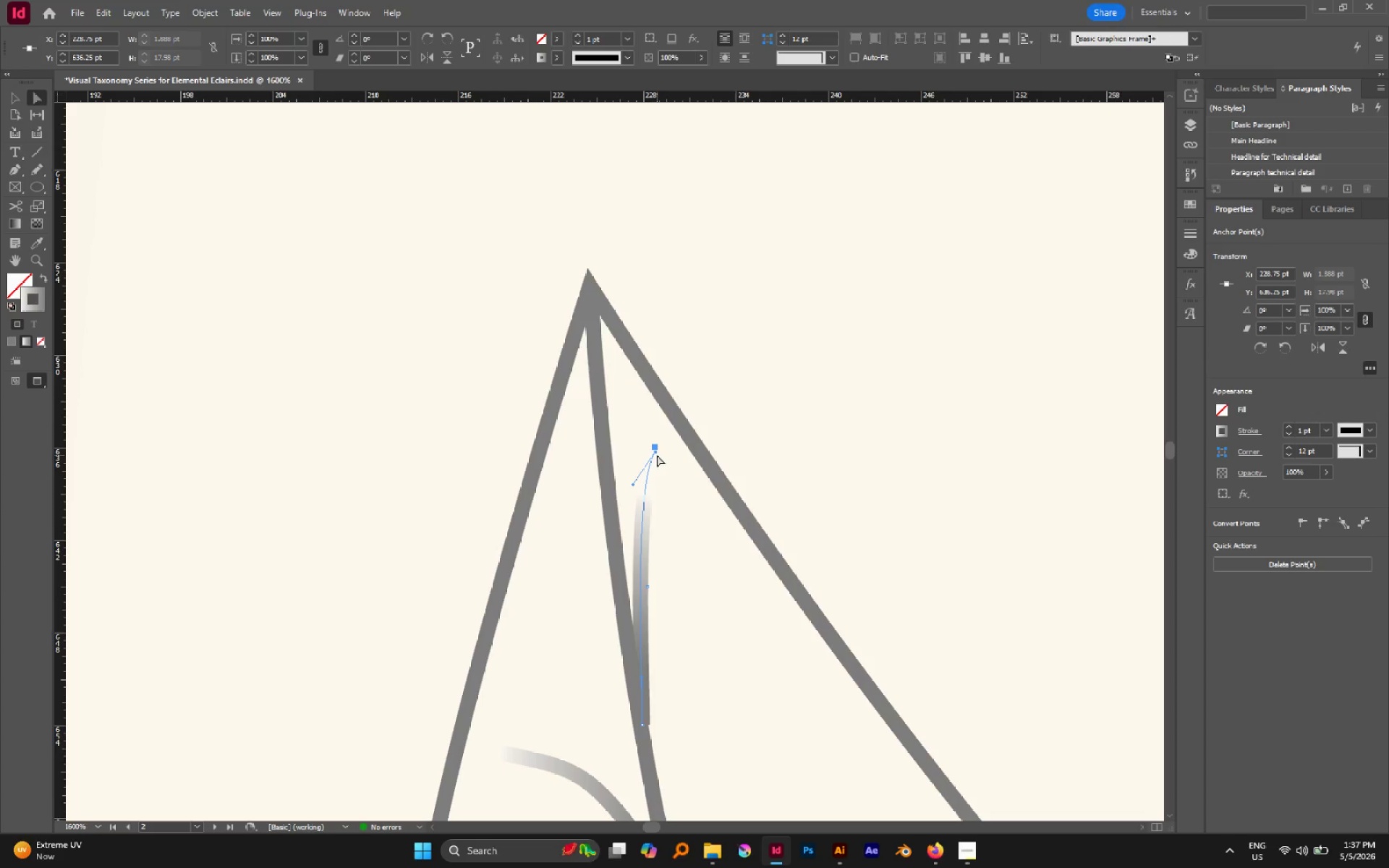 
left_click_drag(start_coordinate=[657, 454], to_coordinate=[668, 459])
 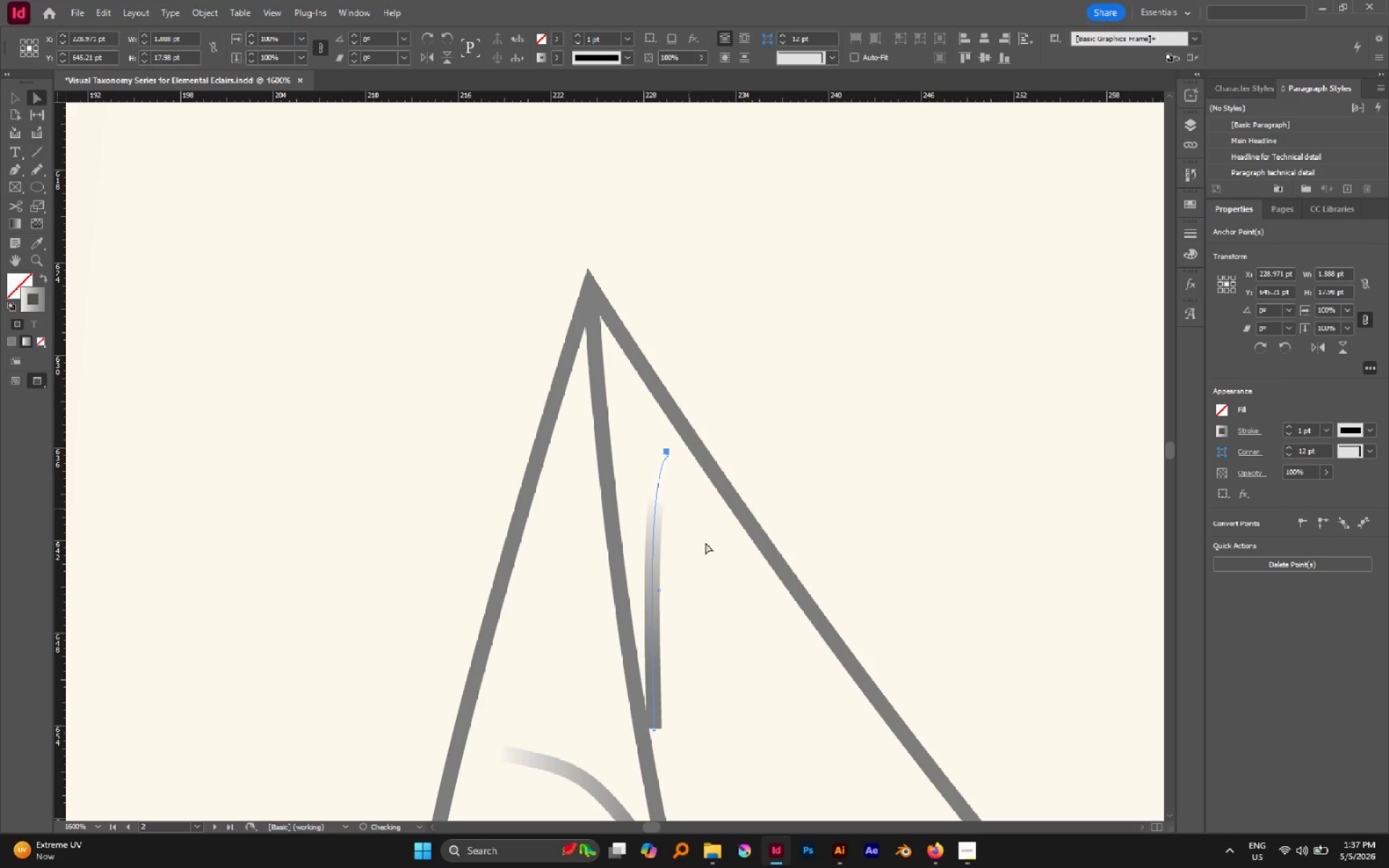 
left_click([712, 558])
 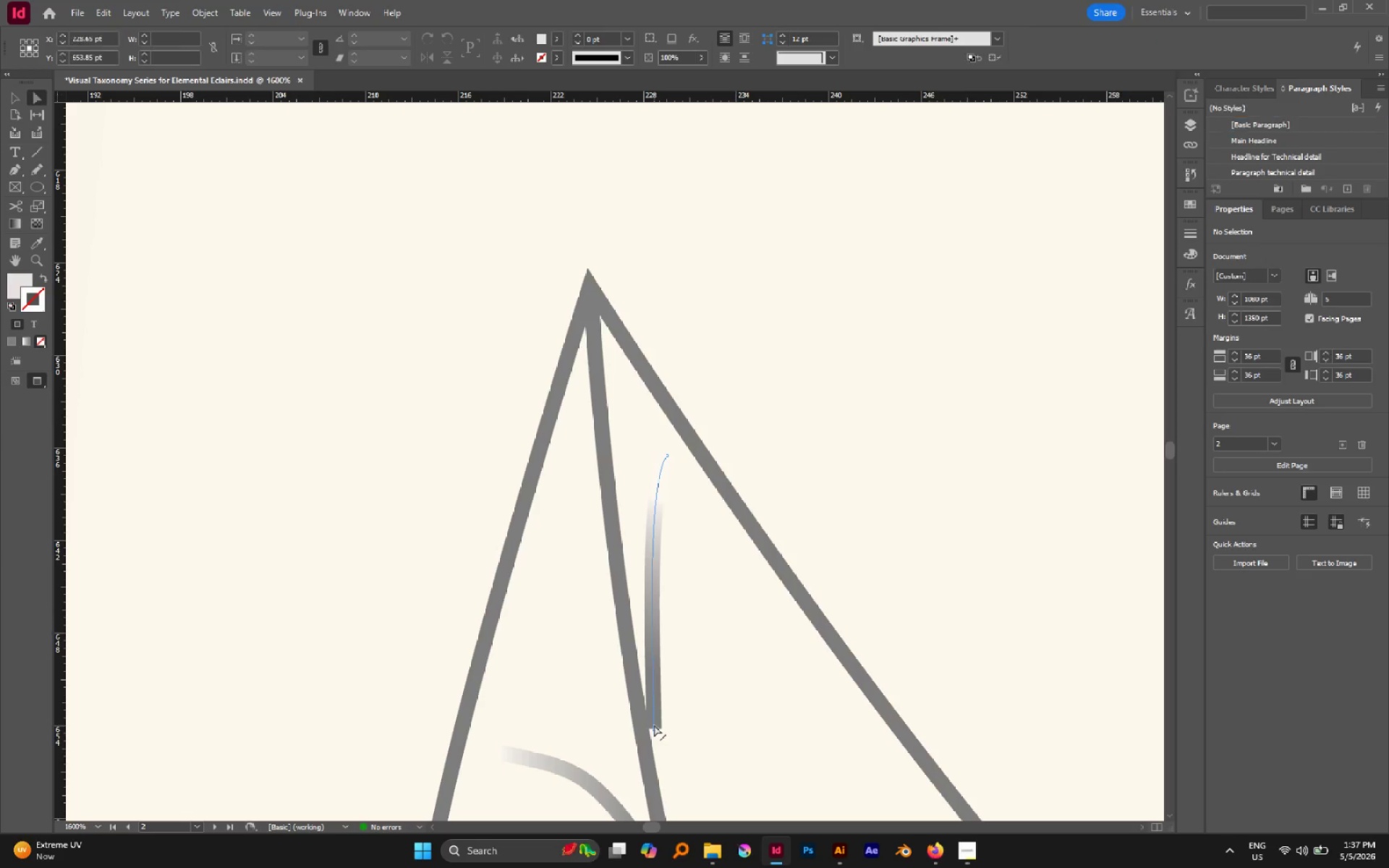 
left_click([654, 728])
 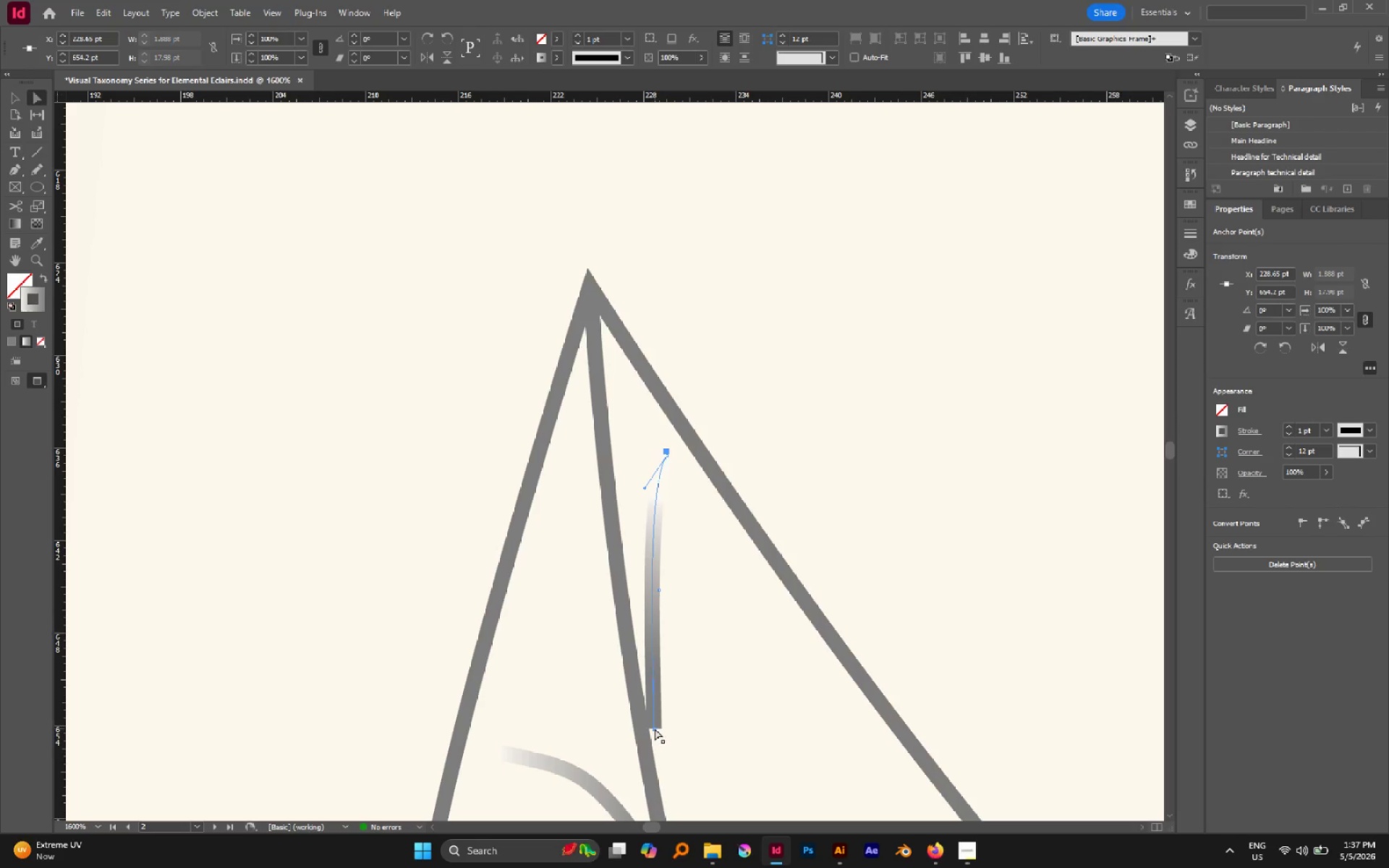 
left_click_drag(start_coordinate=[655, 728], to_coordinate=[639, 707])
 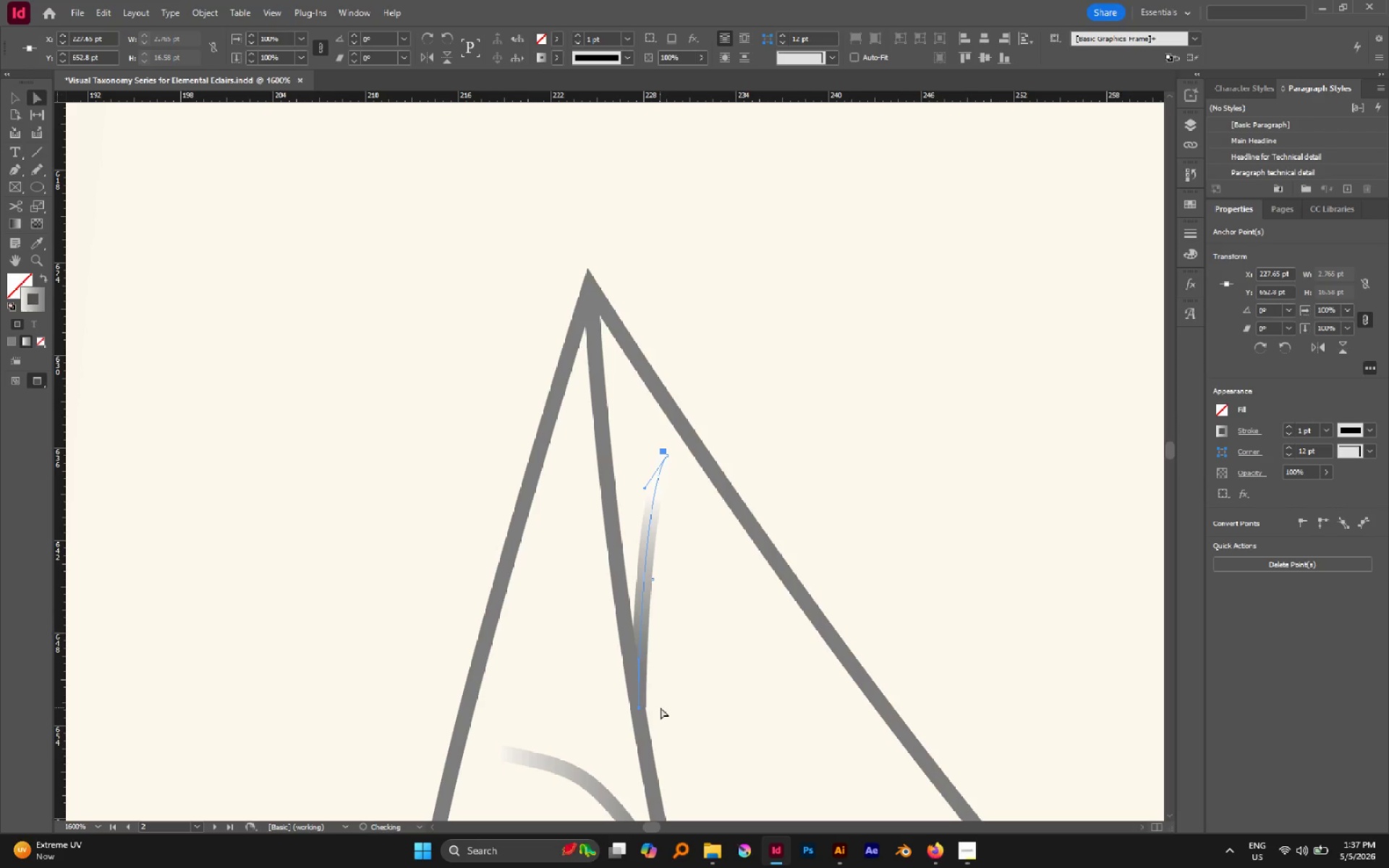 
left_click([660, 707])
 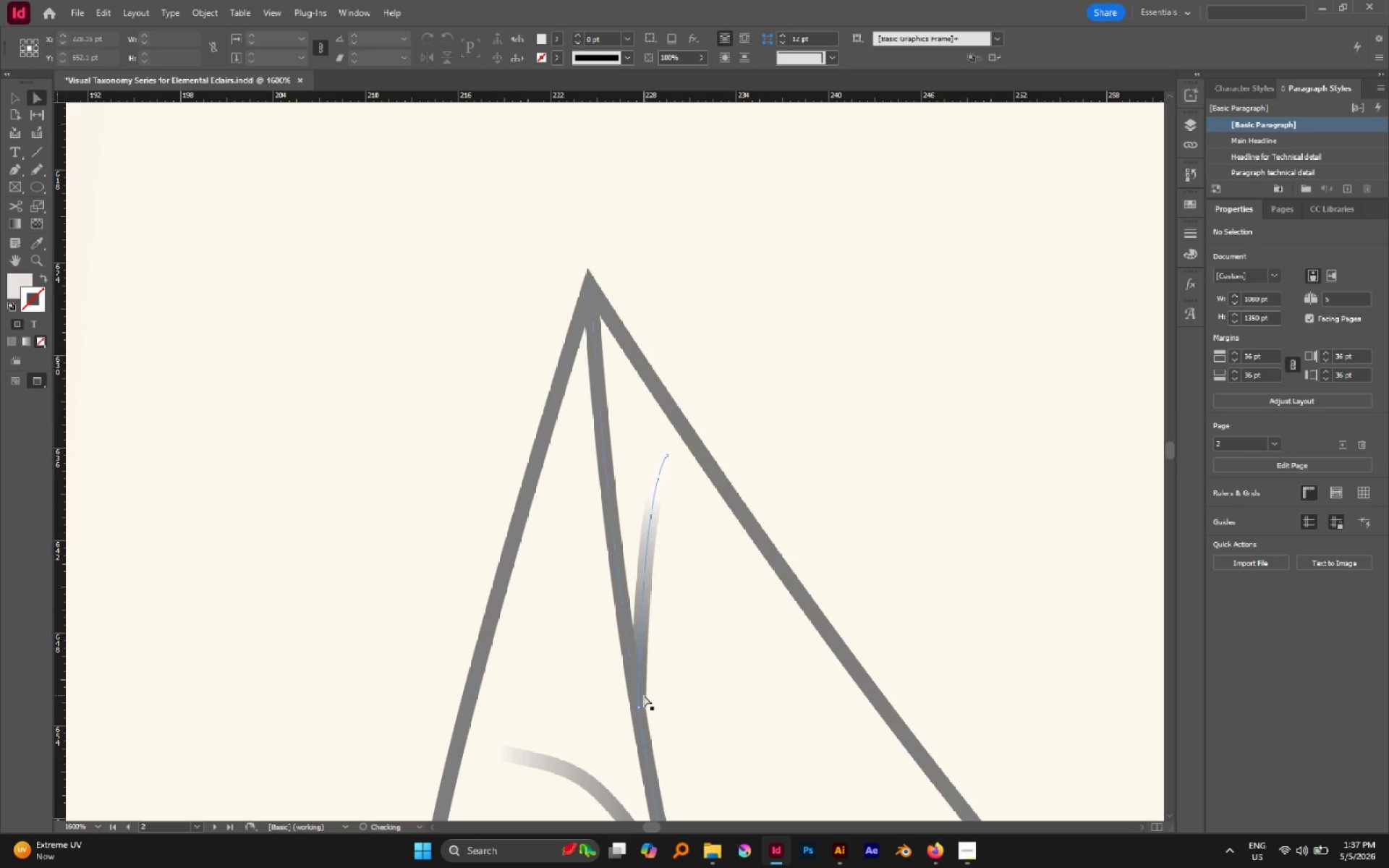 
left_click([644, 695])
 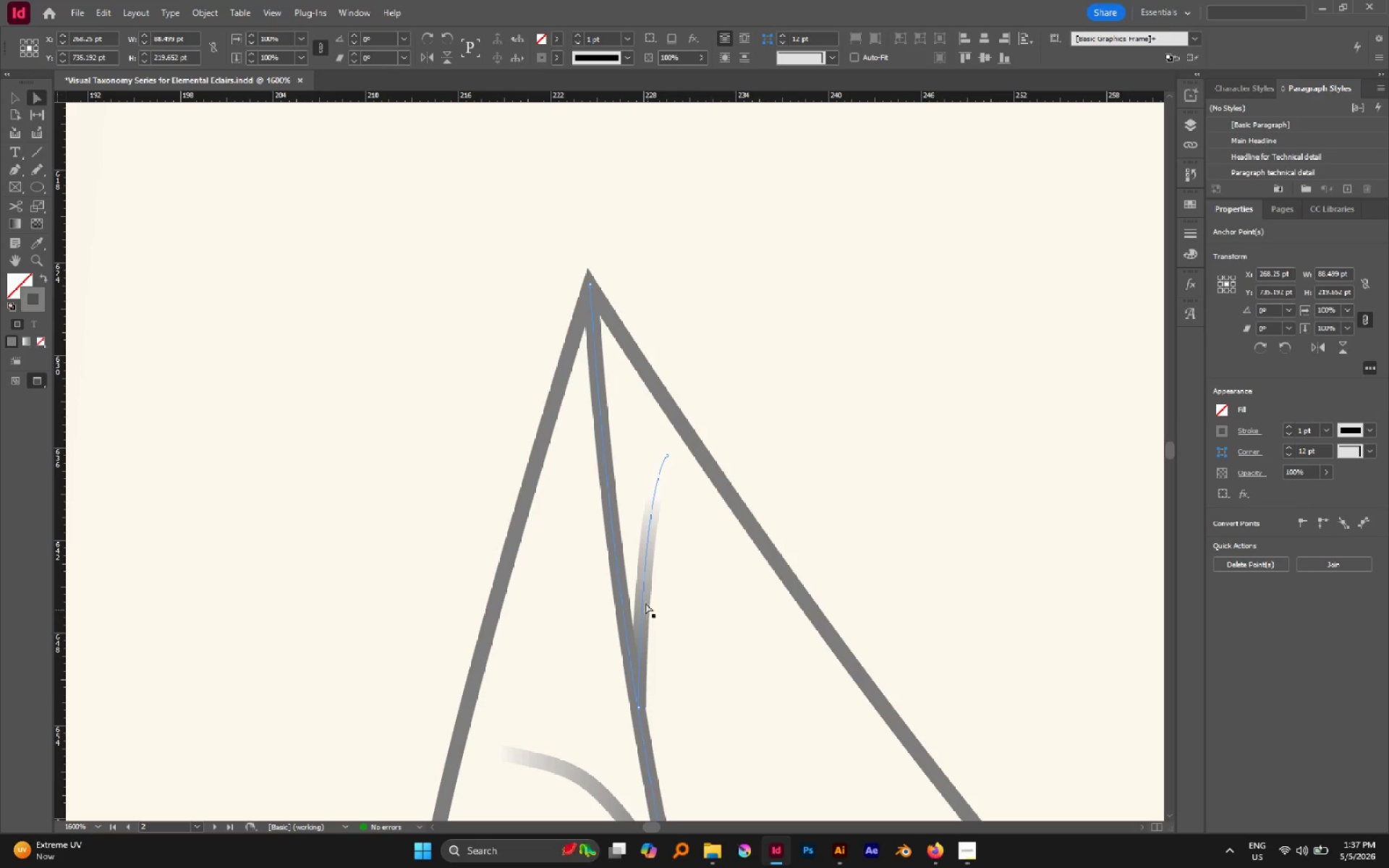 
left_click([645, 598])
 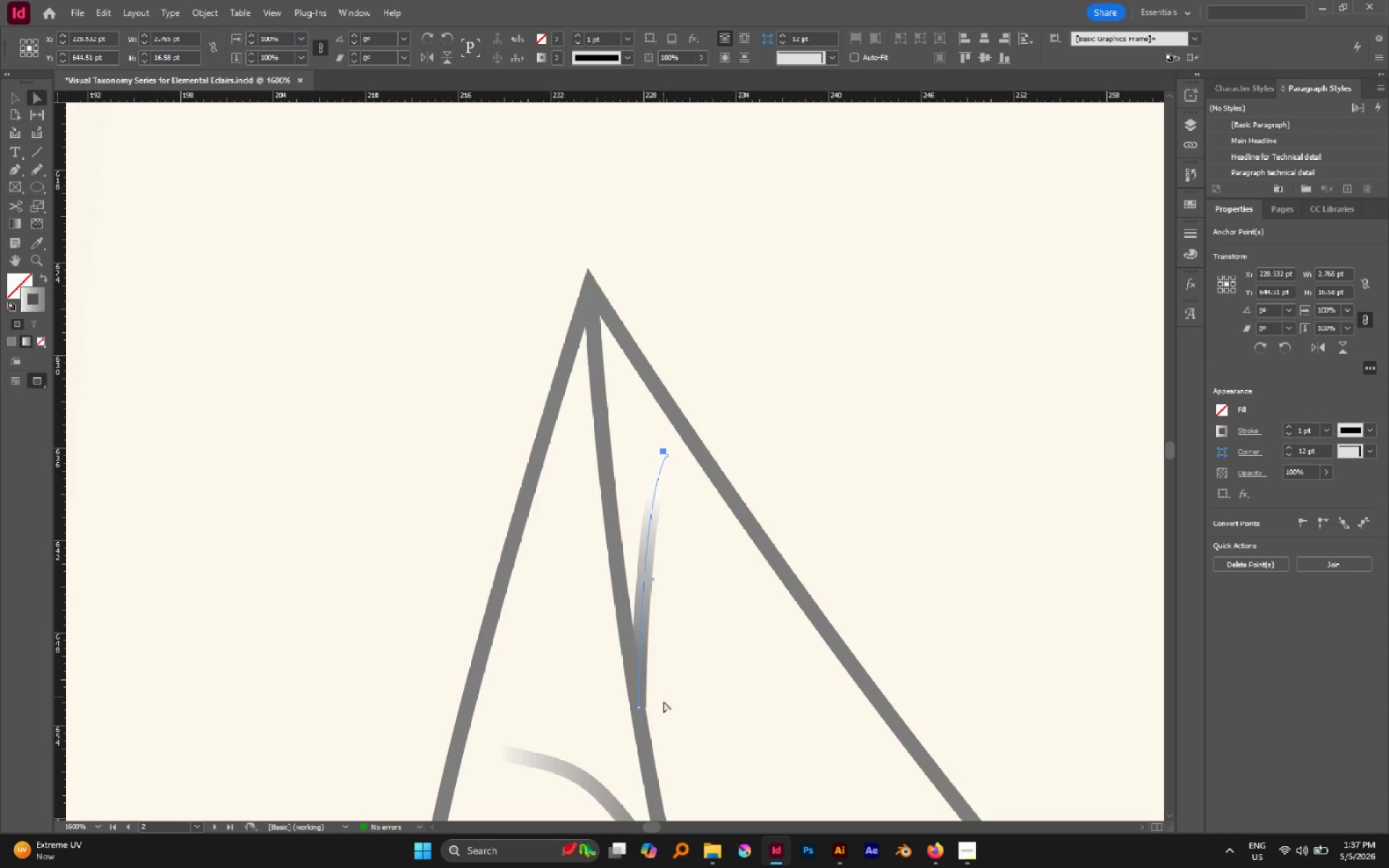 
hold_key(key=AltLeft, duration=1.16)
scroll: coordinate [631, 718], scroll_direction: up, amount: 7.0
 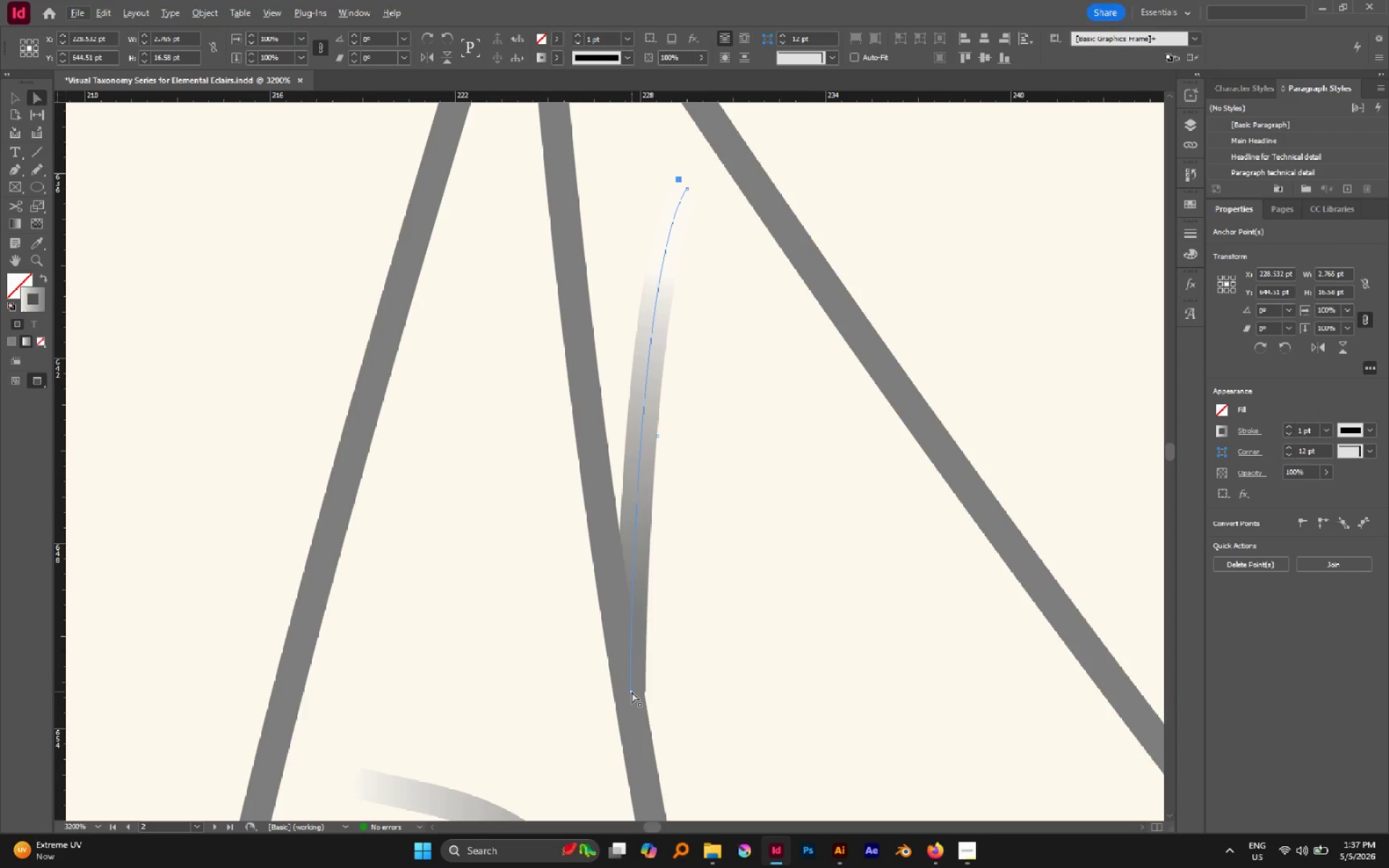 
left_click([632, 692])
 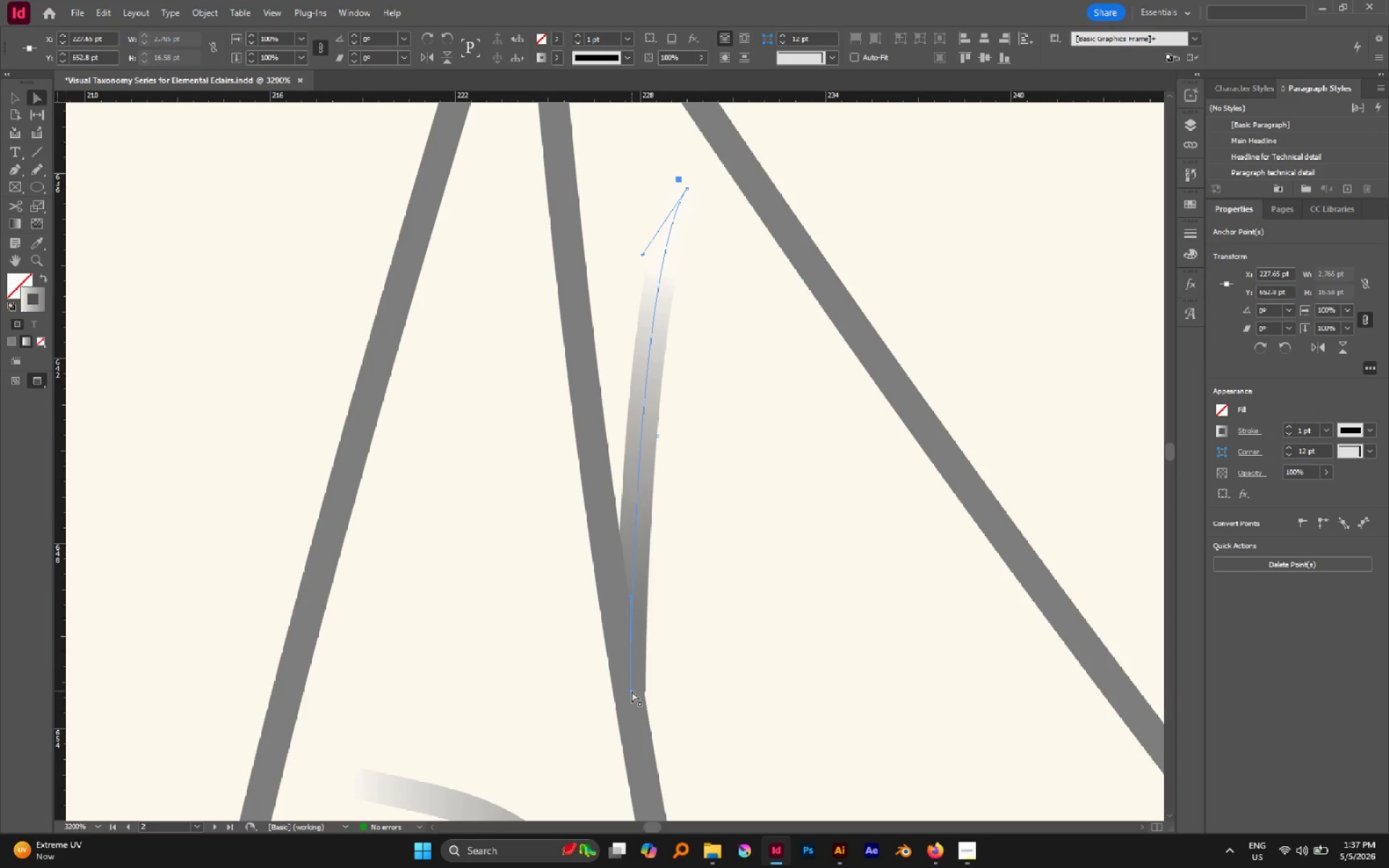 
left_click_drag(start_coordinate=[632, 691], to_coordinate=[628, 691])
 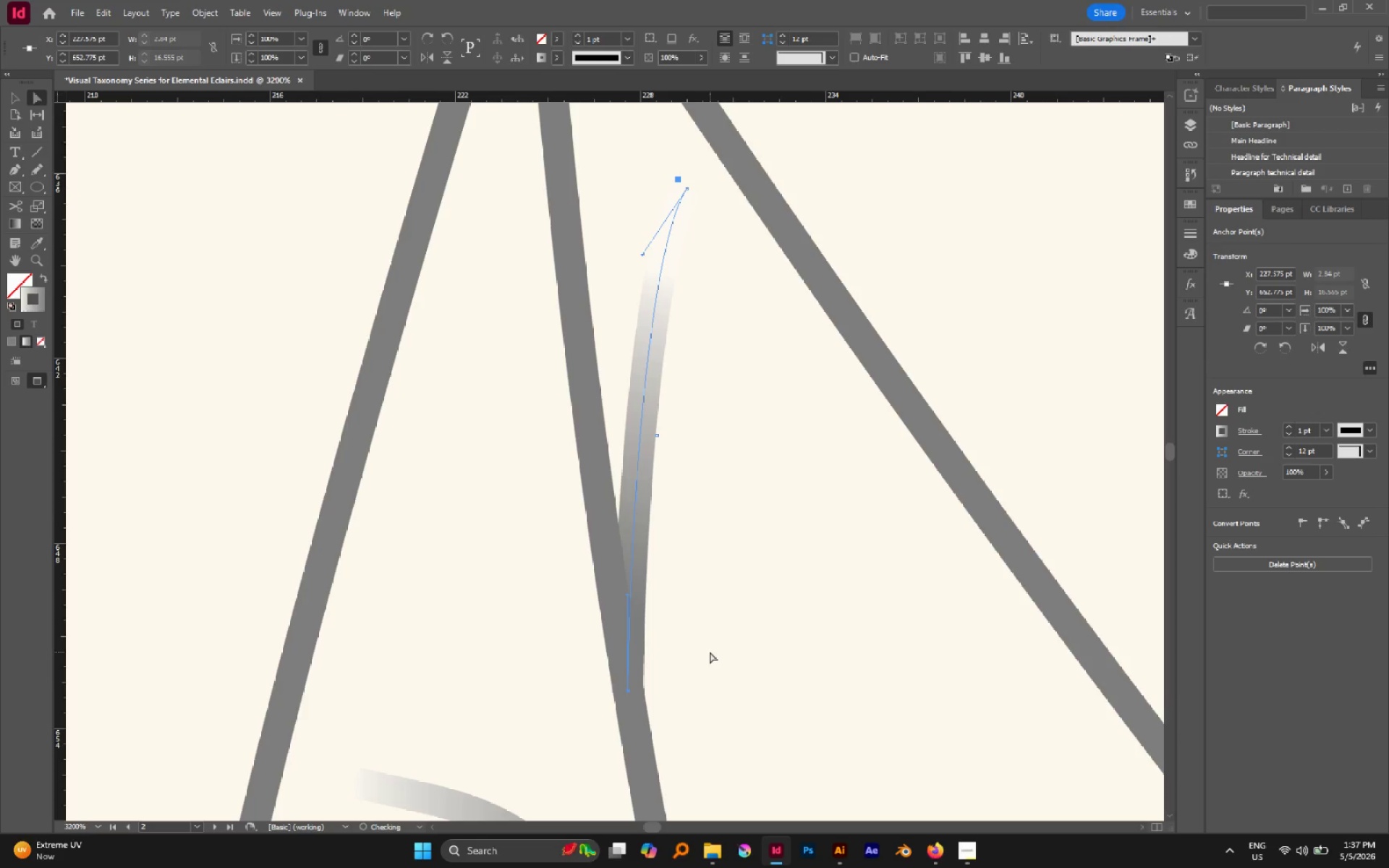 
left_click([709, 651])
 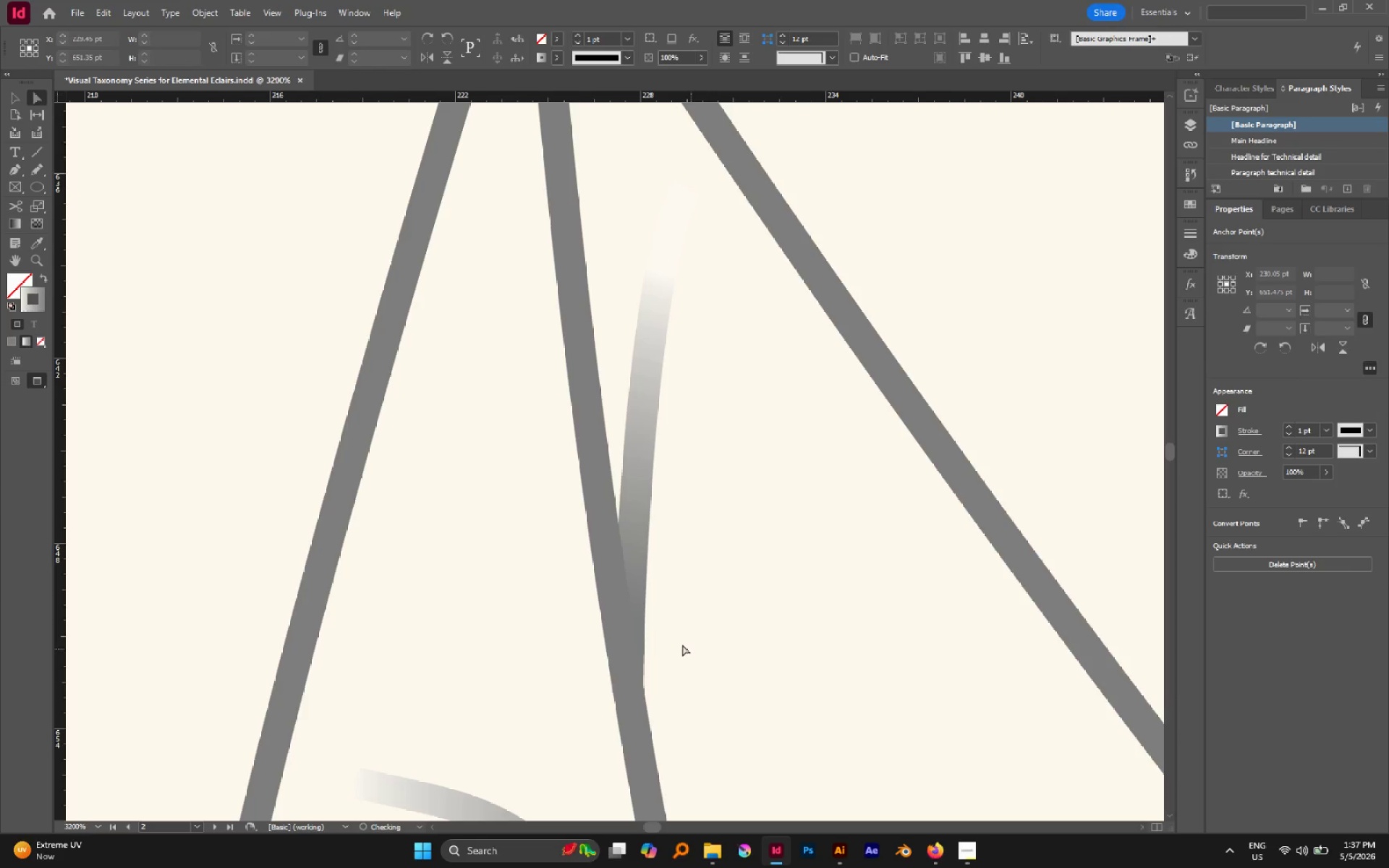 
hold_key(key=AltLeft, duration=0.73)
scroll: coordinate [682, 644], scroll_direction: down, amount: 4.0
 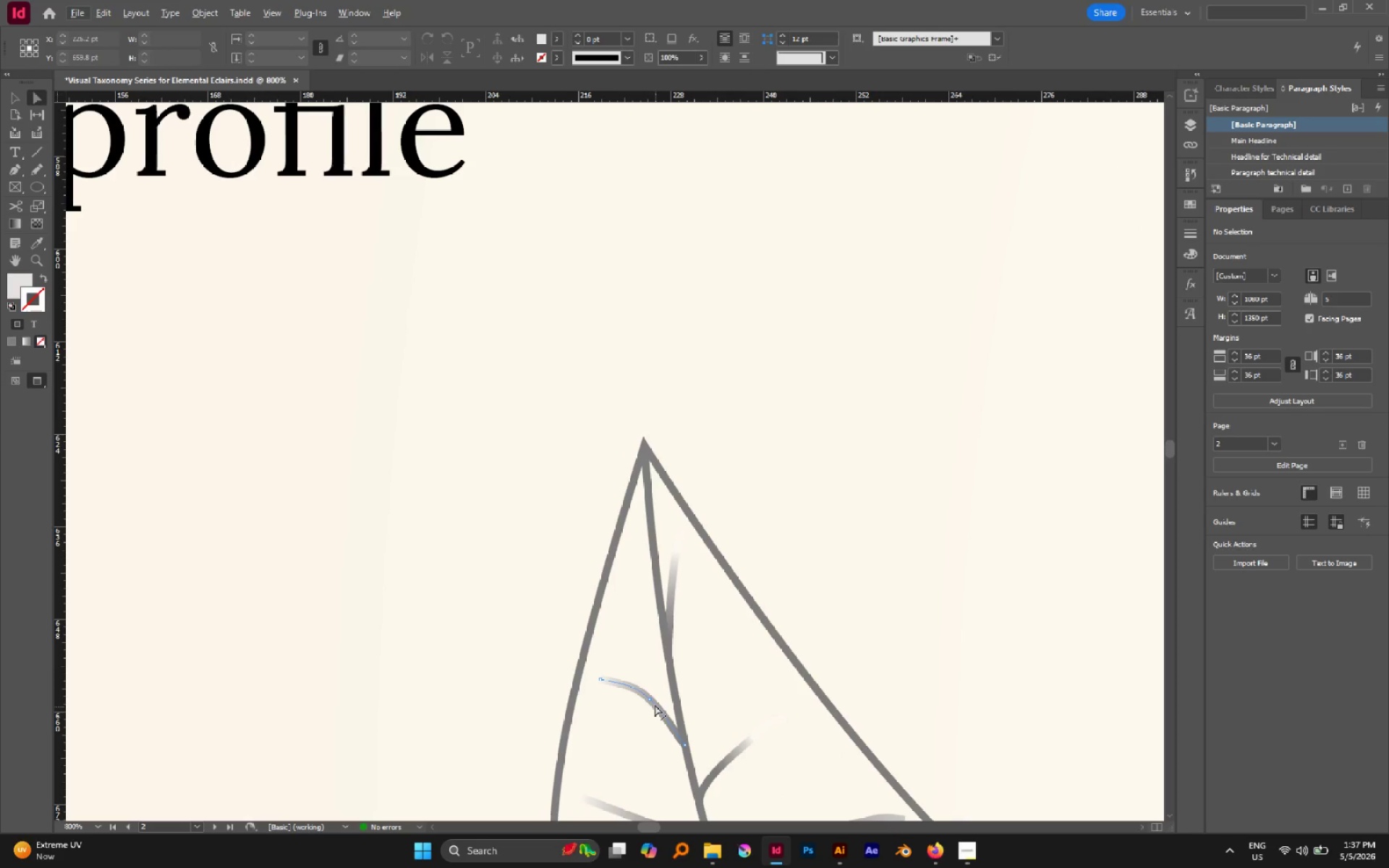 
left_click([649, 697])
 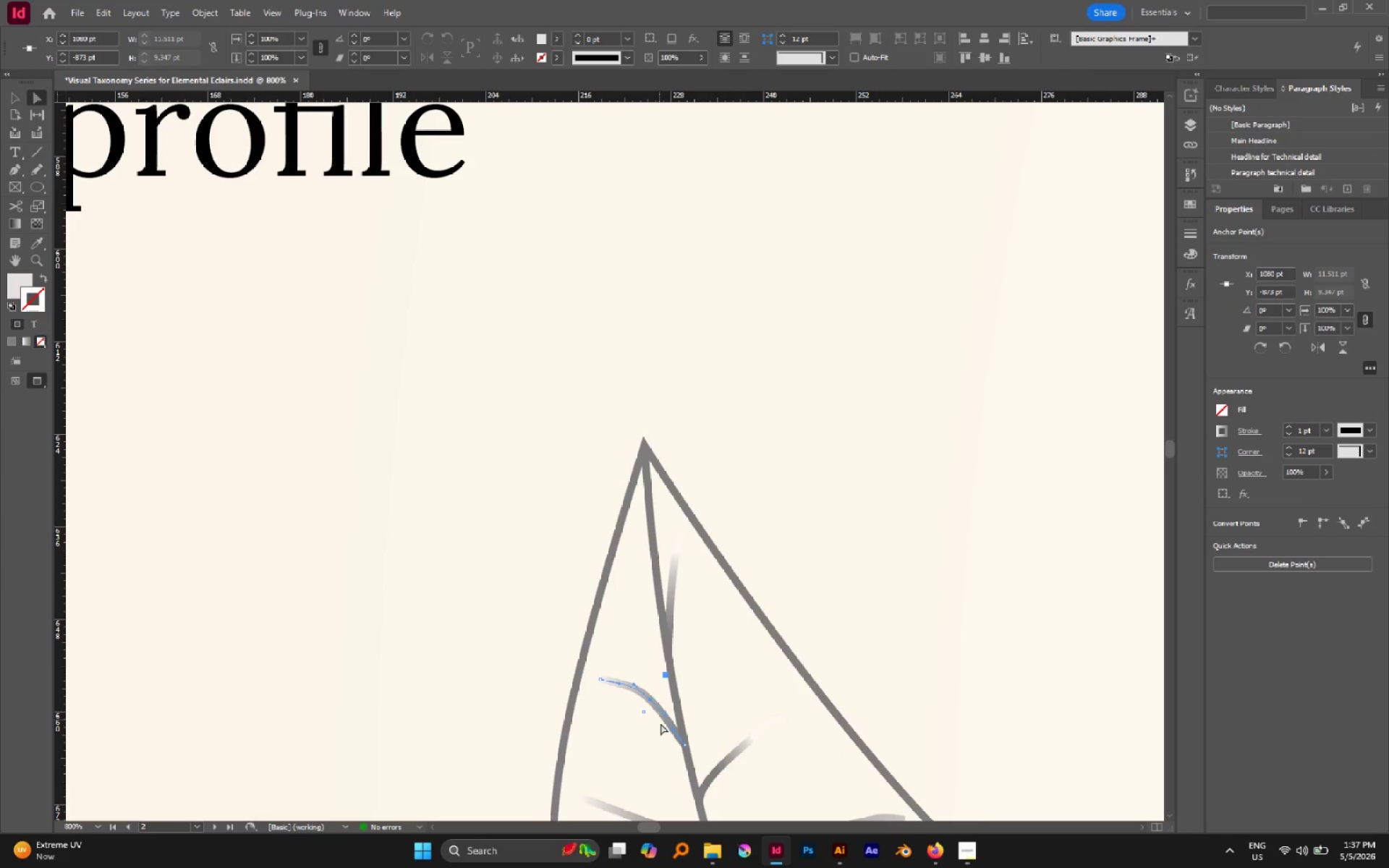 
hold_key(key=AltLeft, duration=1.14)
scroll: coordinate [660, 723], scroll_direction: none, amount: 0.0
 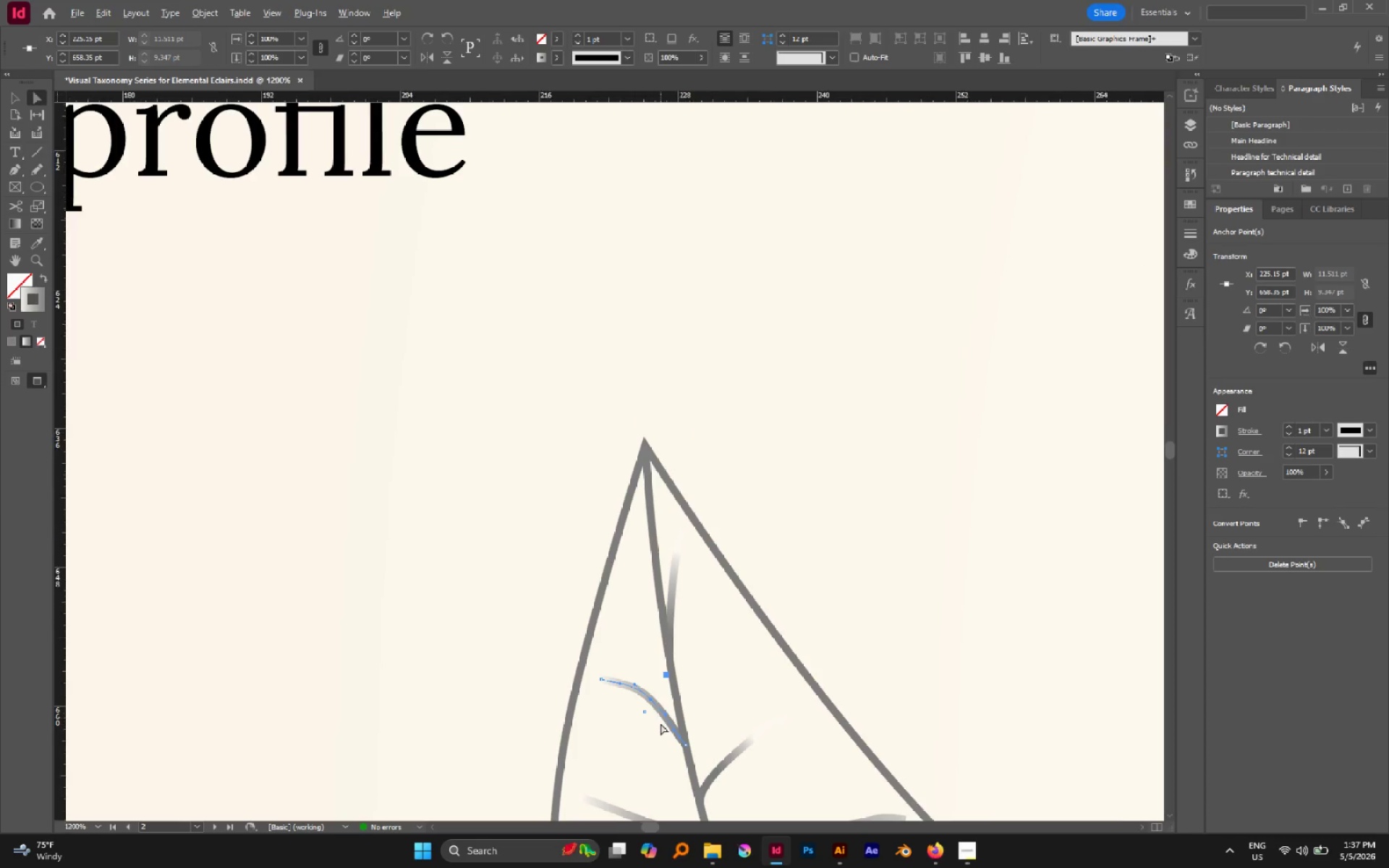 
scroll: coordinate [660, 723], scroll_direction: up, amount: 2.0
 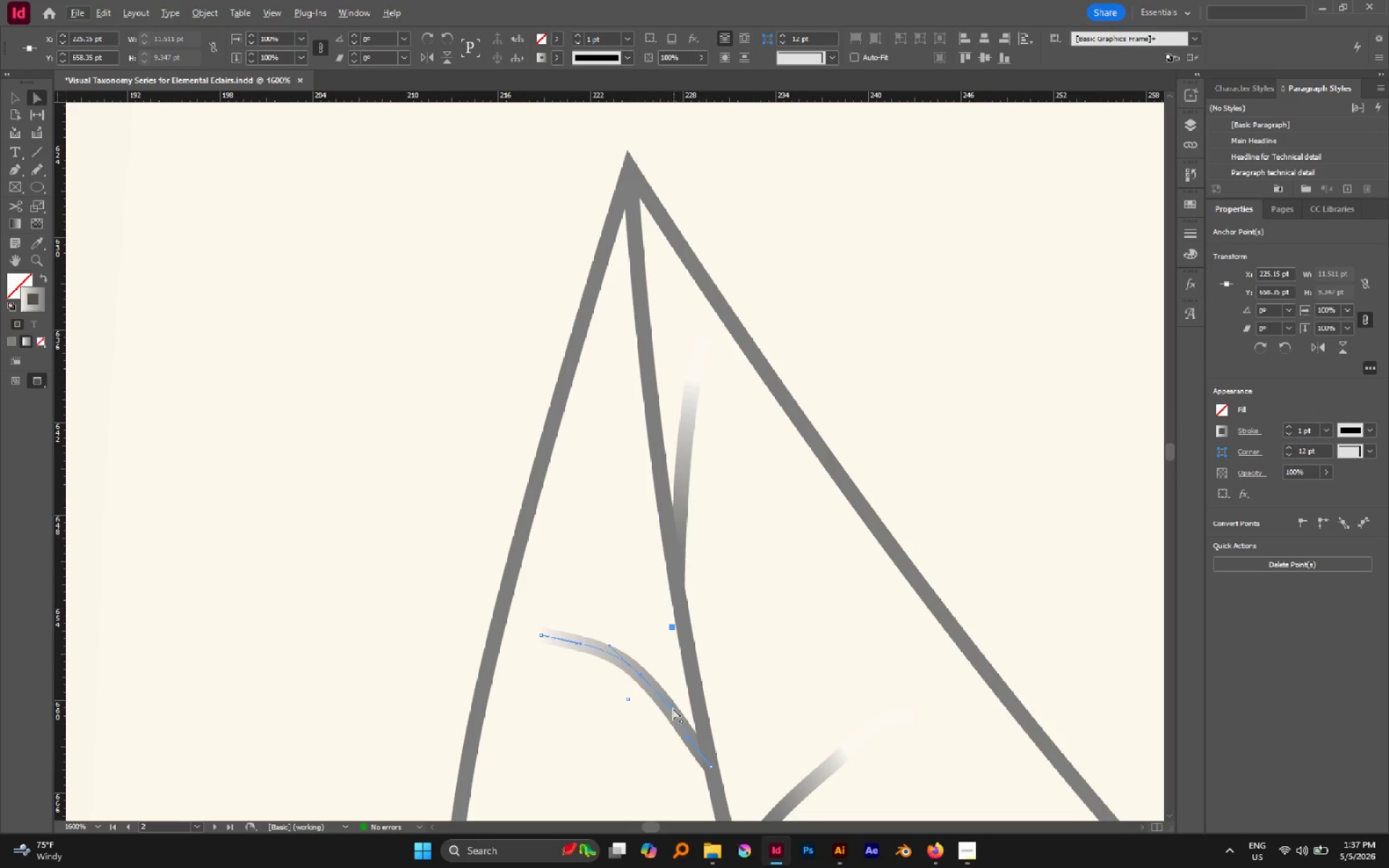 
left_click_drag(start_coordinate=[670, 707], to_coordinate=[674, 705])
 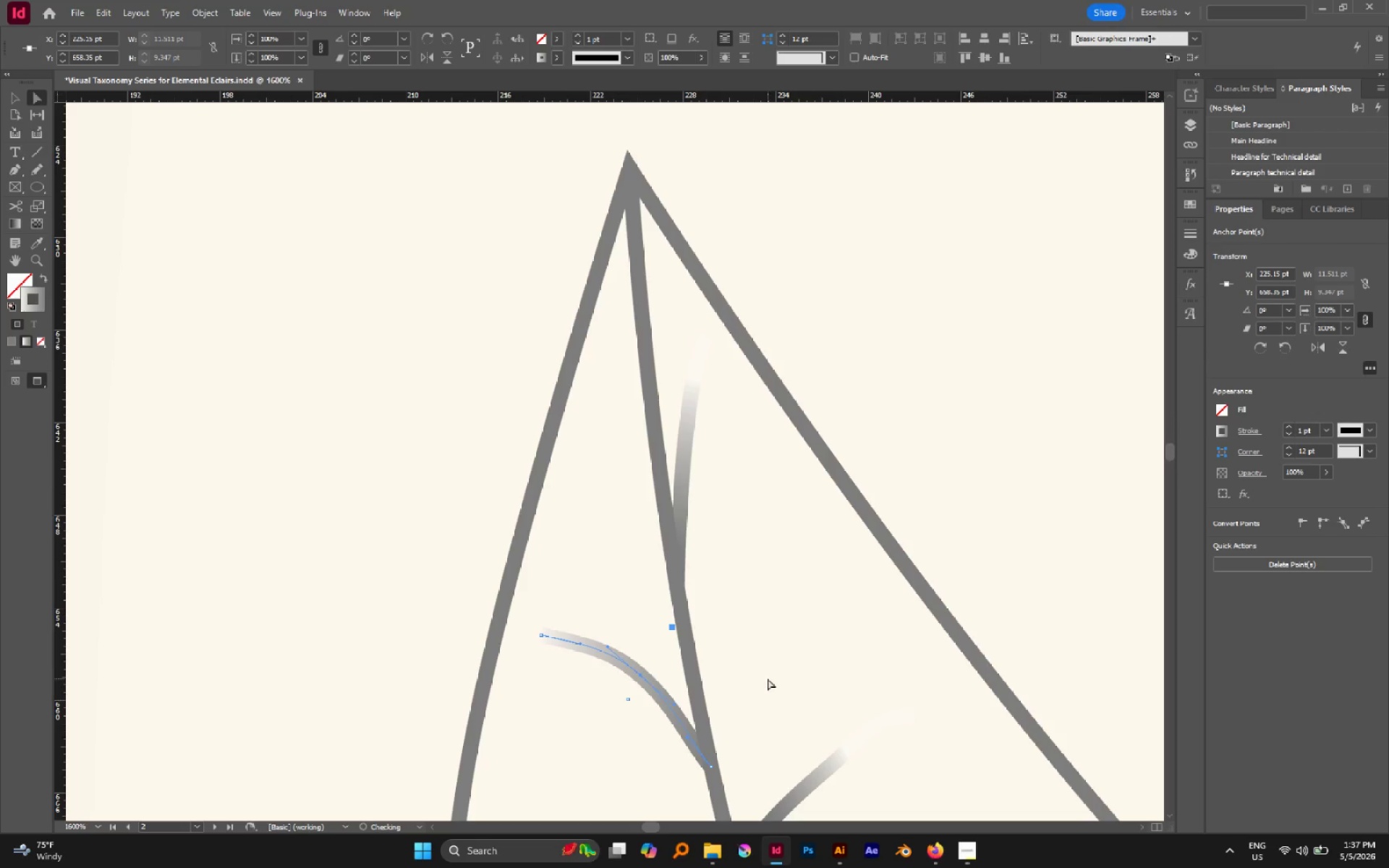 
left_click([768, 678])
 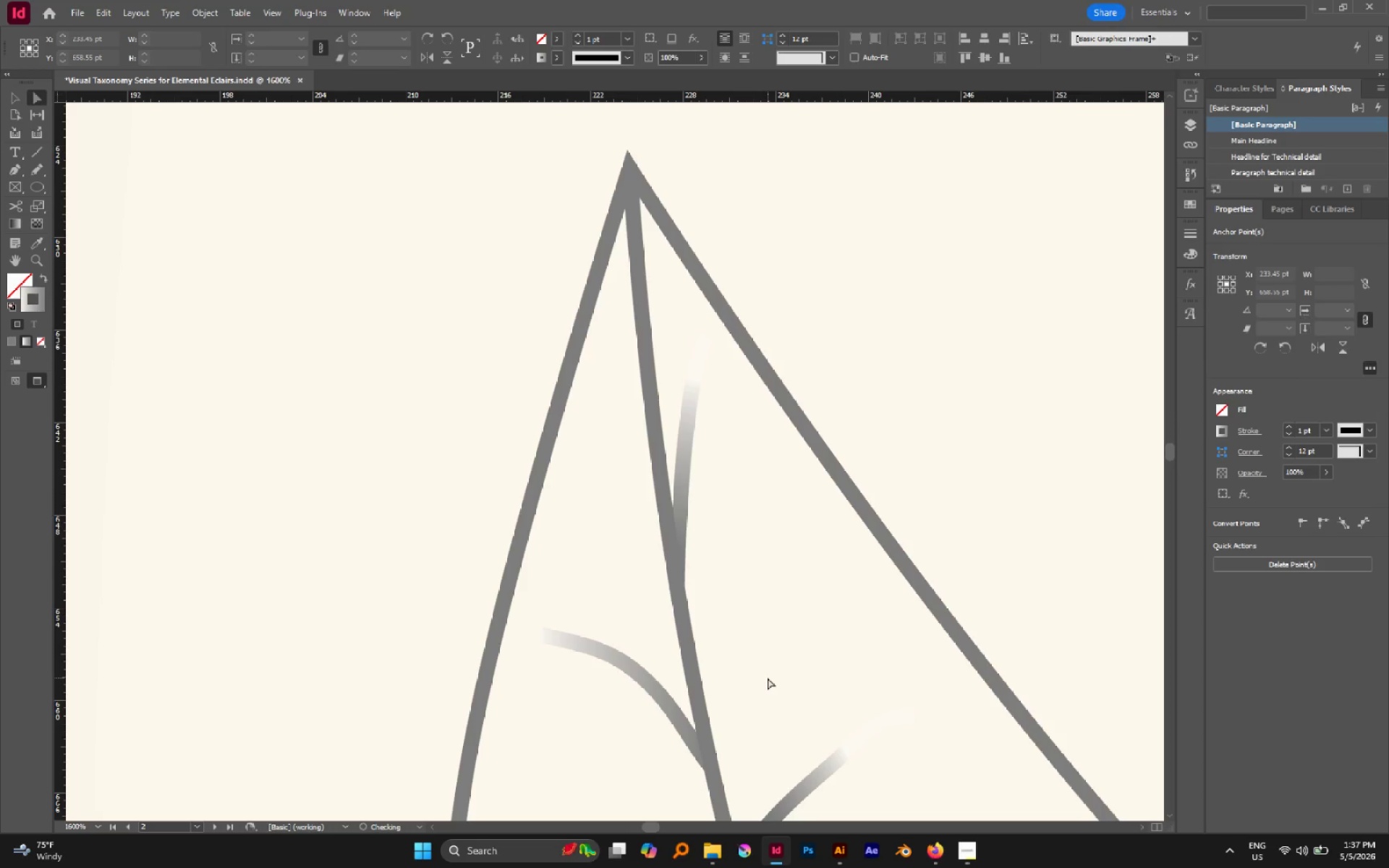 
hold_key(key=AltLeft, duration=1.11)
scroll: coordinate [843, 714], scroll_direction: down, amount: 8.0
 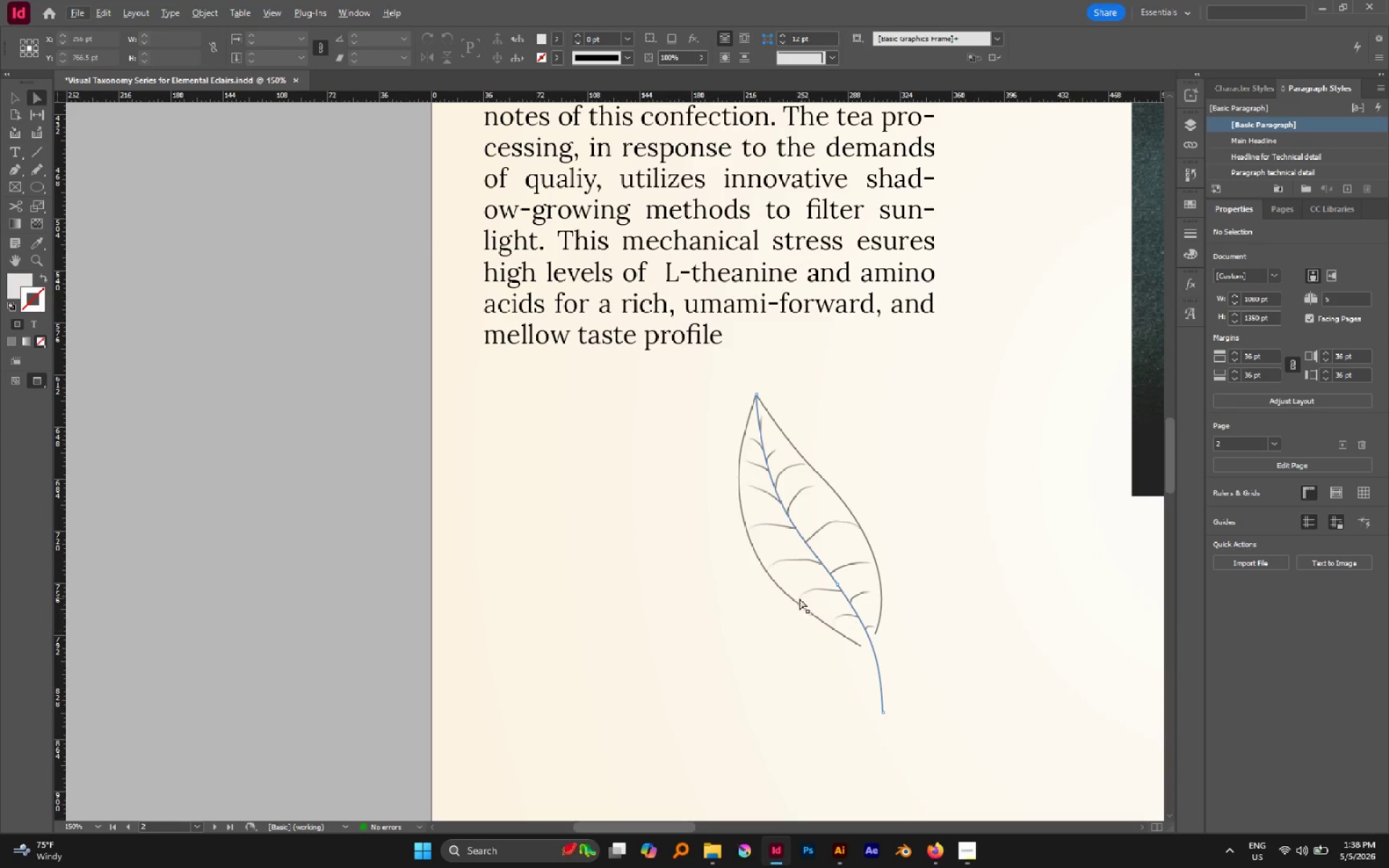 
hold_key(key=AltLeft, duration=0.56)
scroll: coordinate [815, 591], scroll_direction: up, amount: 3.0
 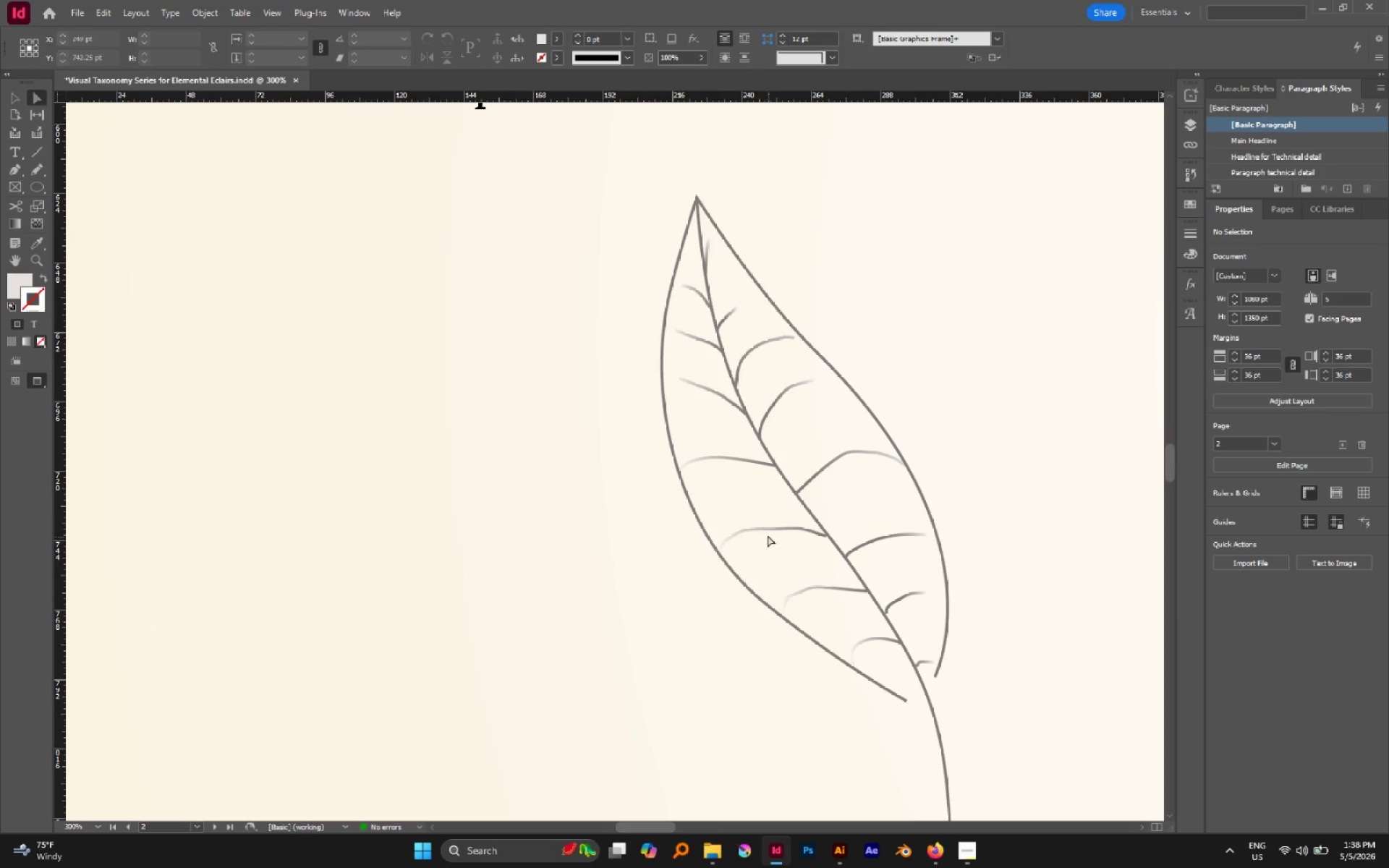 
left_click([765, 529])
 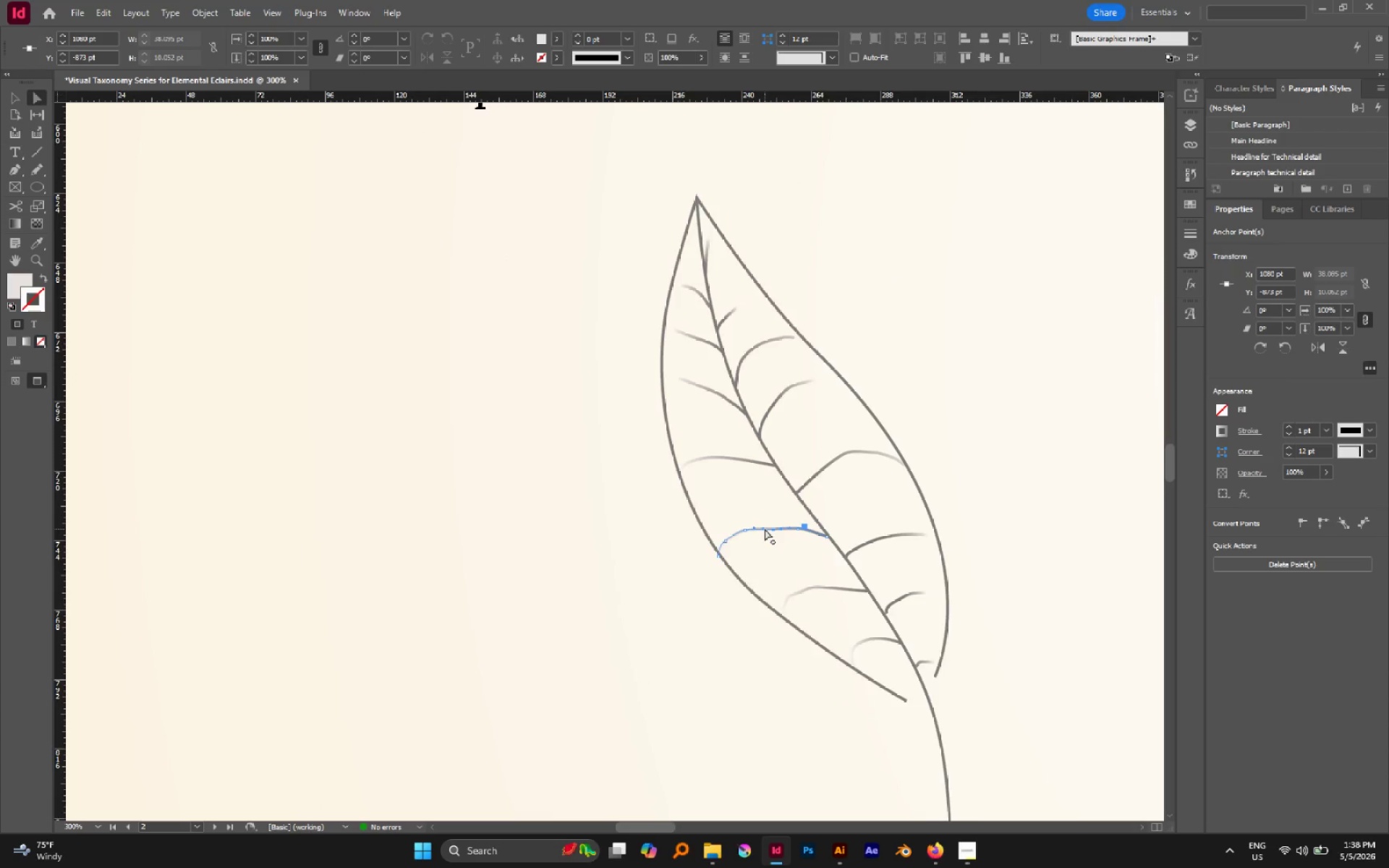 
hold_key(key=AltLeft, duration=0.45)
scroll: coordinate [765, 529], scroll_direction: up, amount: 3.0
 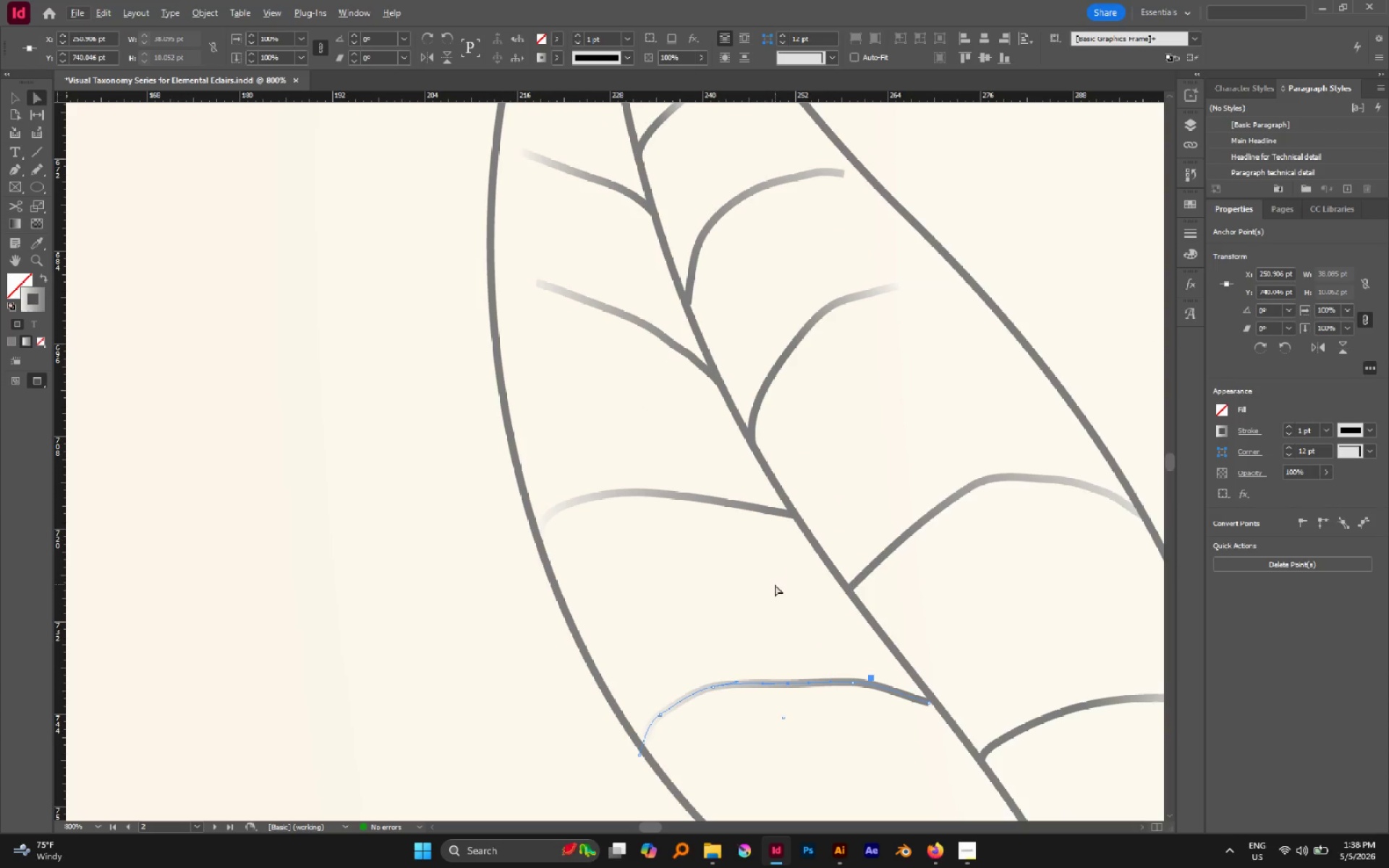 
scroll: coordinate [775, 588], scroll_direction: down, amount: 1.0
 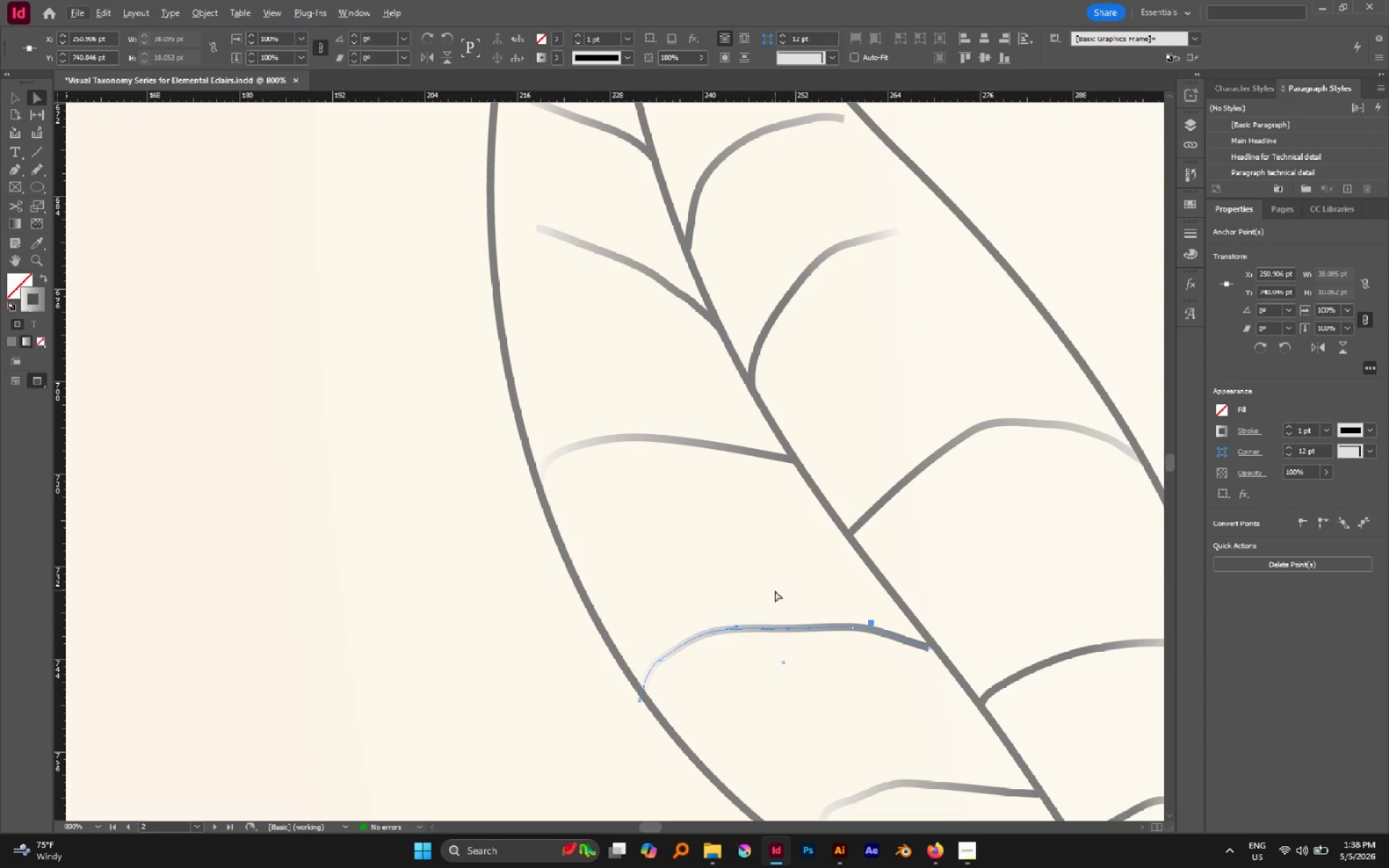 
key(P)
 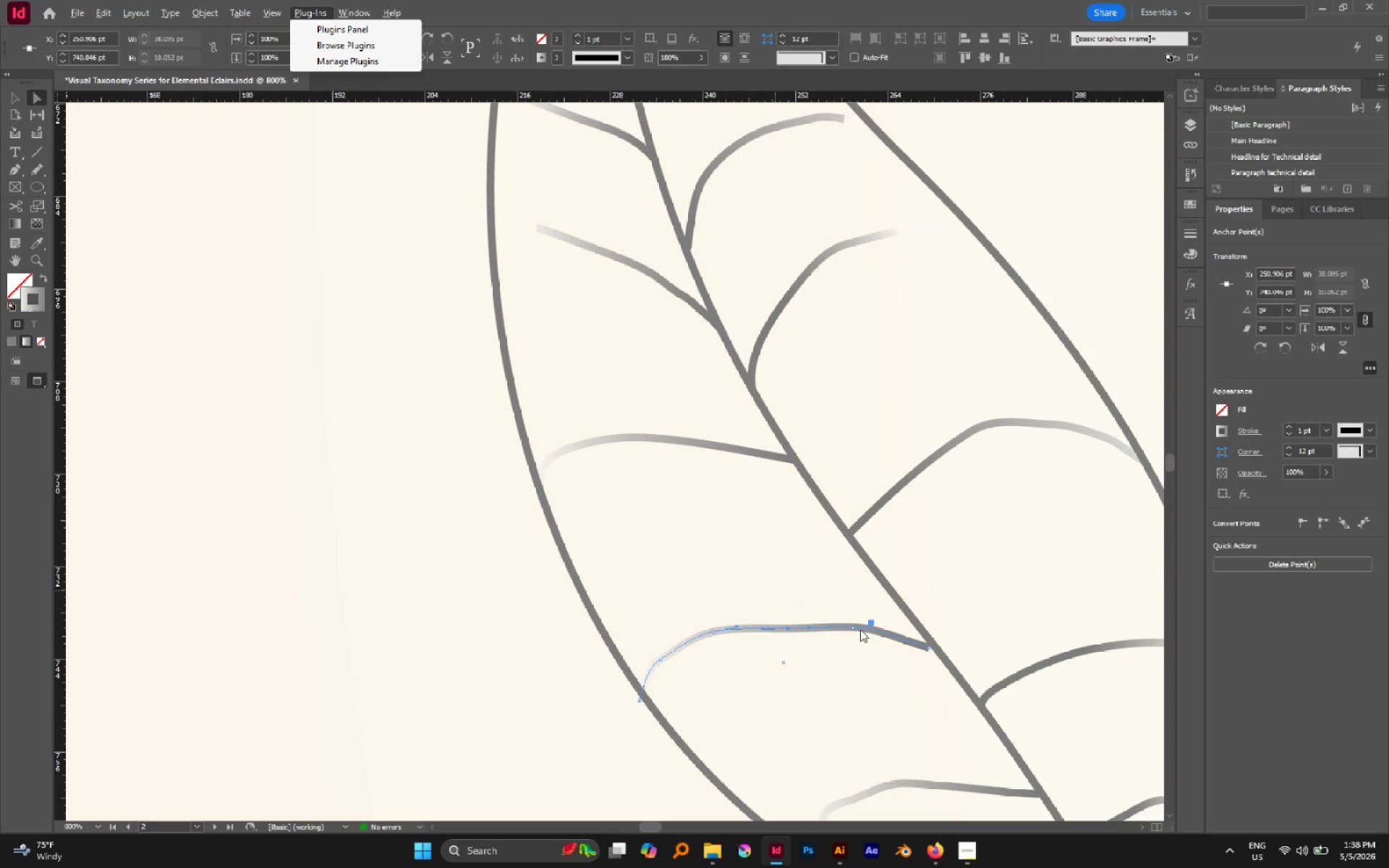 
left_click([857, 629])
 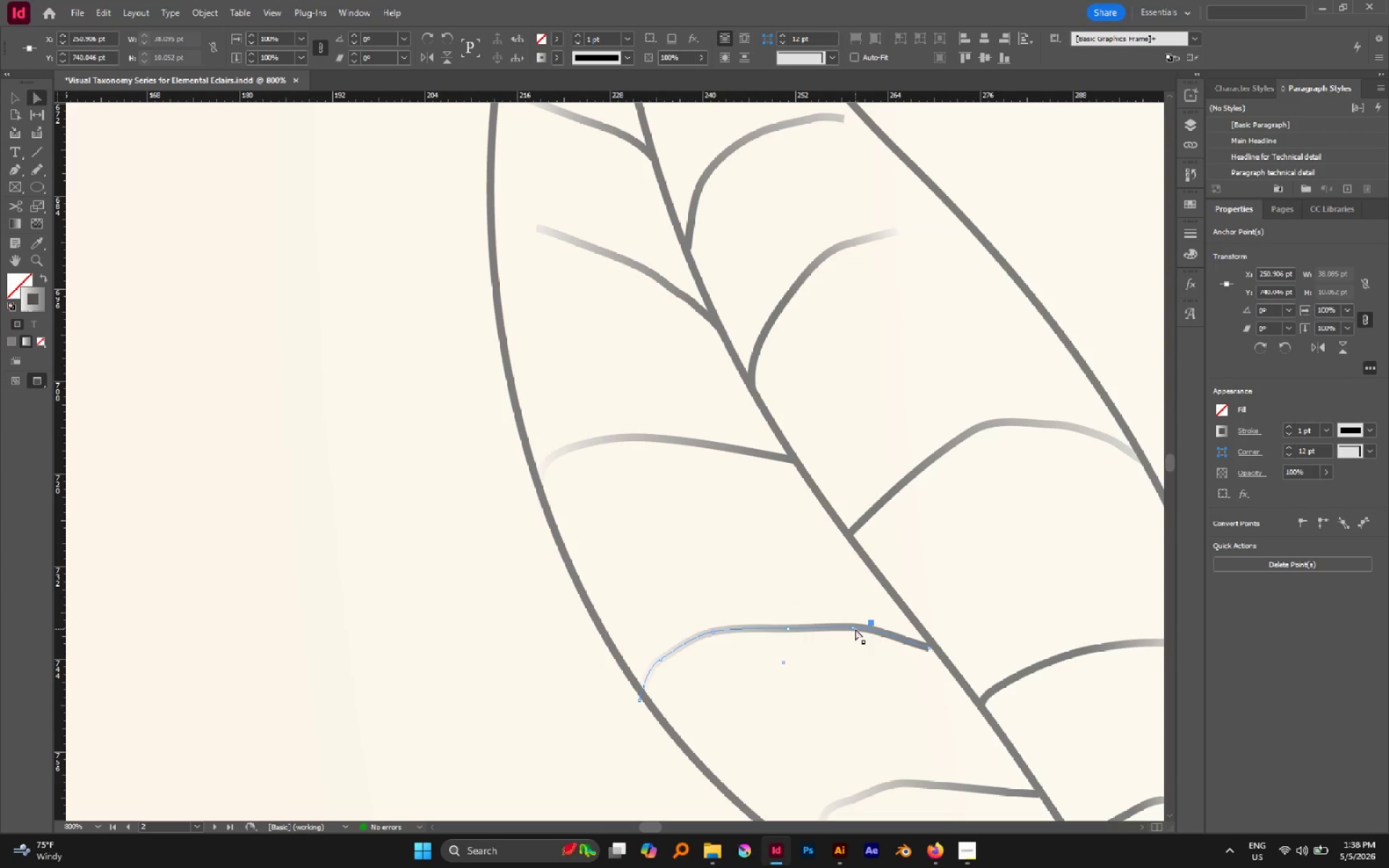 
key(P)
 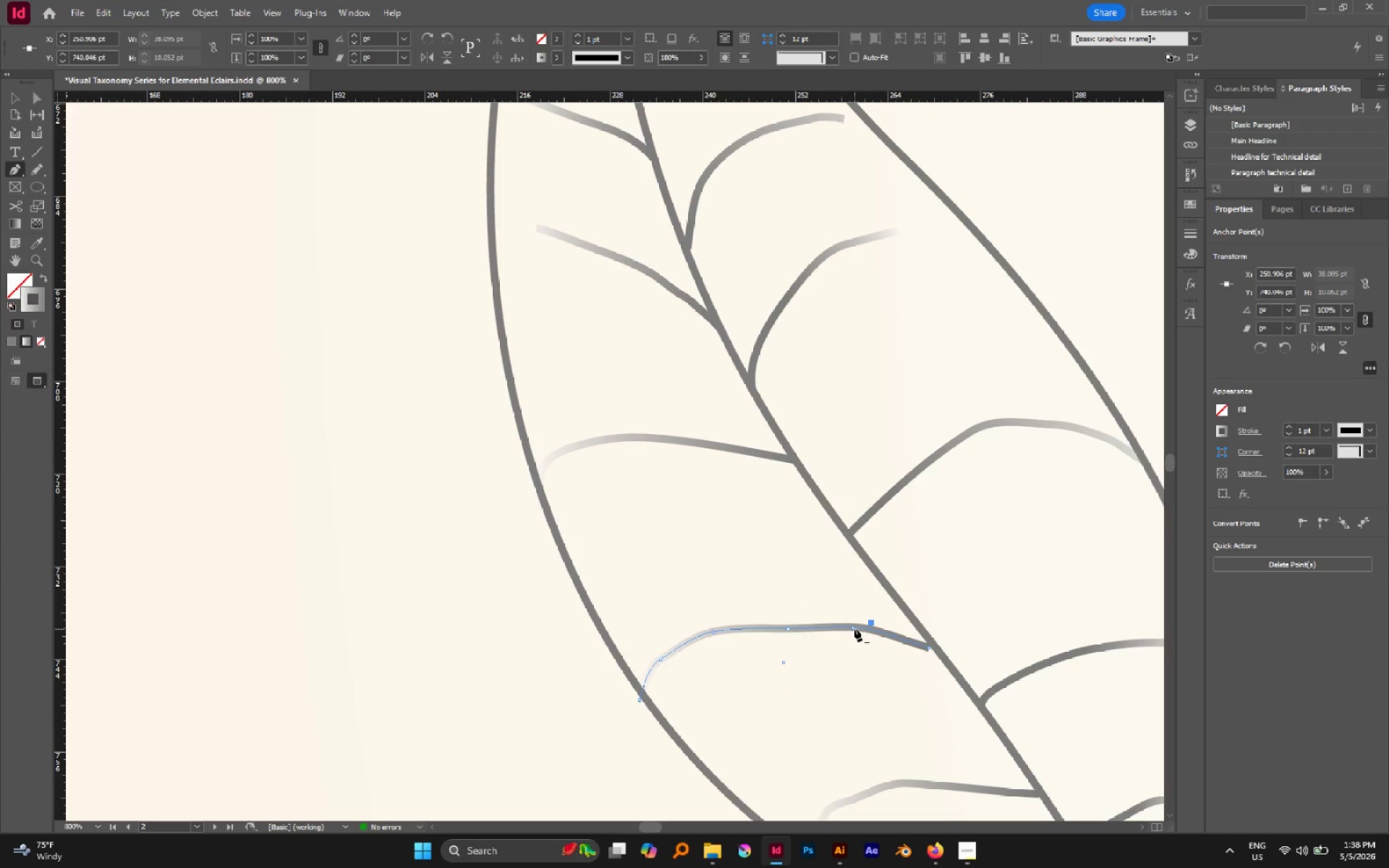 
left_click([854, 629])
 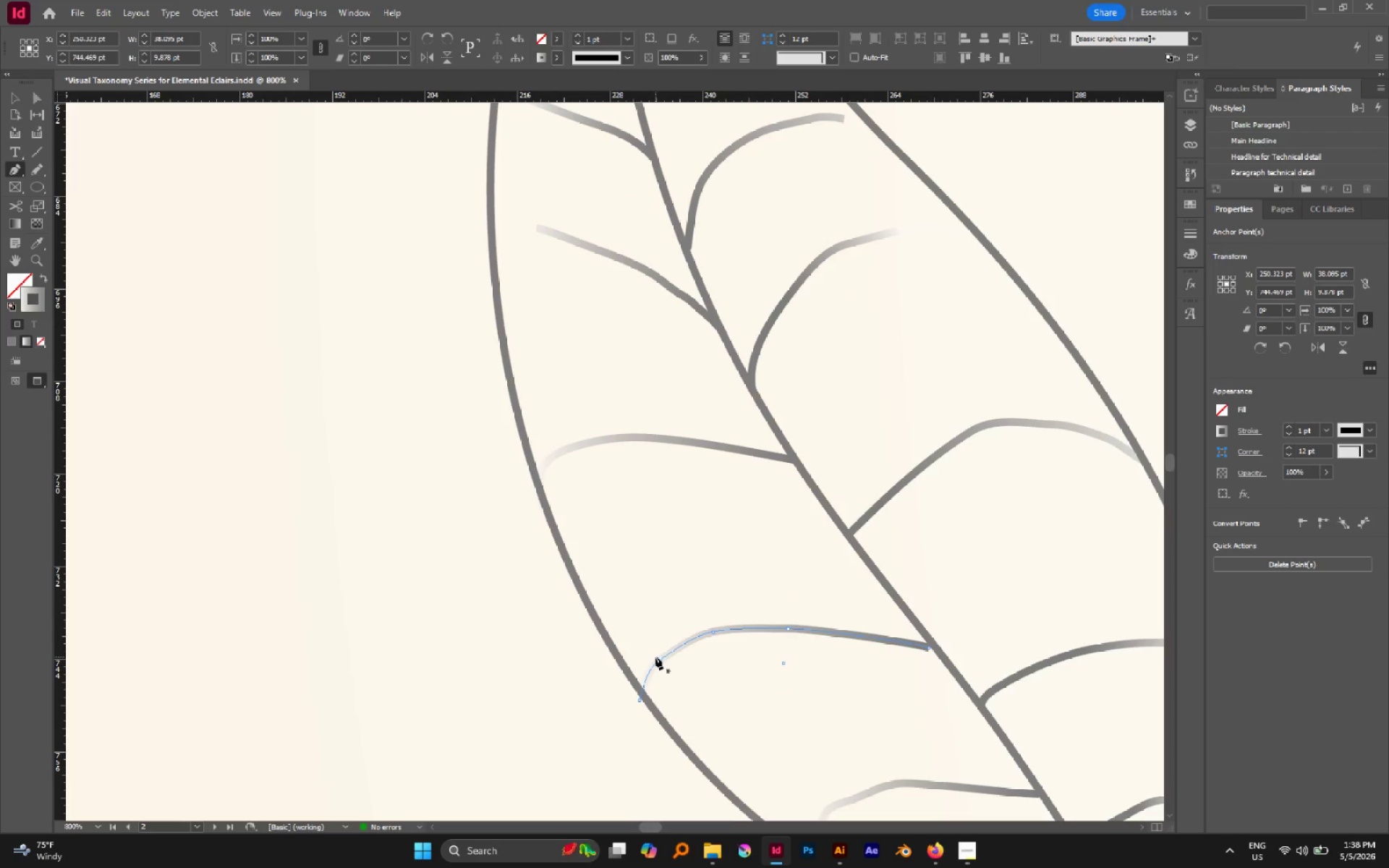 
left_click([659, 660])
 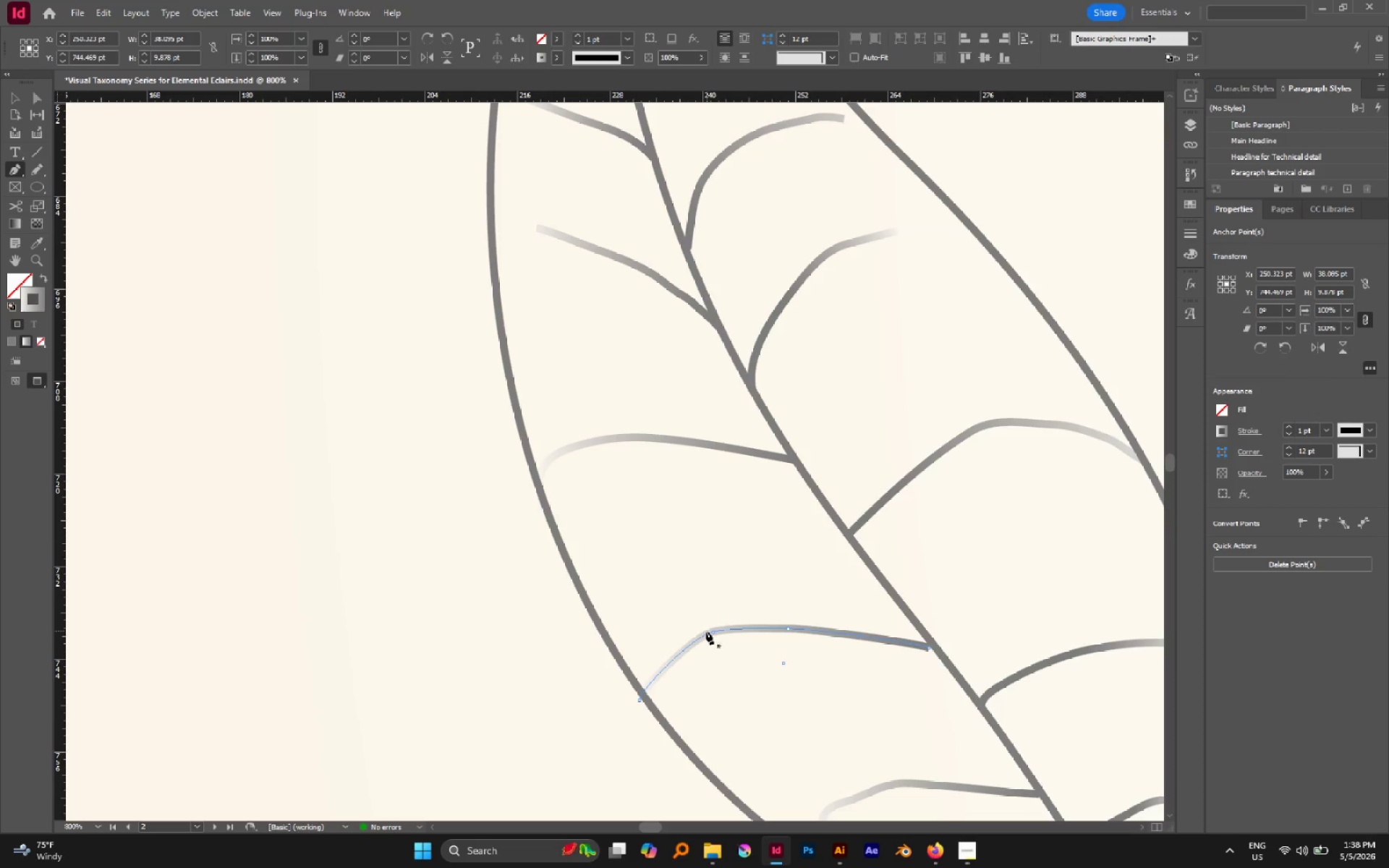 
left_click([711, 631])
 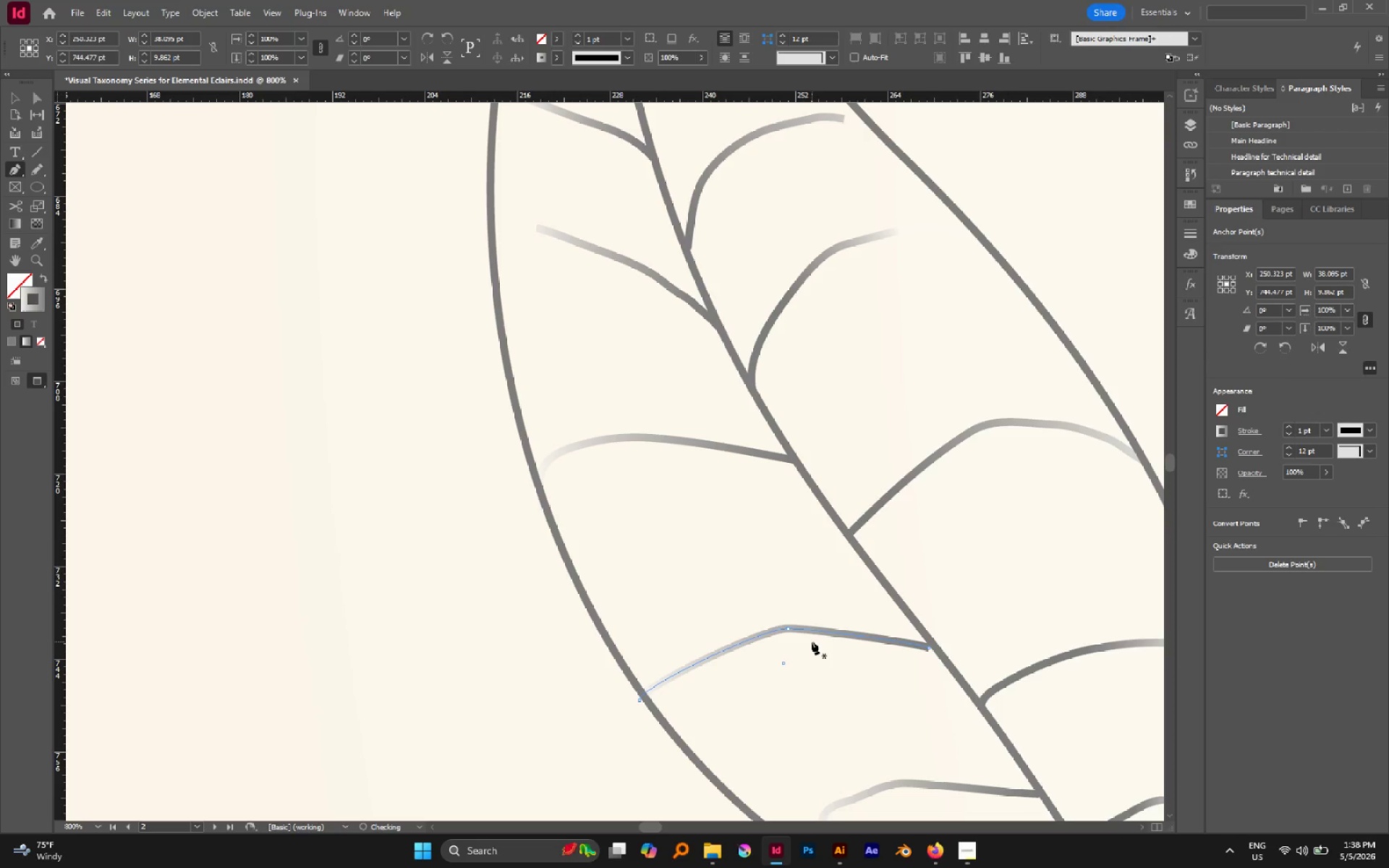 
key(A)
 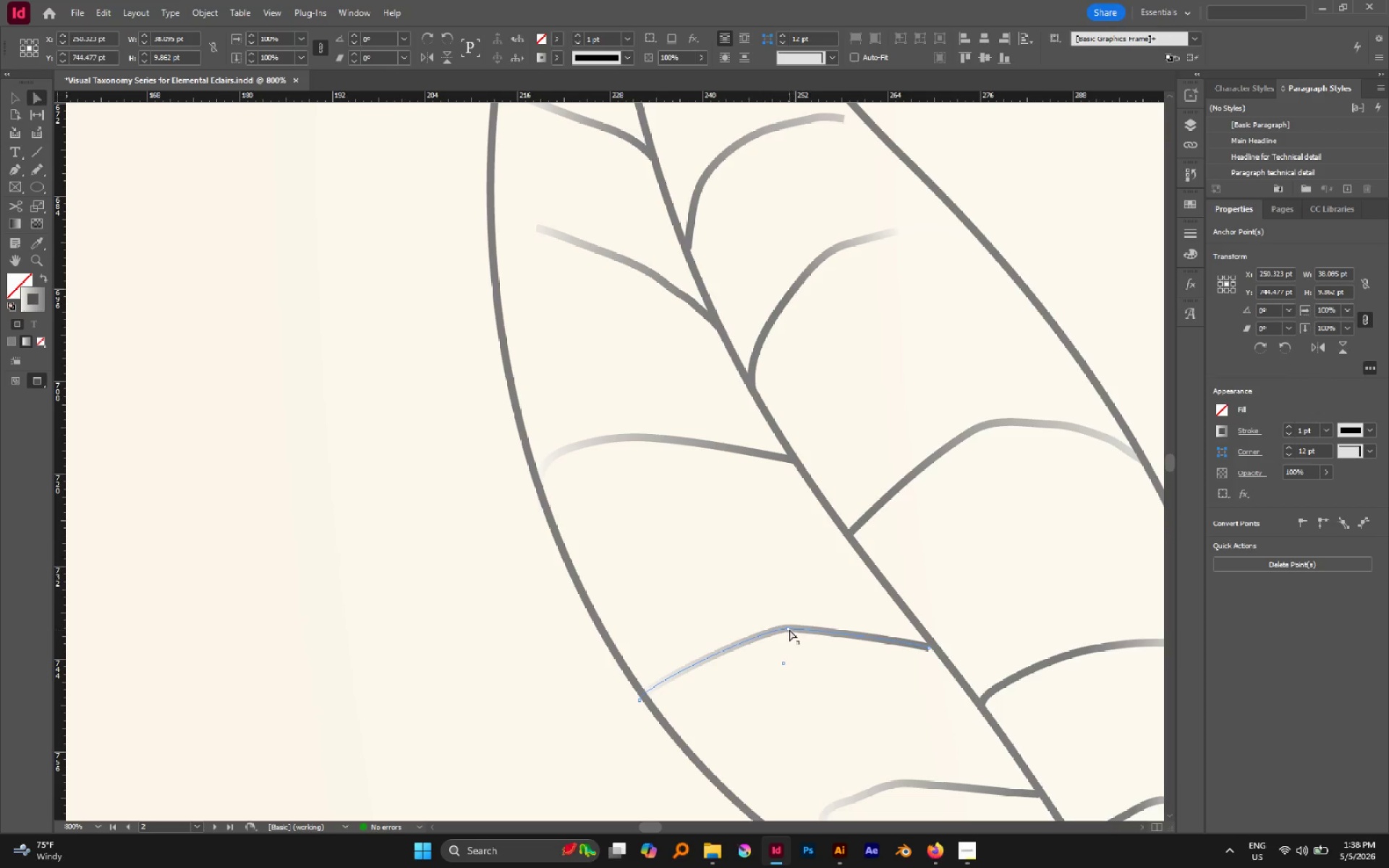 
left_click([787, 628])
 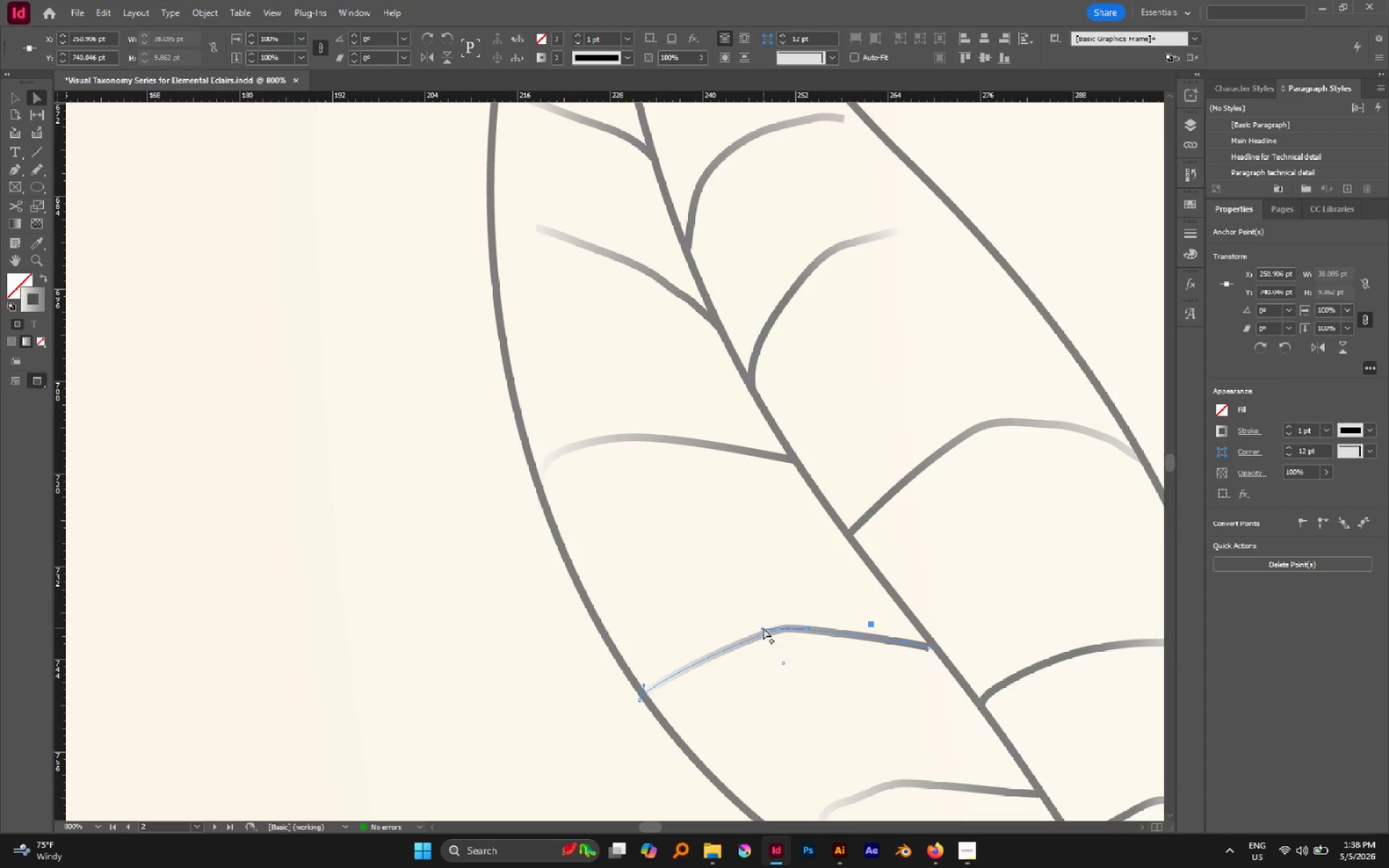 
left_click_drag(start_coordinate=[763, 627], to_coordinate=[687, 629])
 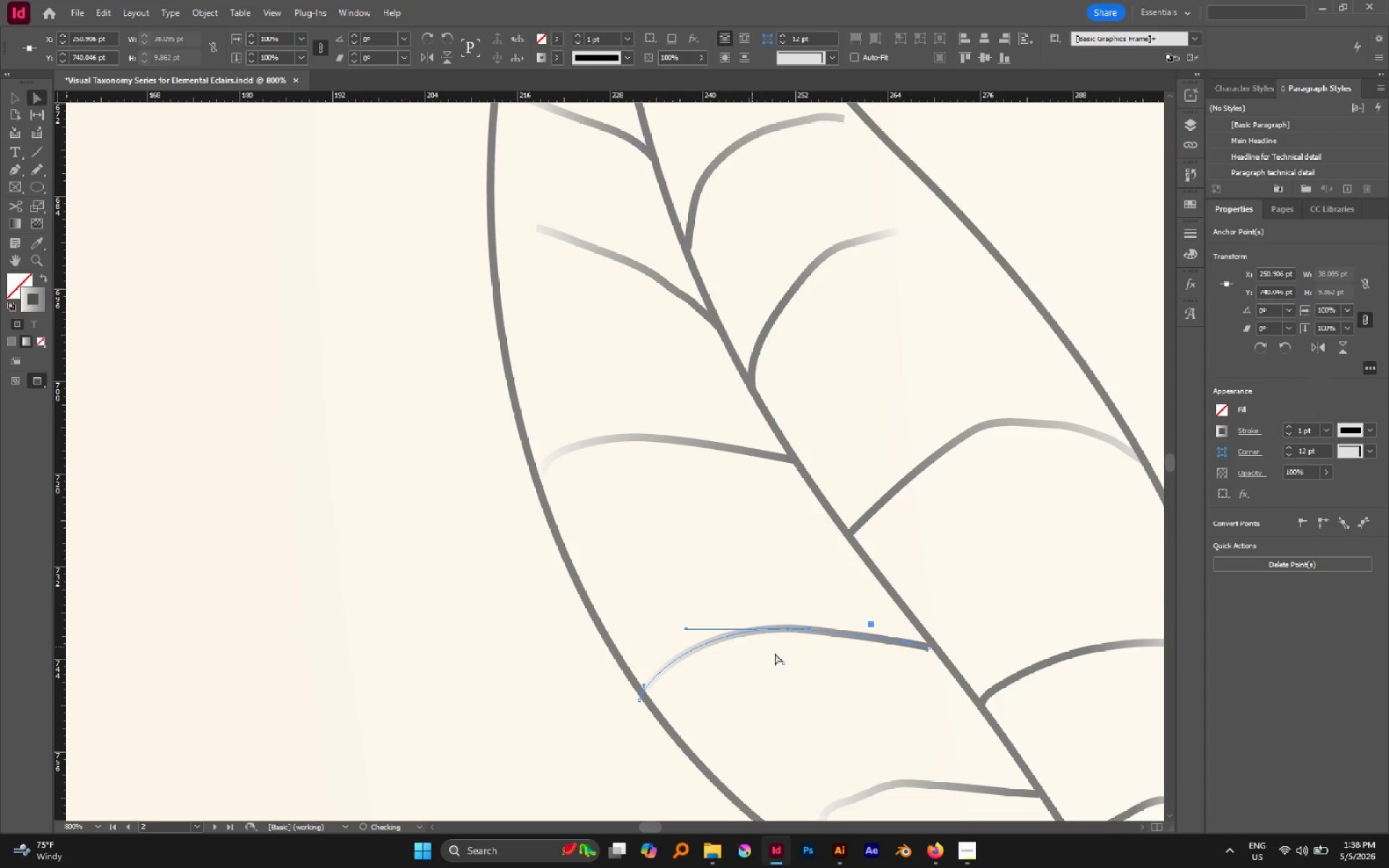 
scroll: coordinate [776, 655], scroll_direction: down, amount: 4.0
 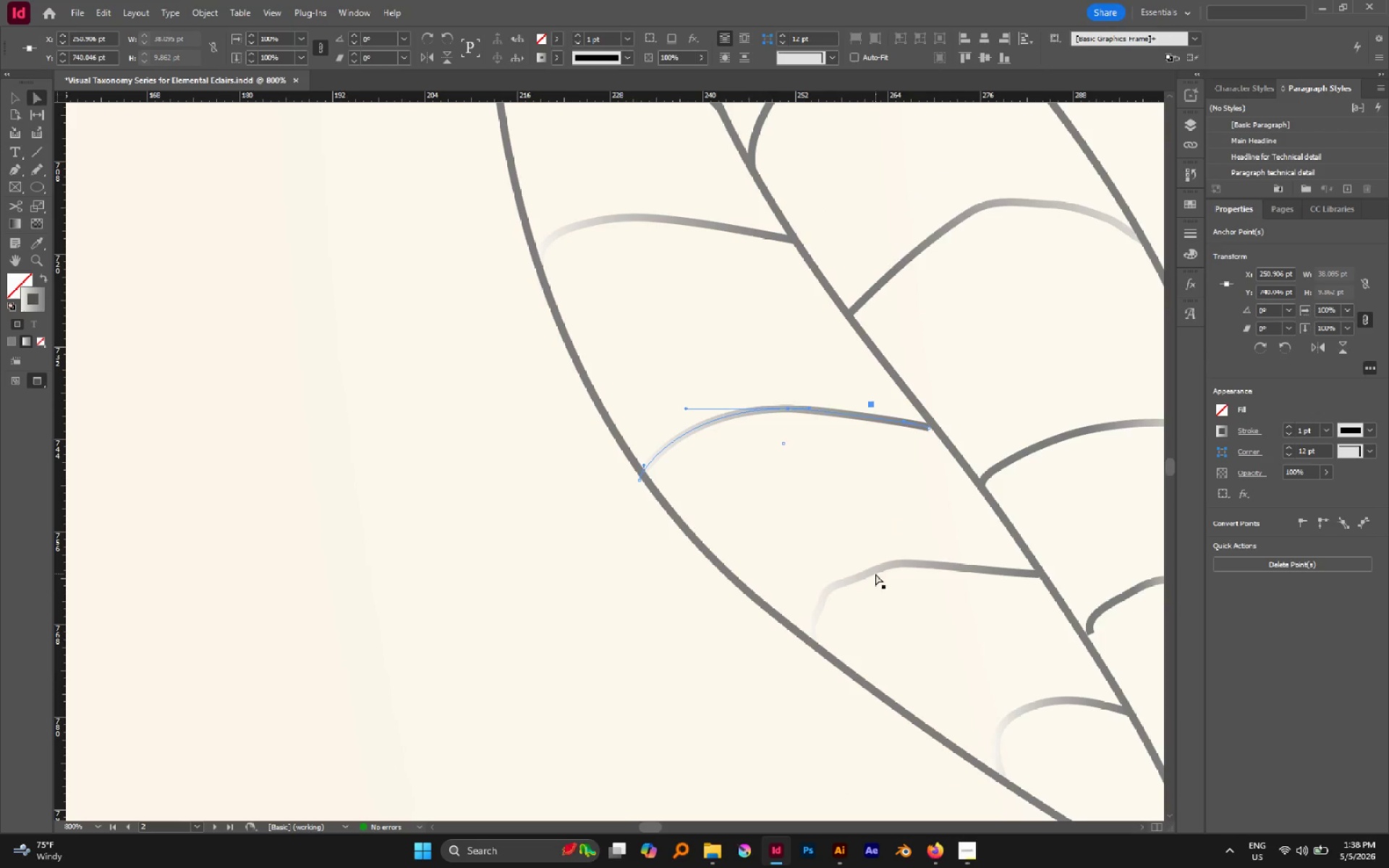 
left_click([875, 572])
 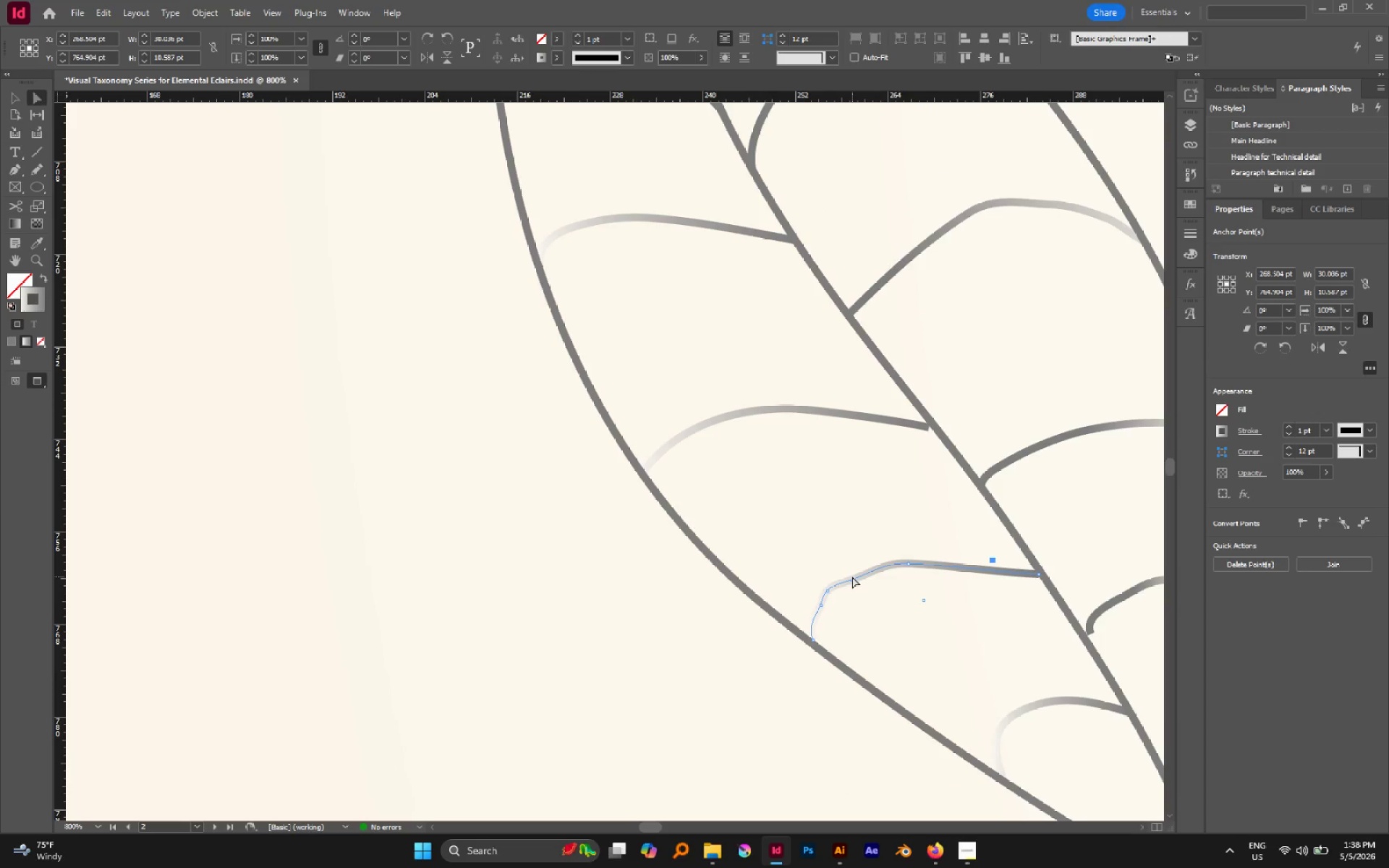 
key(P)
 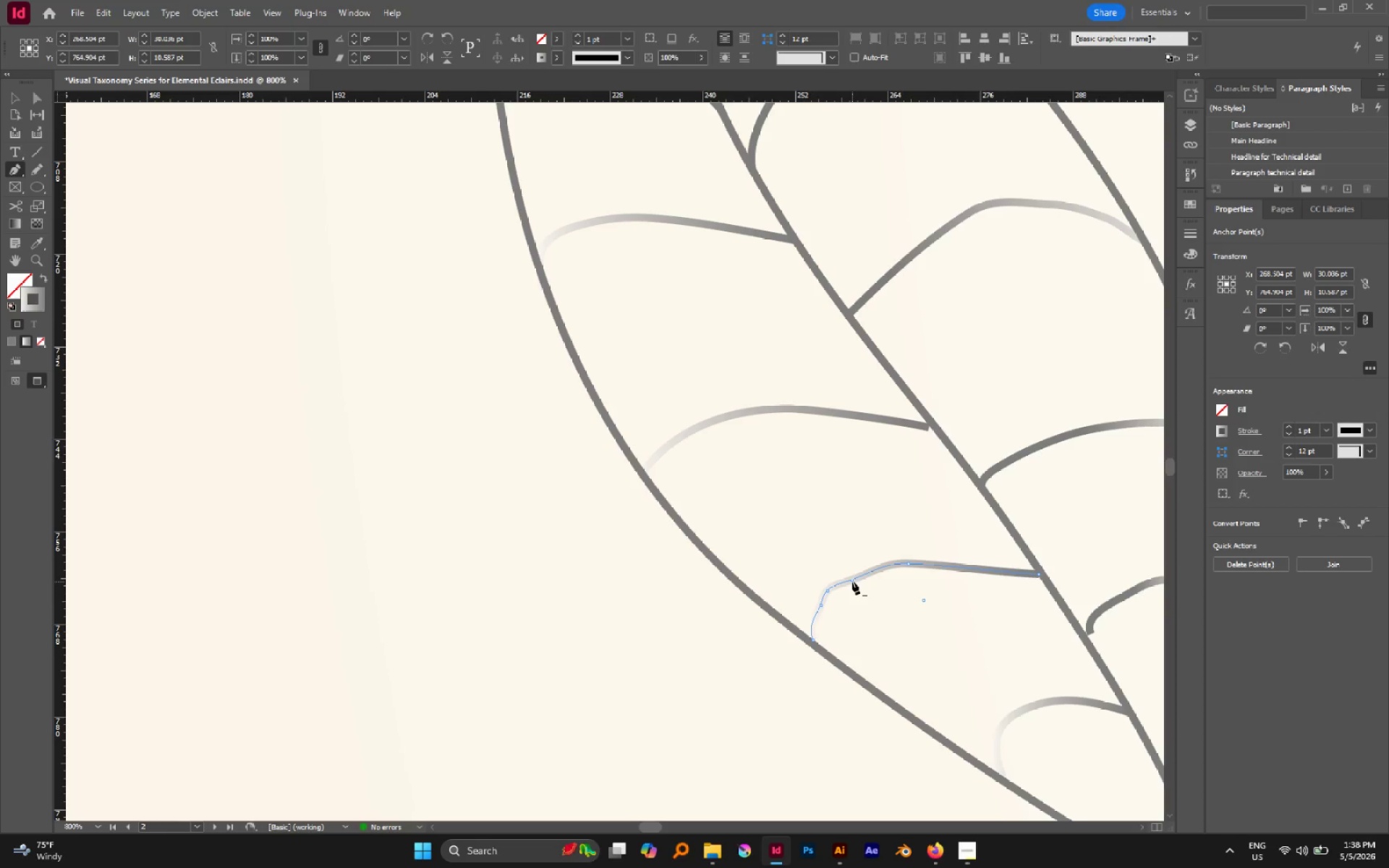 
left_click([852, 582])
 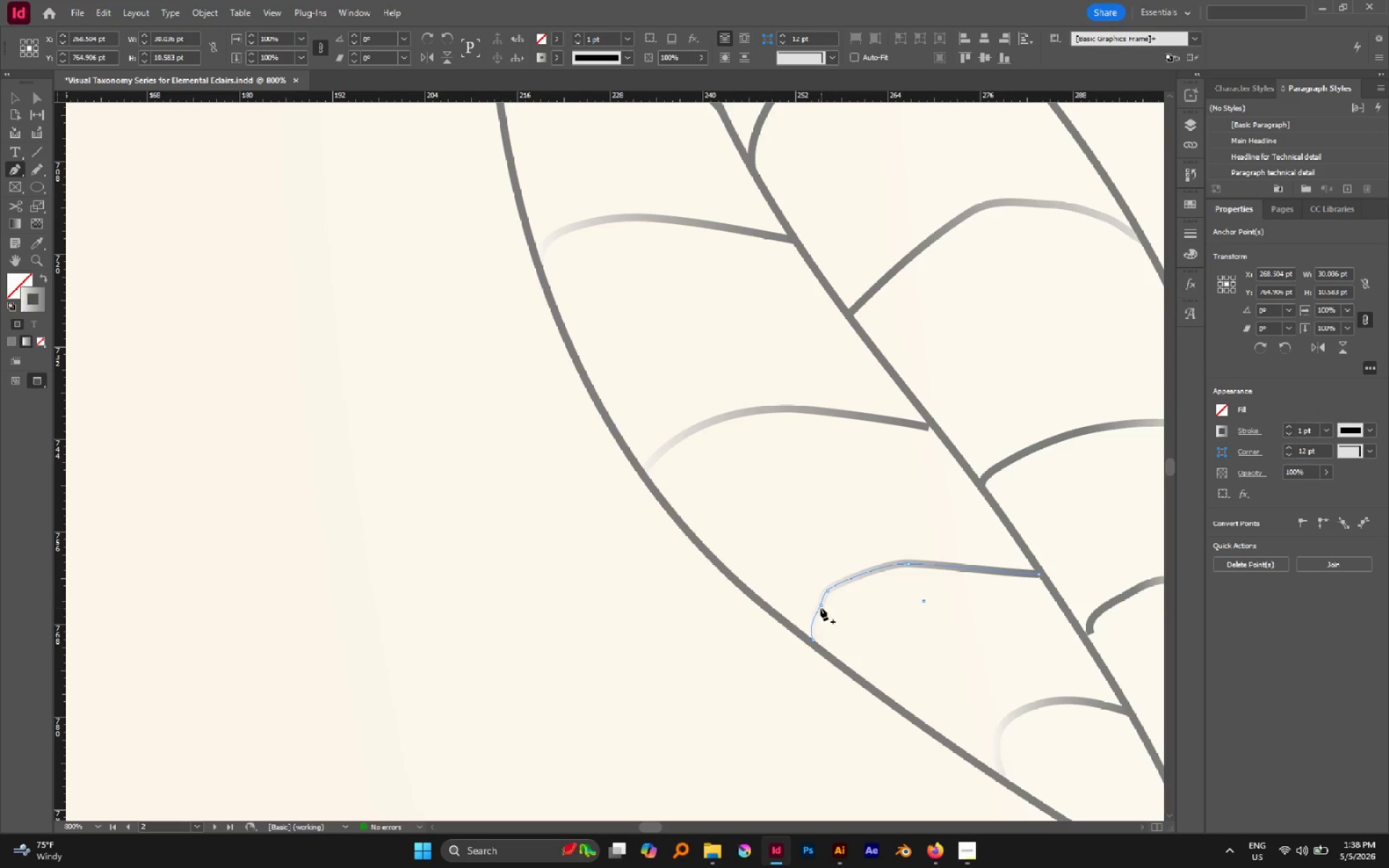 
left_click([820, 606])
 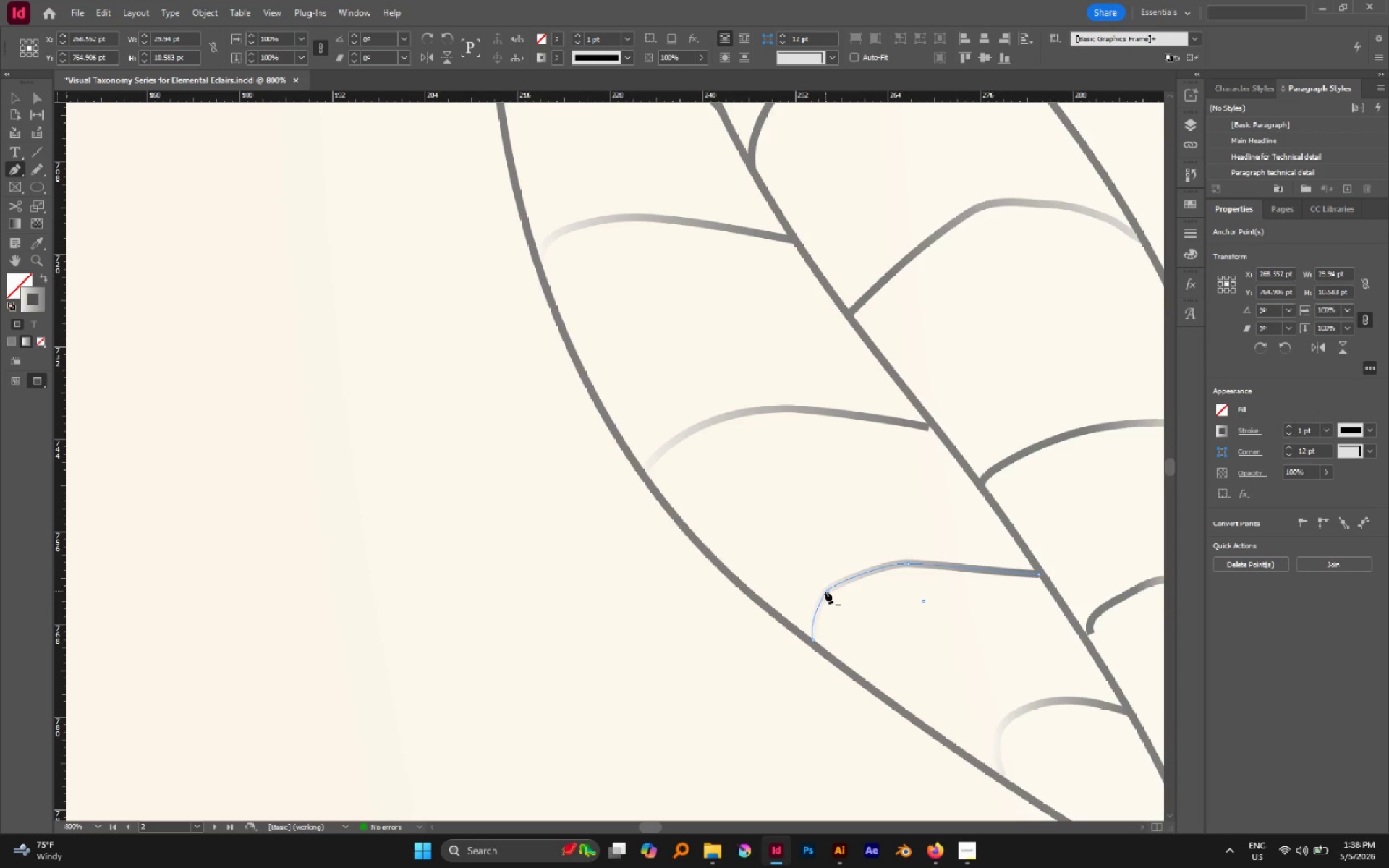 
left_click([825, 591])
 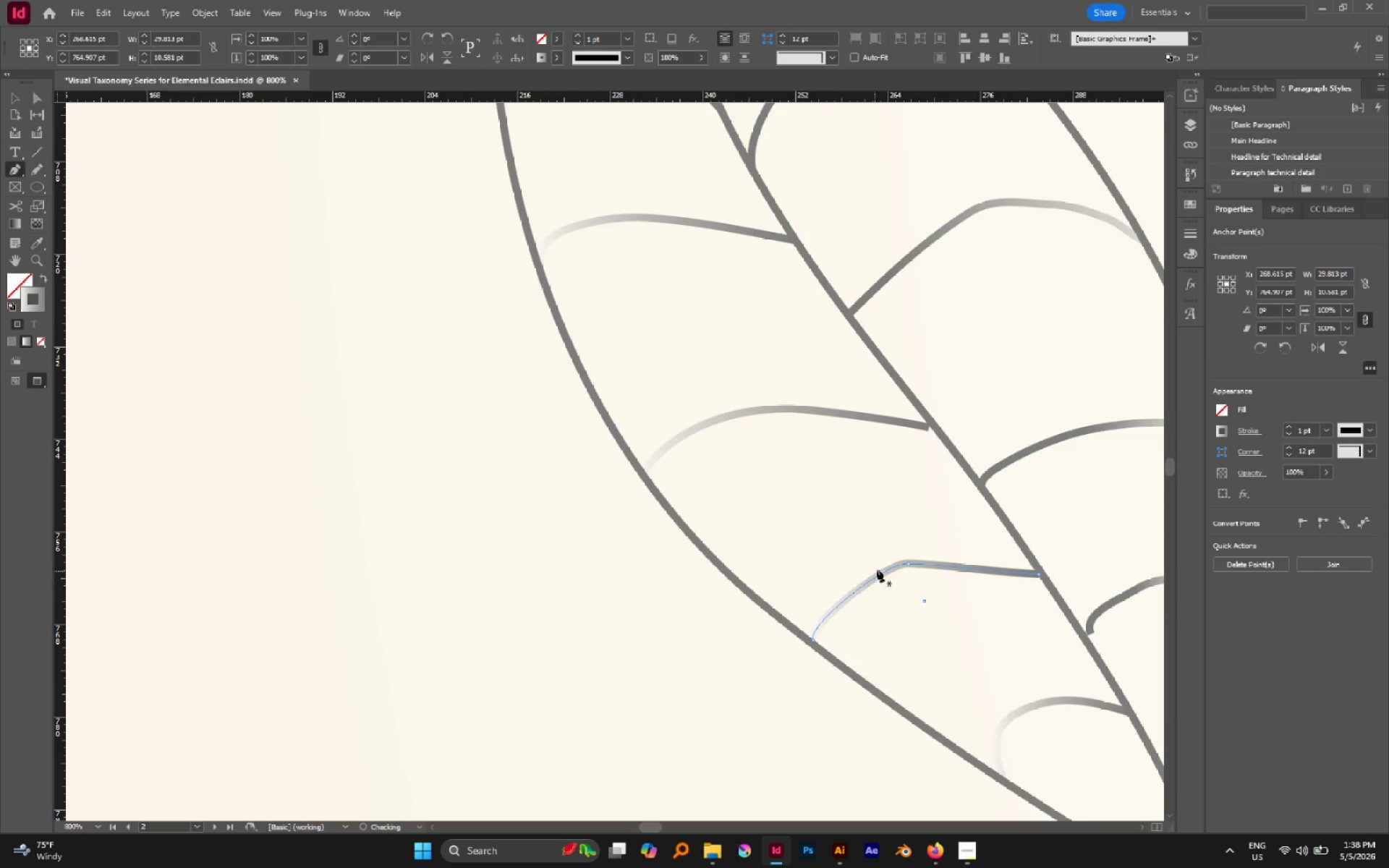 
key(A)
 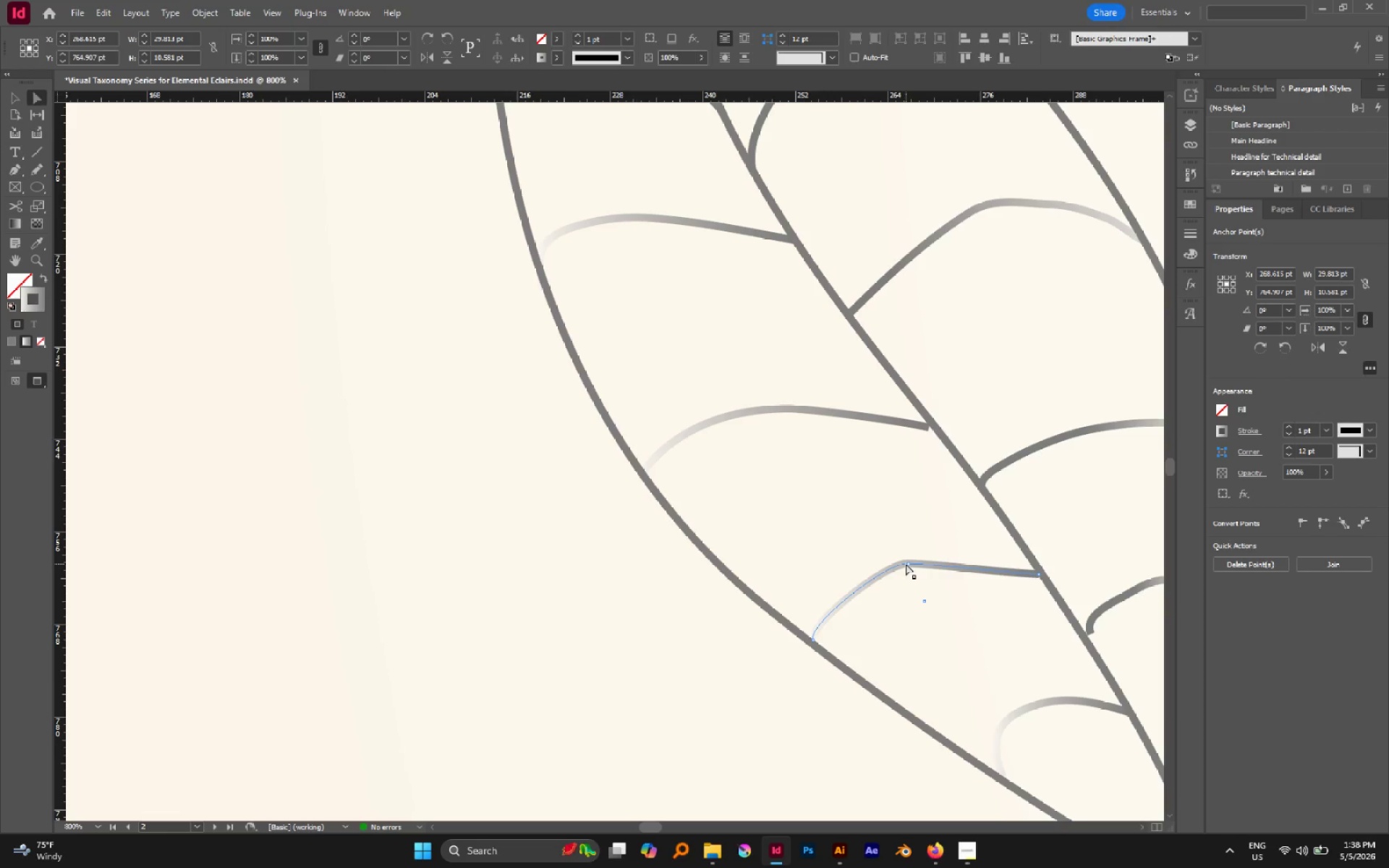 
left_click([906, 563])
 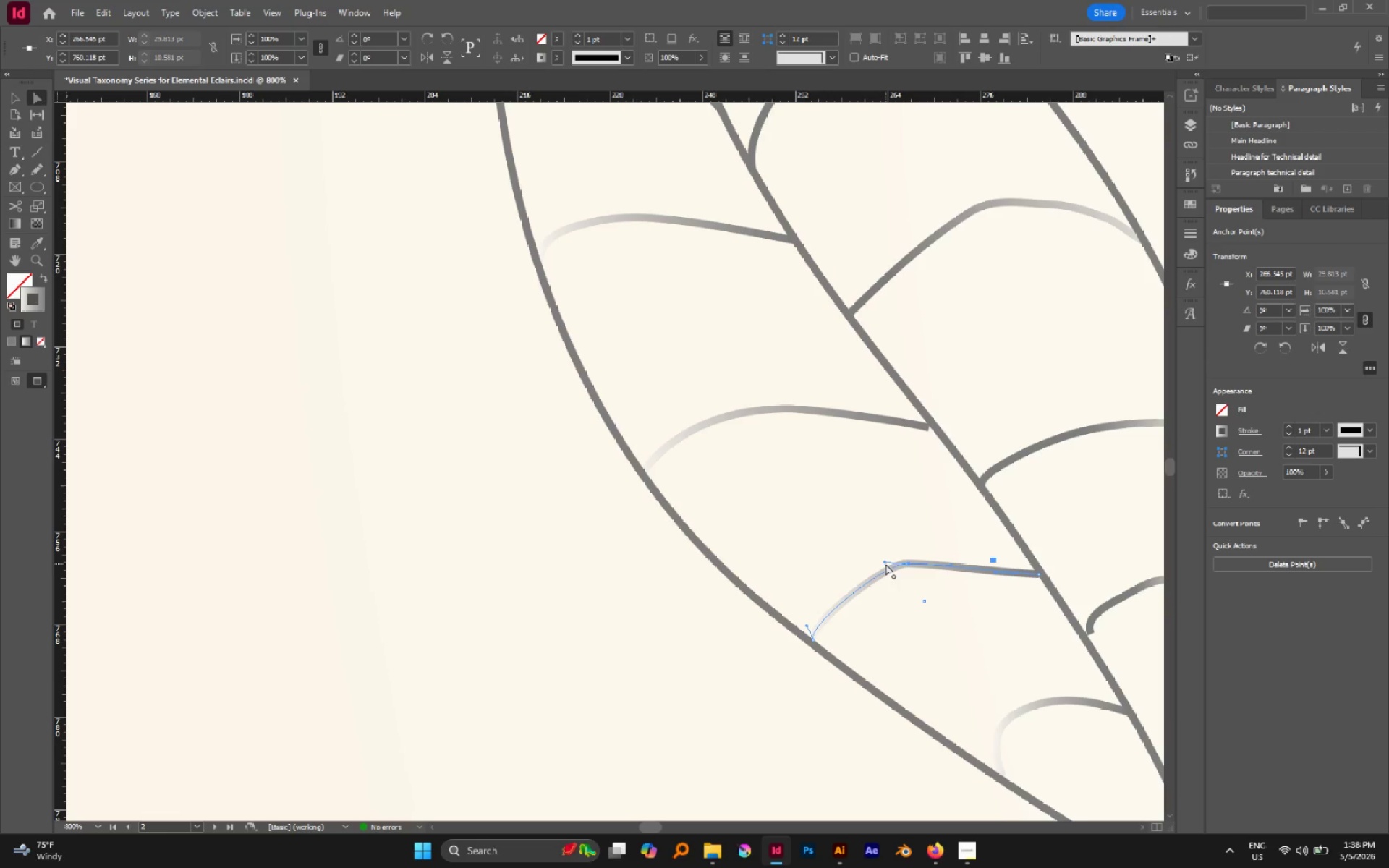 
left_click_drag(start_coordinate=[883, 561], to_coordinate=[818, 565])
 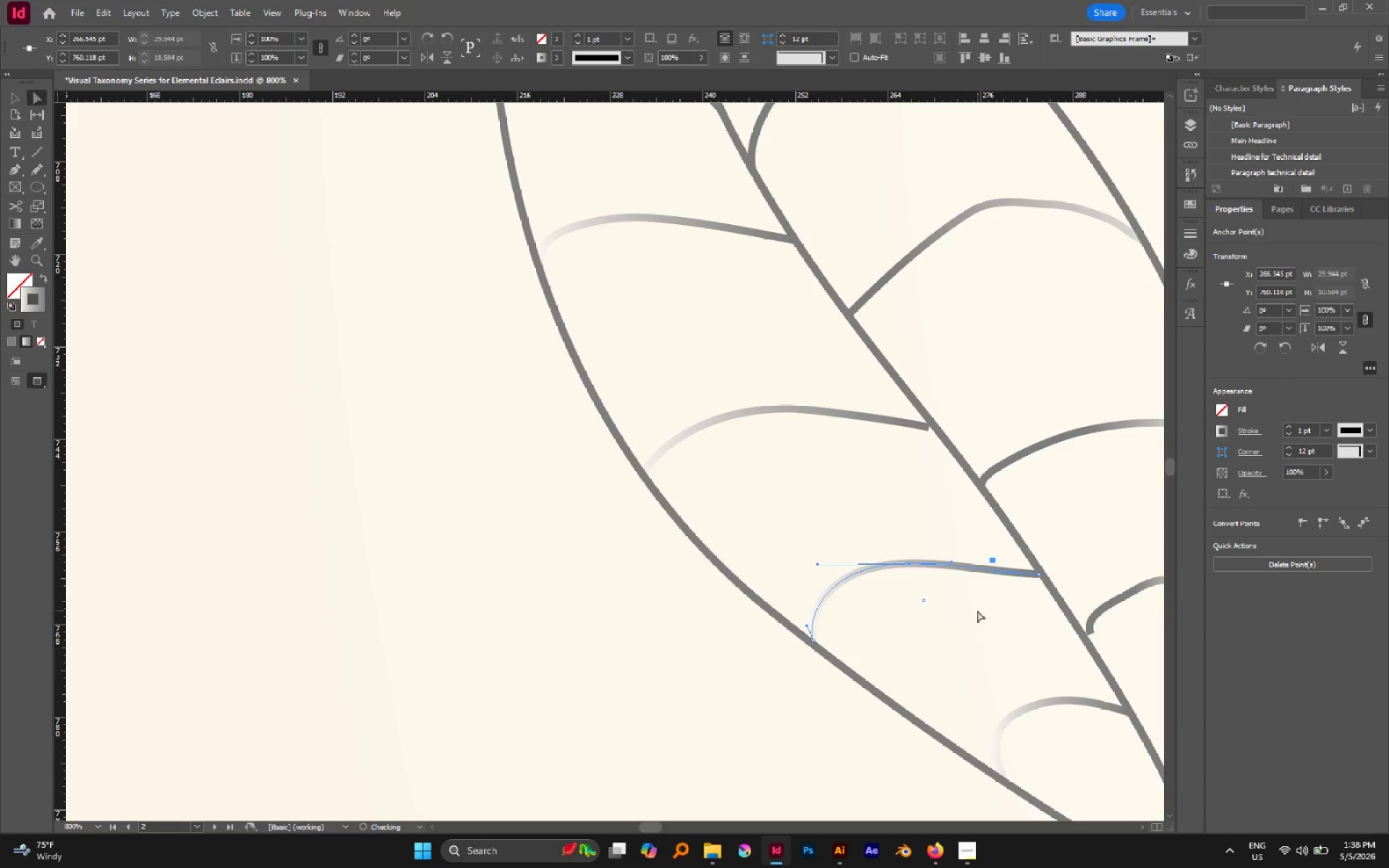 
hold_key(key=Space, duration=0.48)
 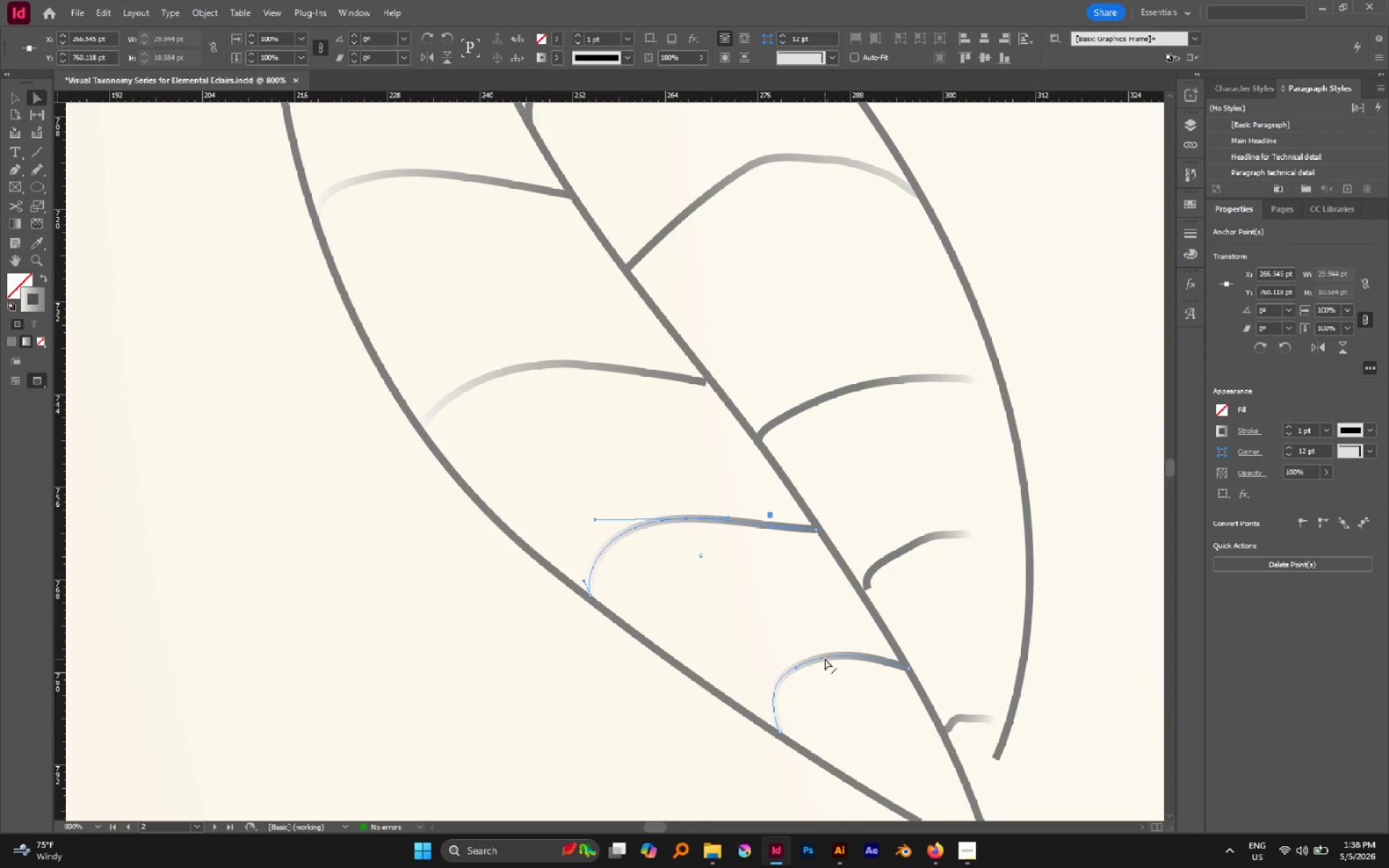 
left_click_drag(start_coordinate=[973, 610], to_coordinate=[751, 566])
 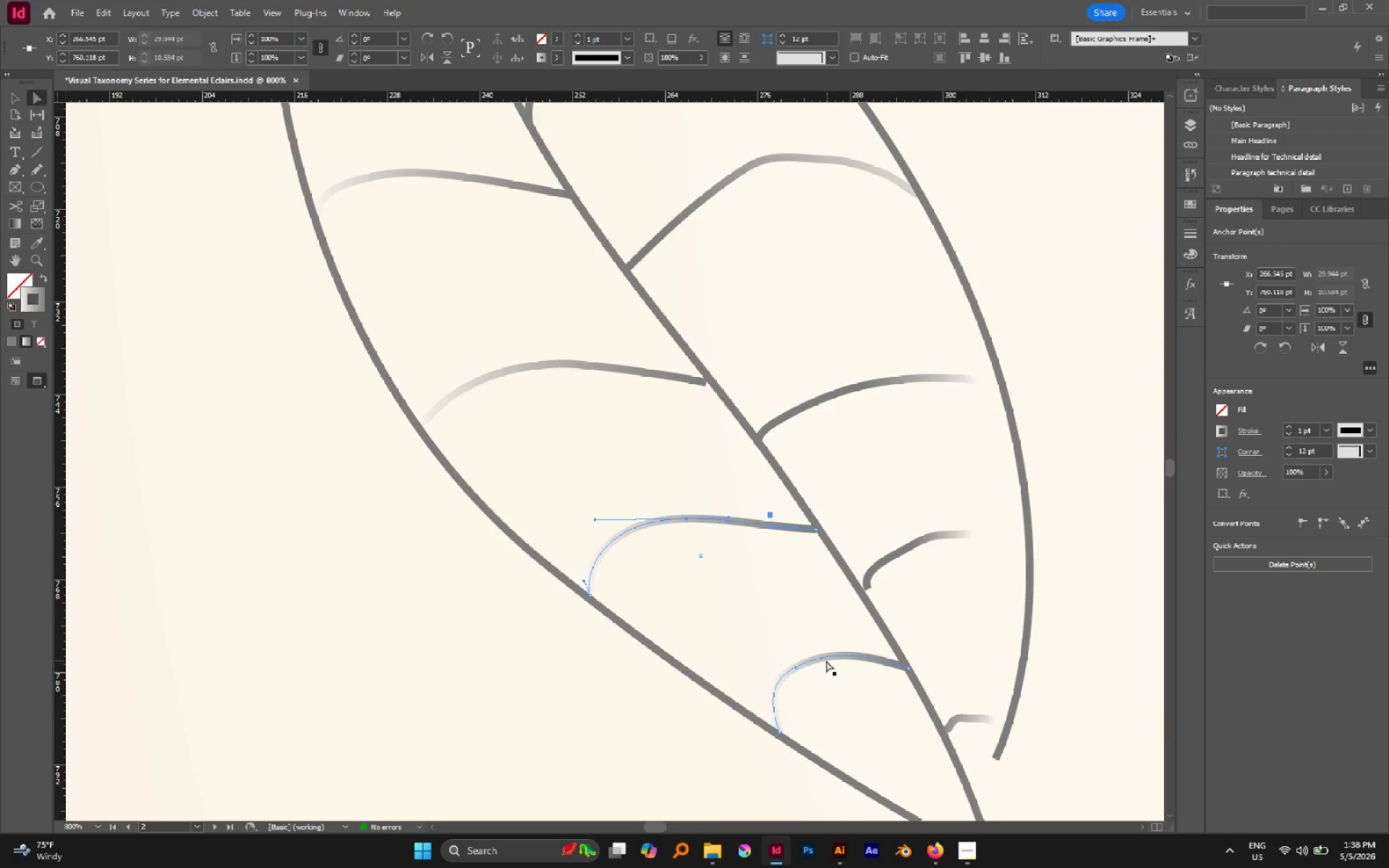 
left_click([825, 658])
 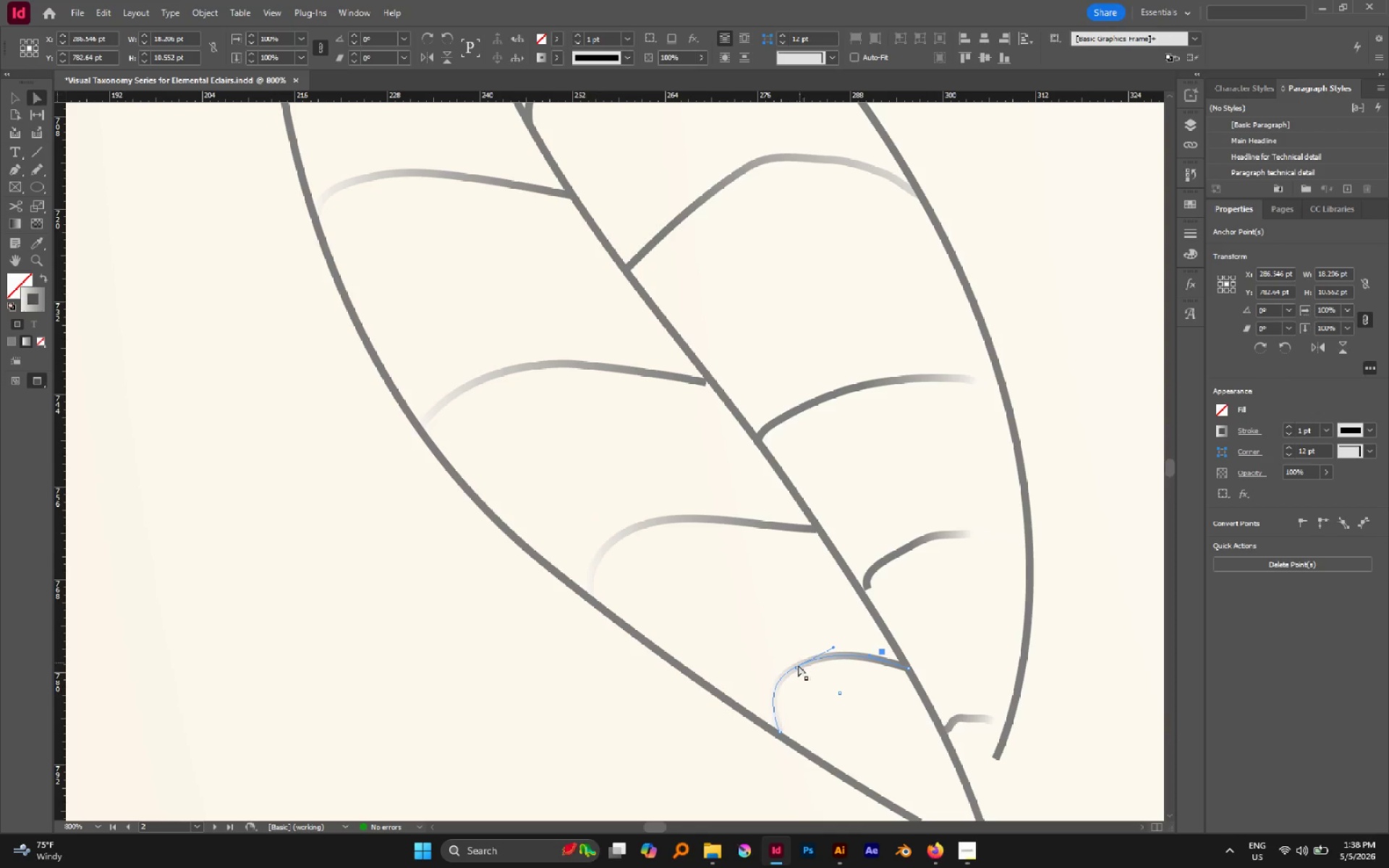 
left_click([798, 665])
 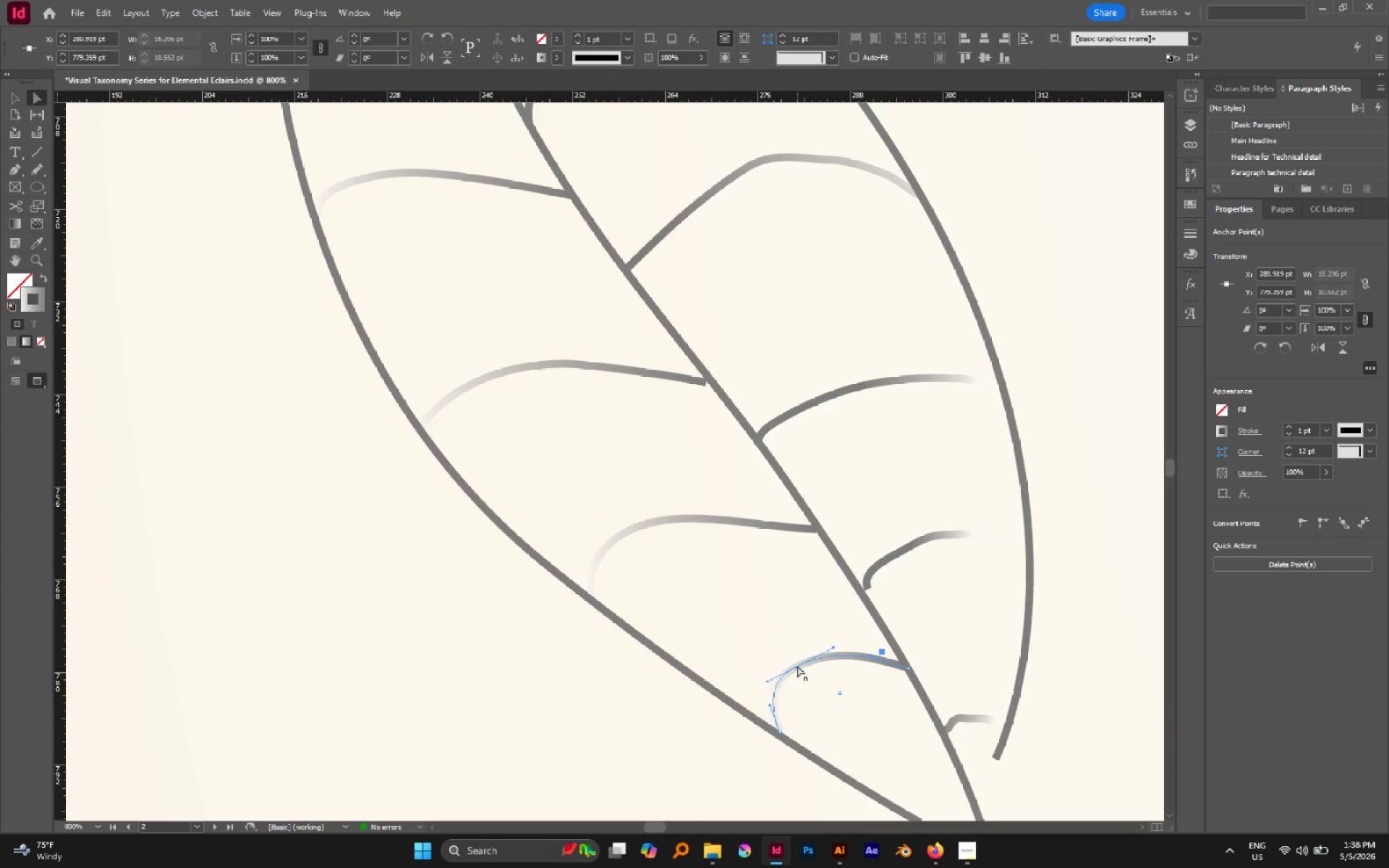 
left_click_drag(start_coordinate=[797, 665], to_coordinate=[810, 669])
 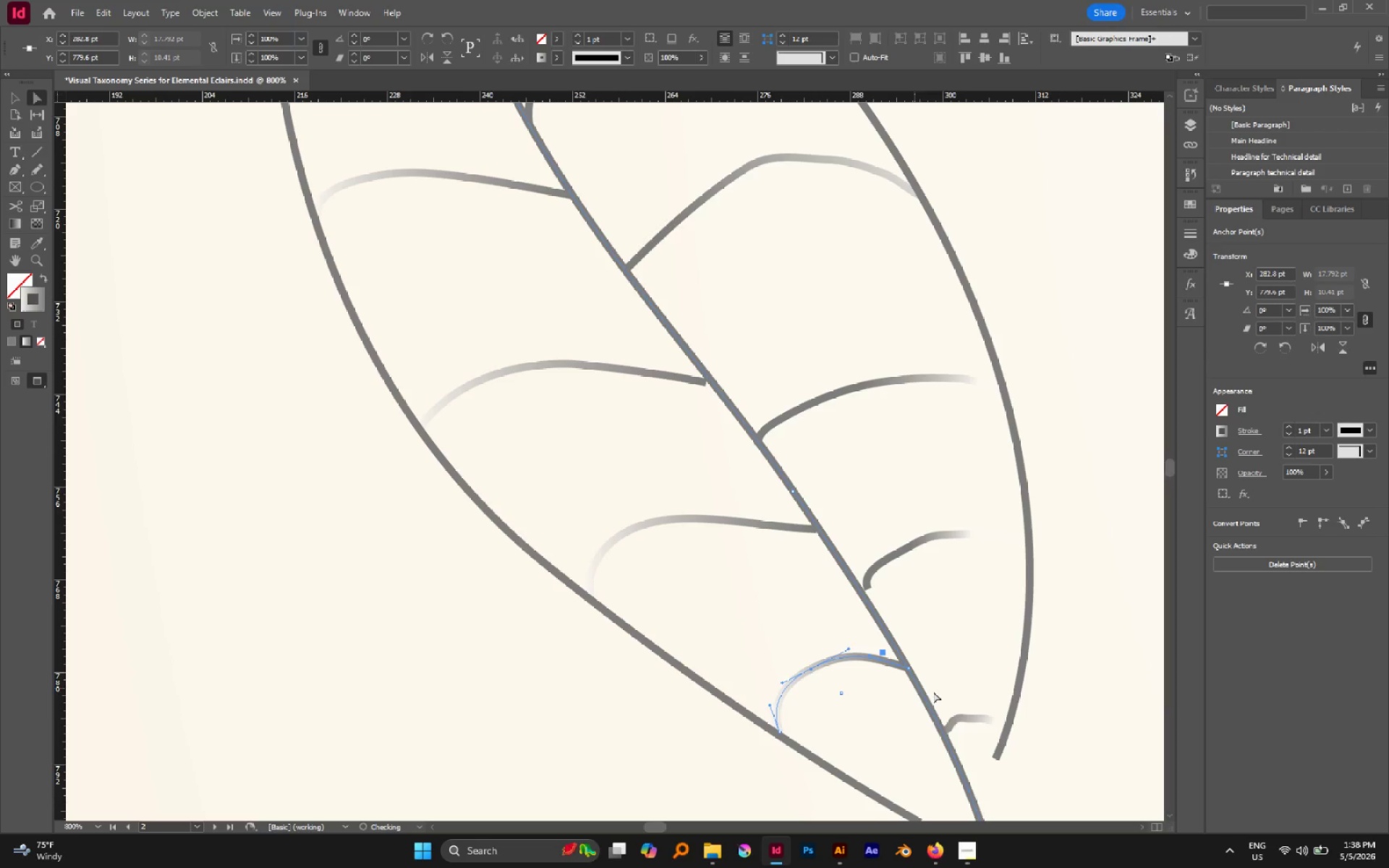 
hold_key(key=Space, duration=0.42)
 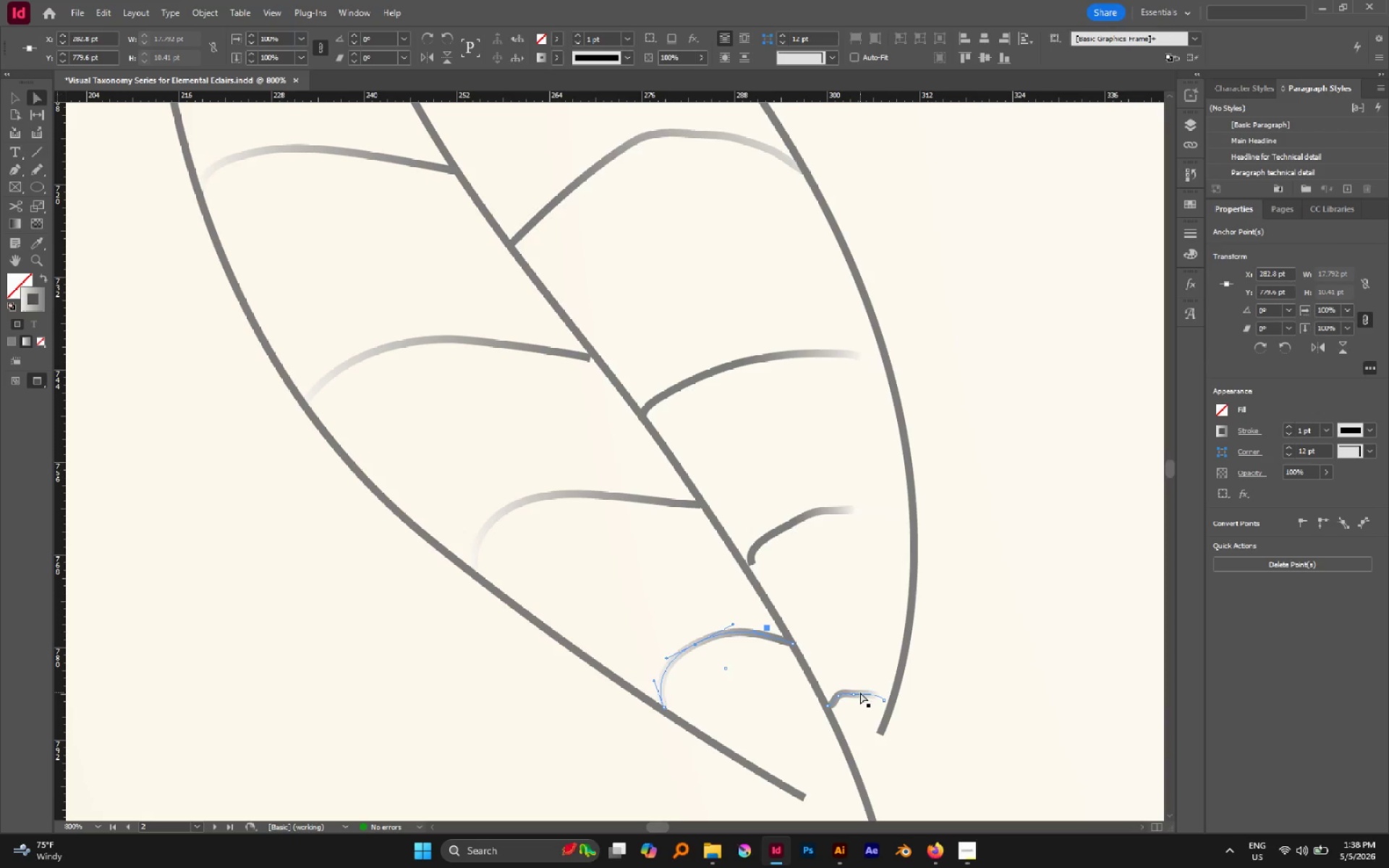 
left_click_drag(start_coordinate=[930, 692], to_coordinate=[815, 667])
 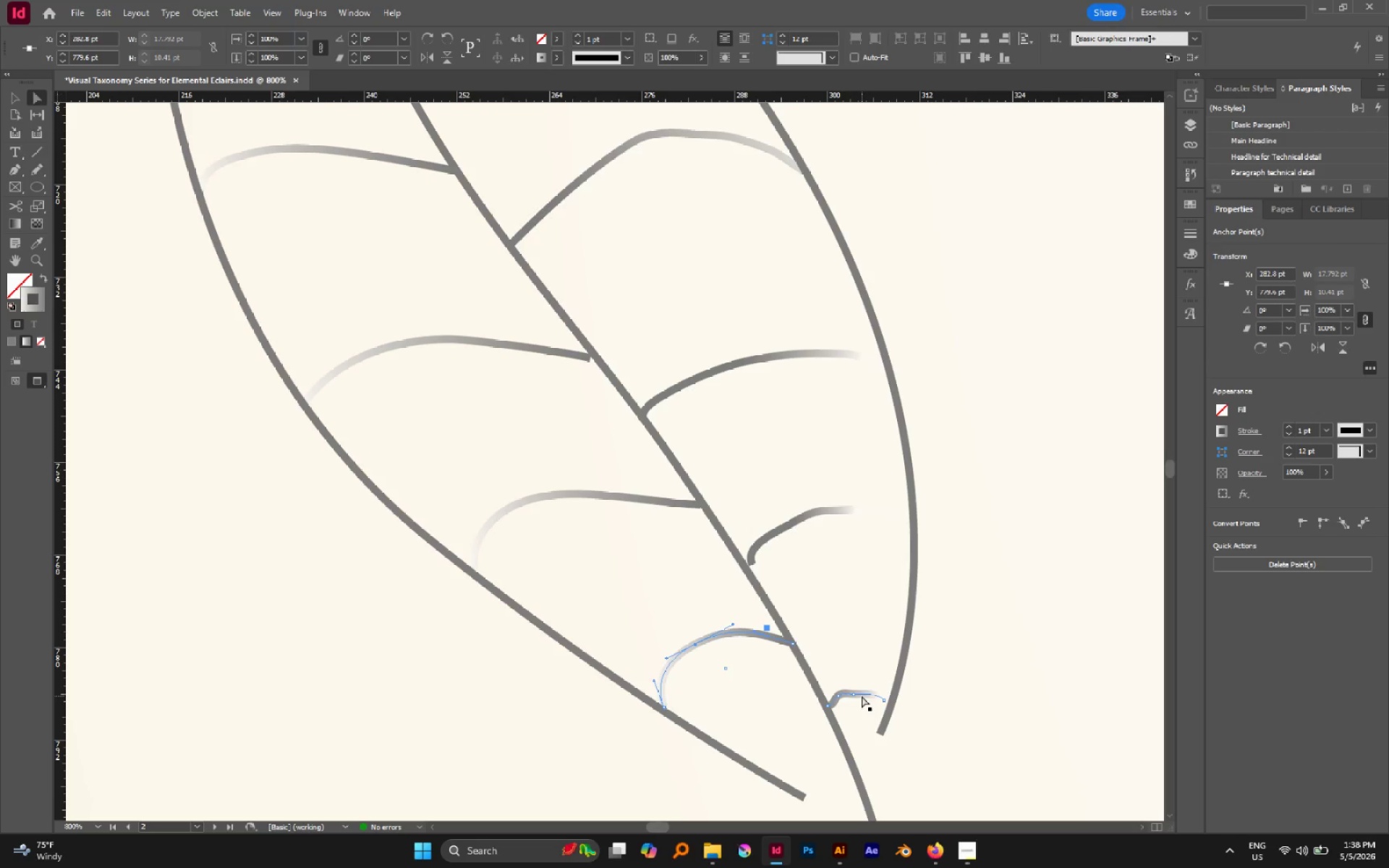 
left_click([860, 692])
 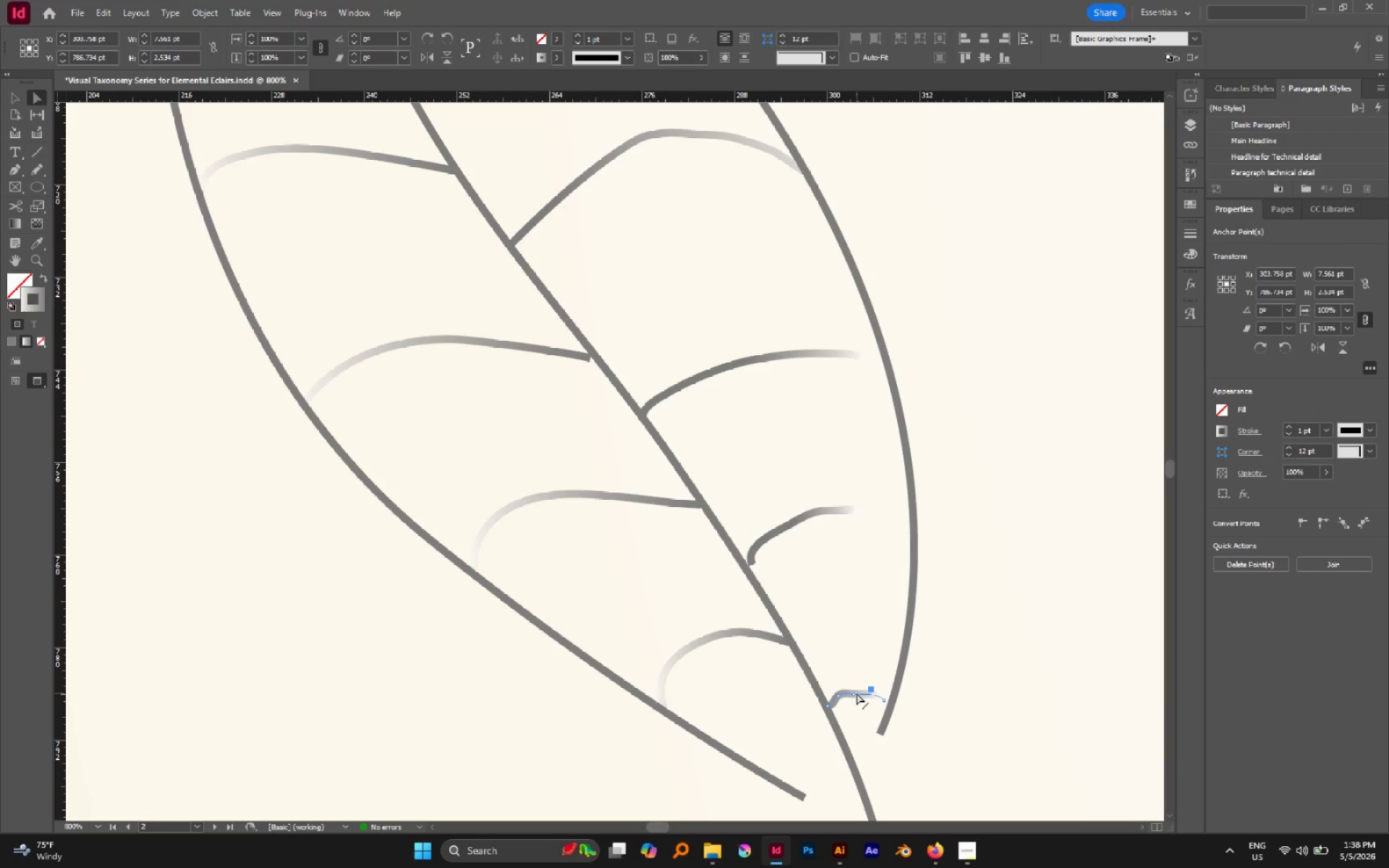 
key(P)
 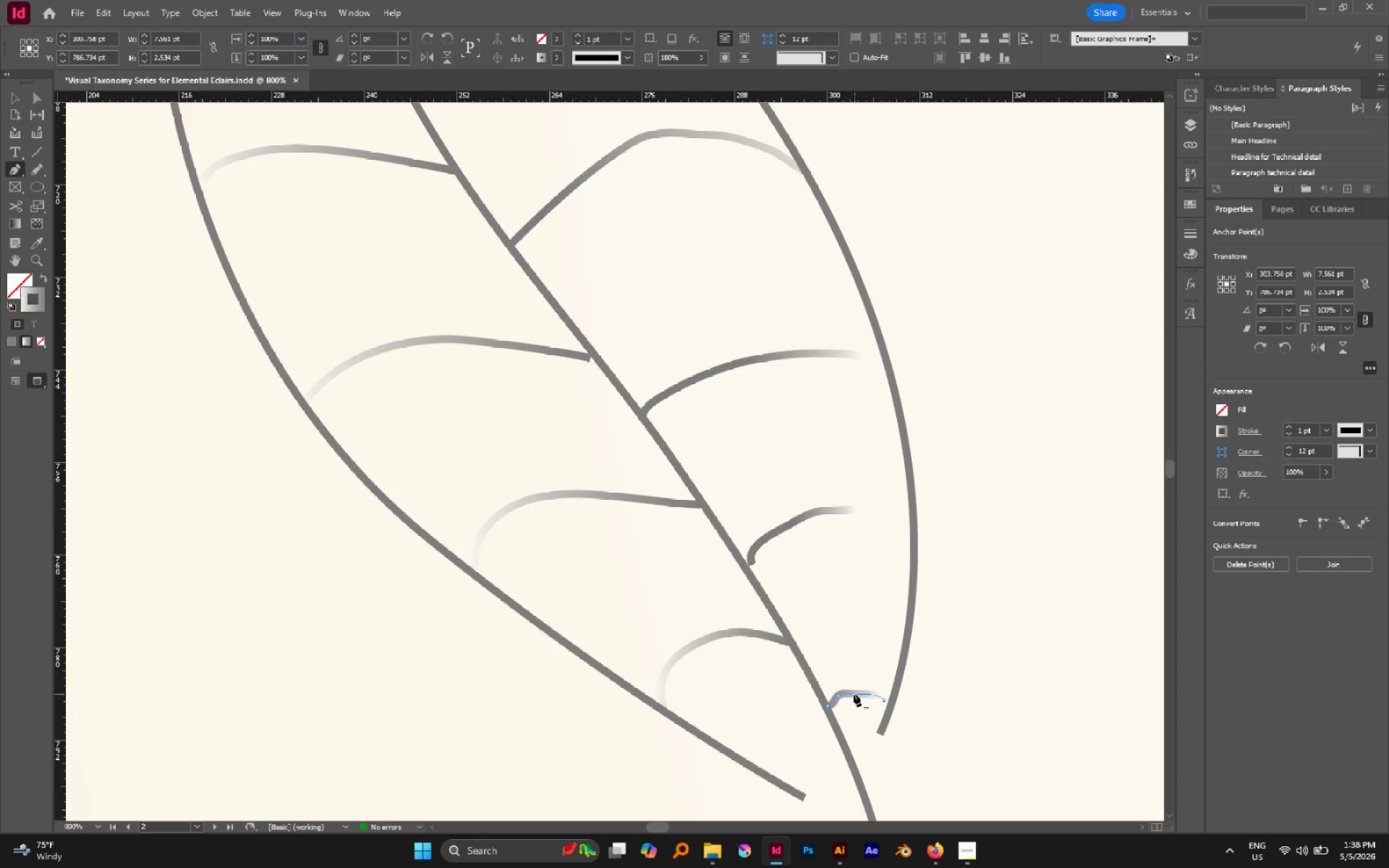 
left_click([852, 694])
 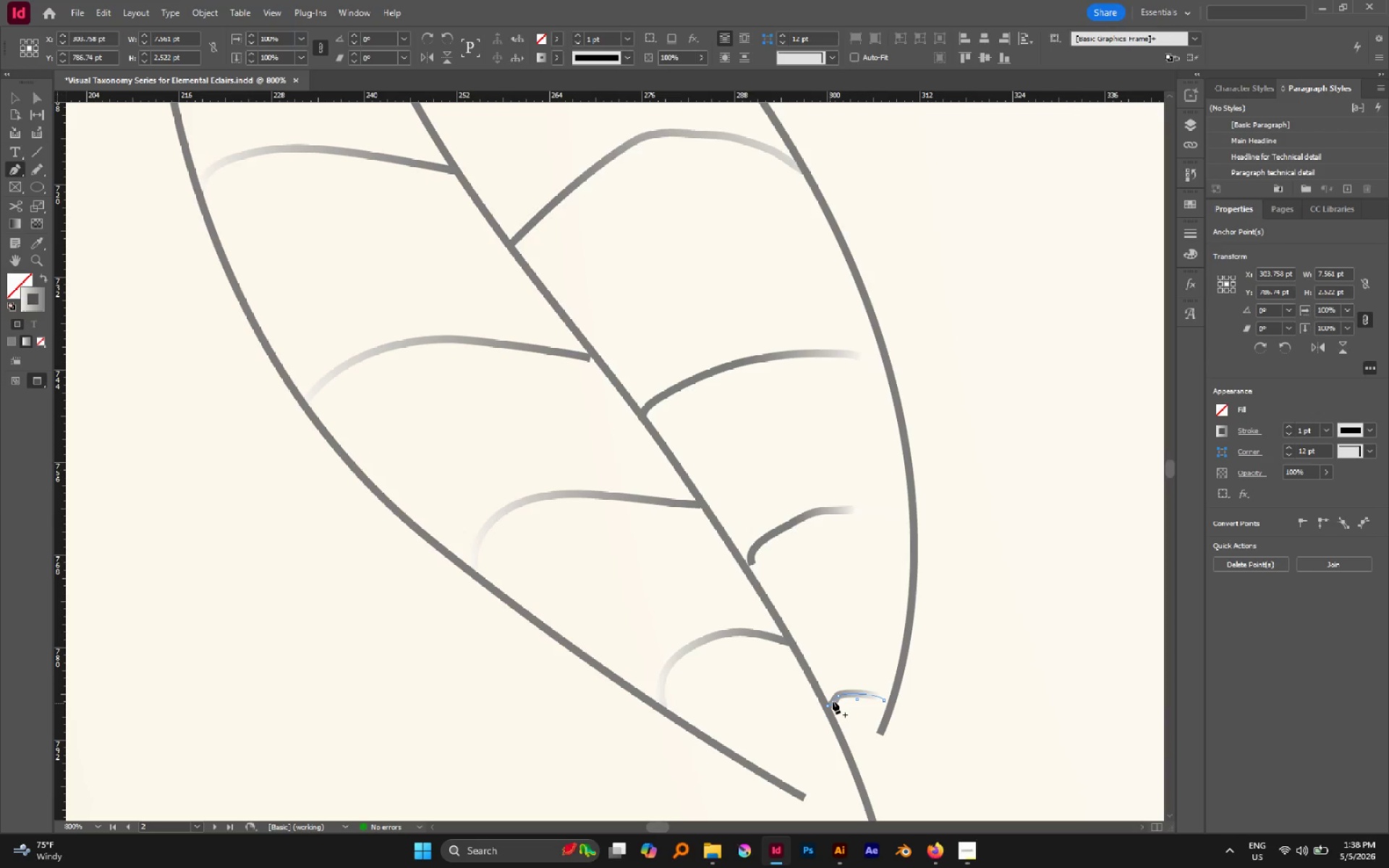 
left_click([838, 695])
 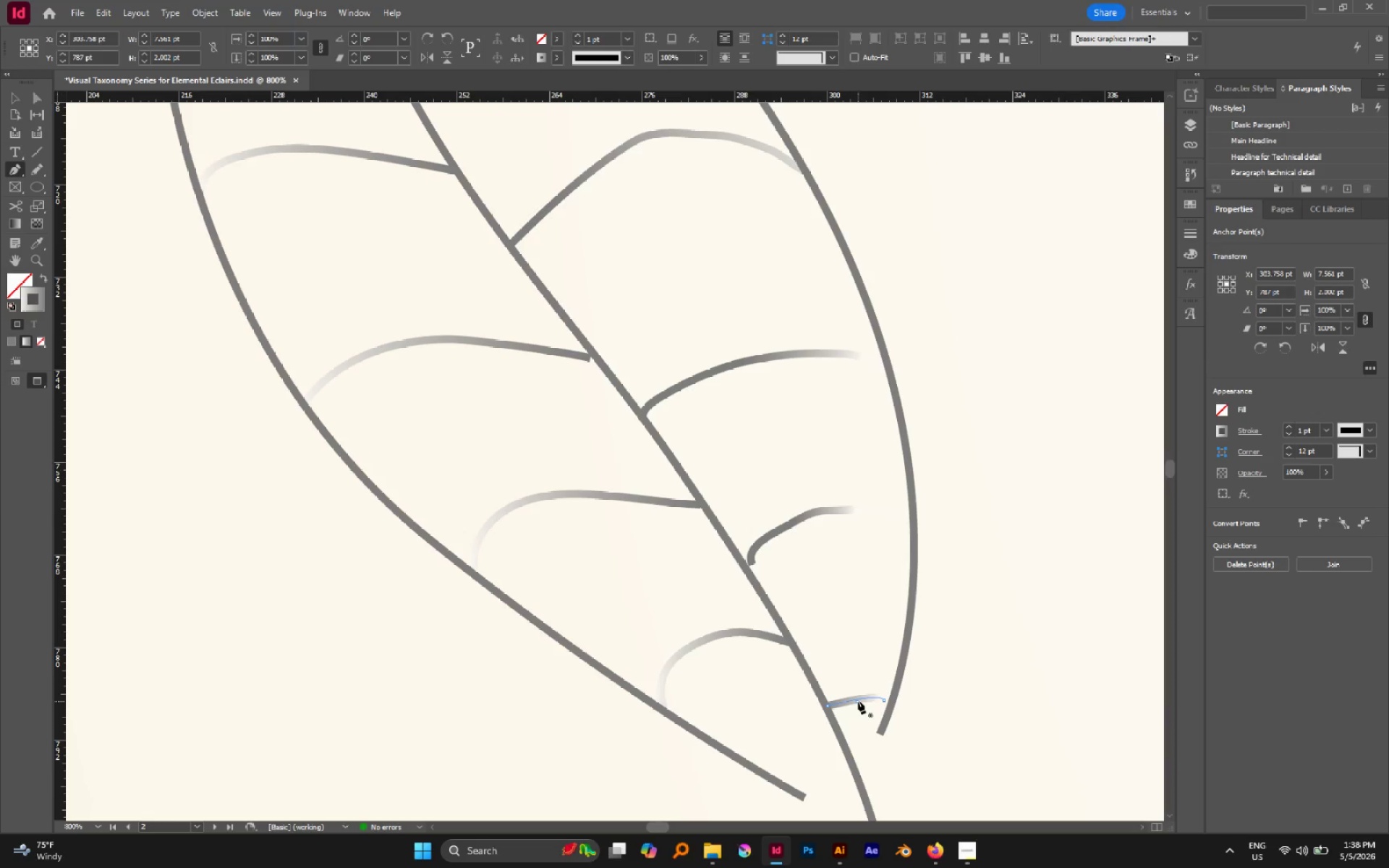 
key(A)
 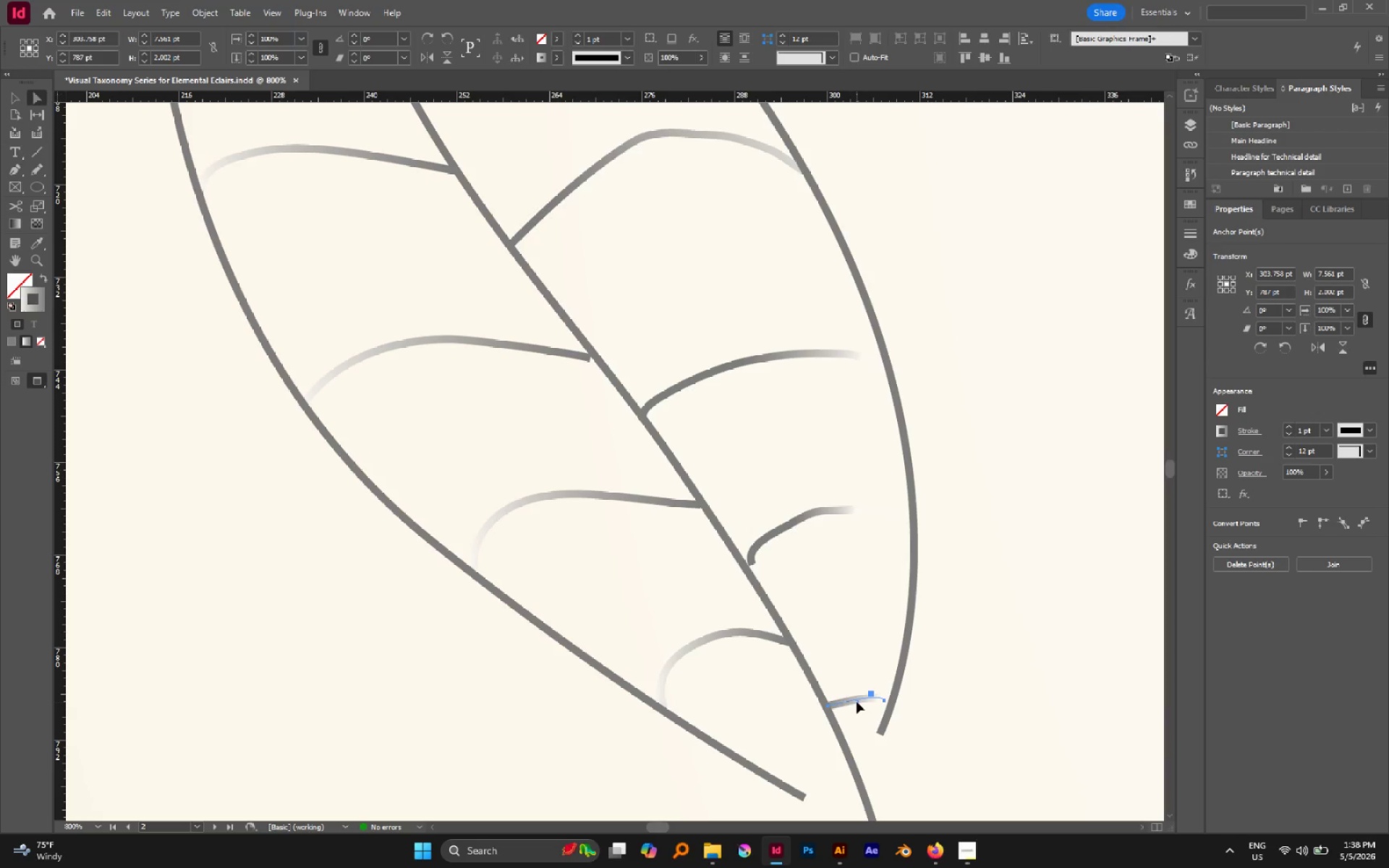 
left_click_drag(start_coordinate=[857, 702], to_coordinate=[862, 678])
 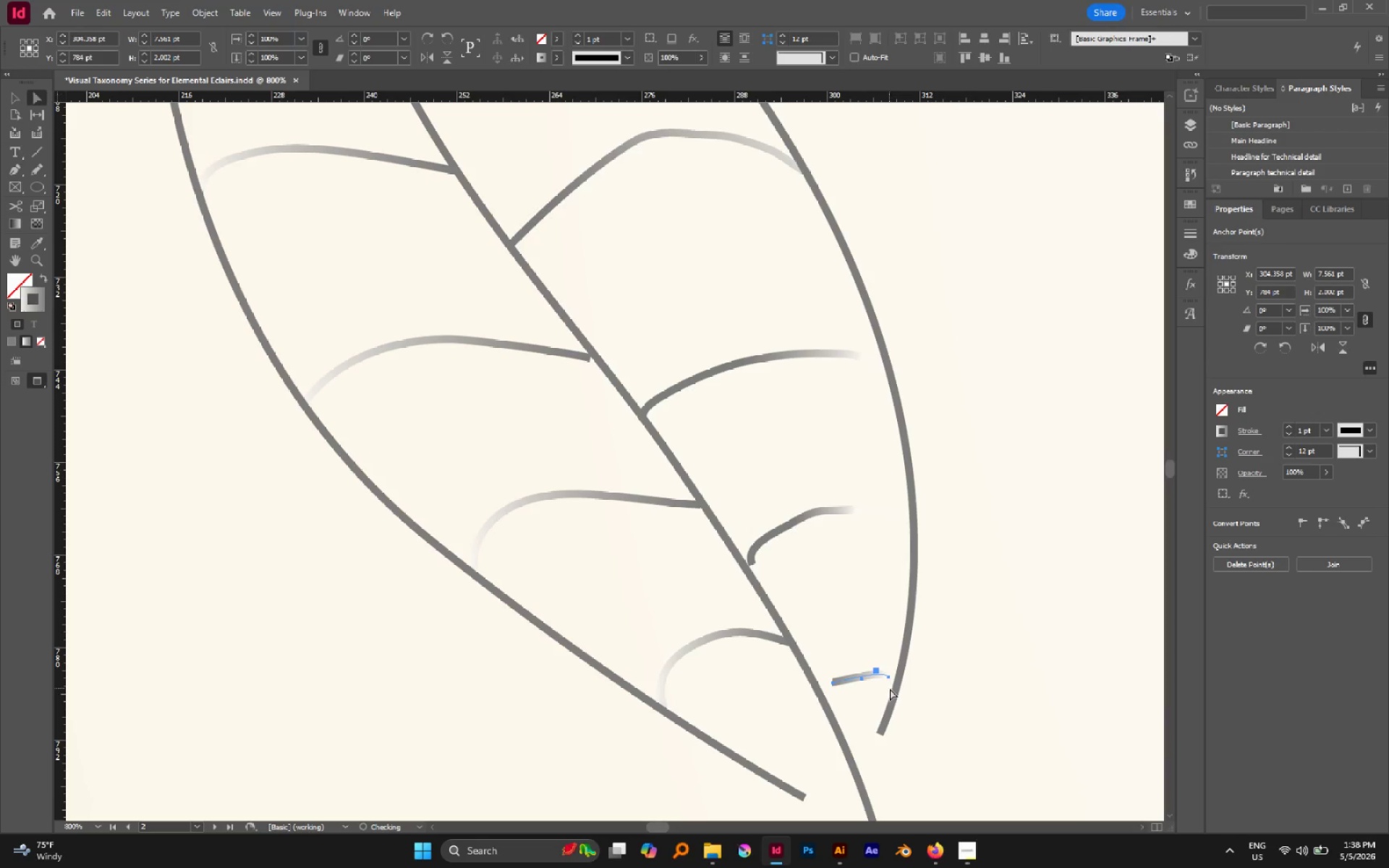 
key(Control+Z)
 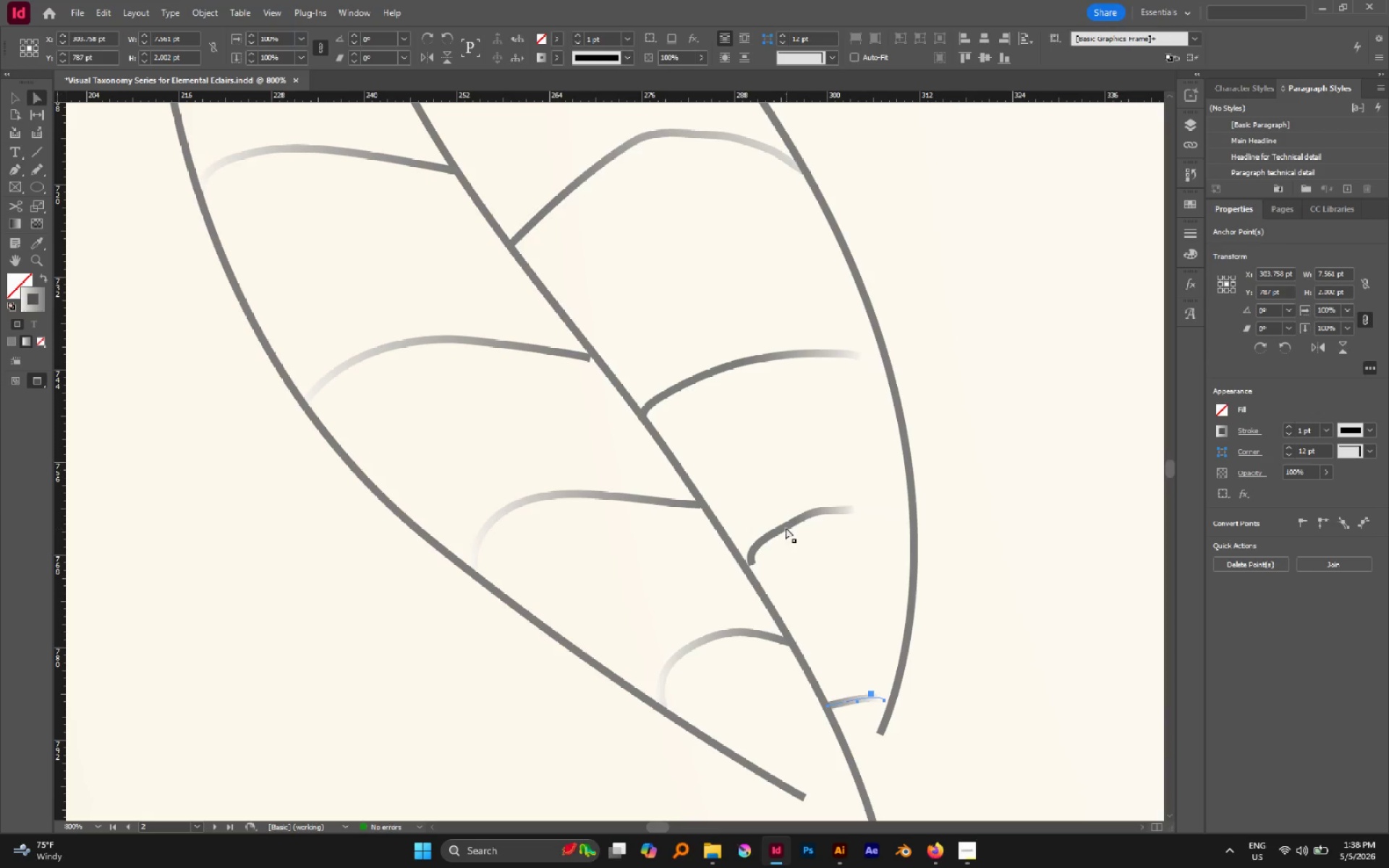 
left_click([785, 527])
 